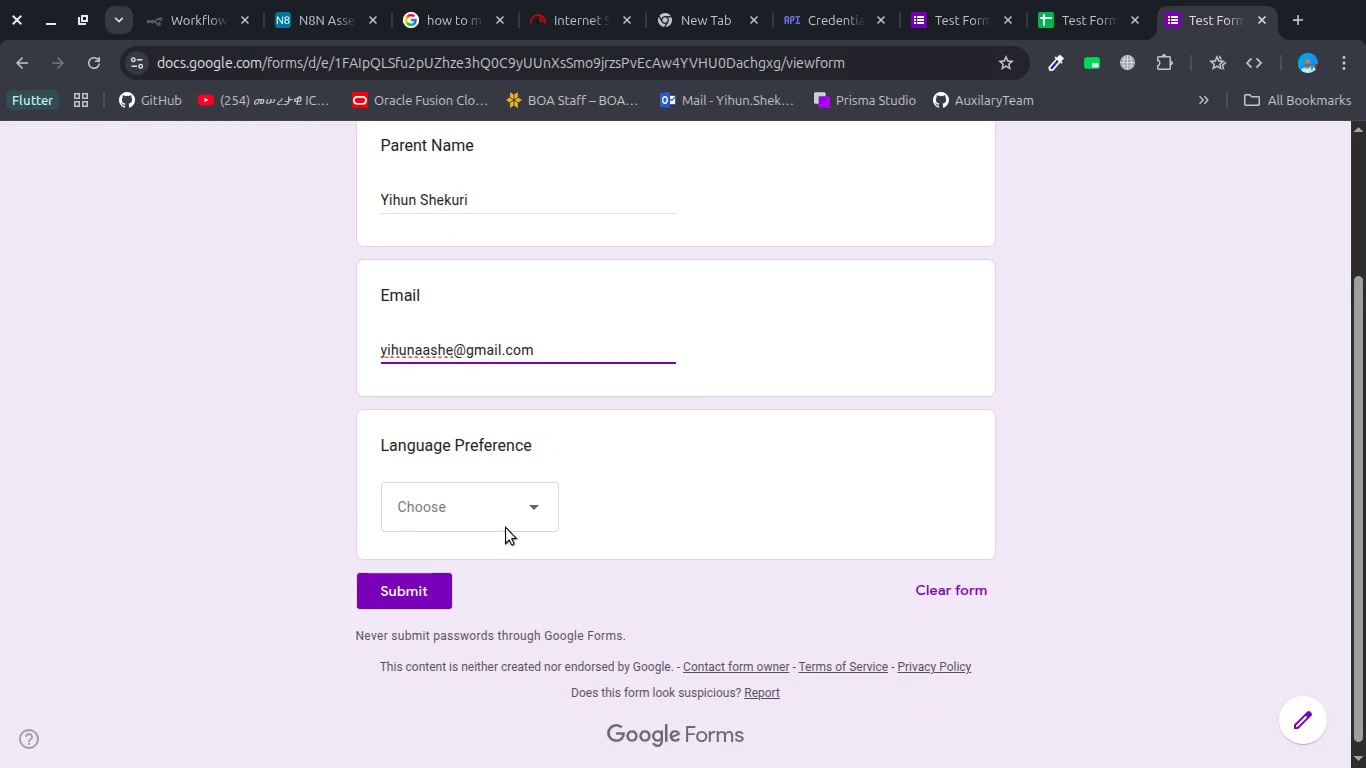 
left_click([515, 518])
 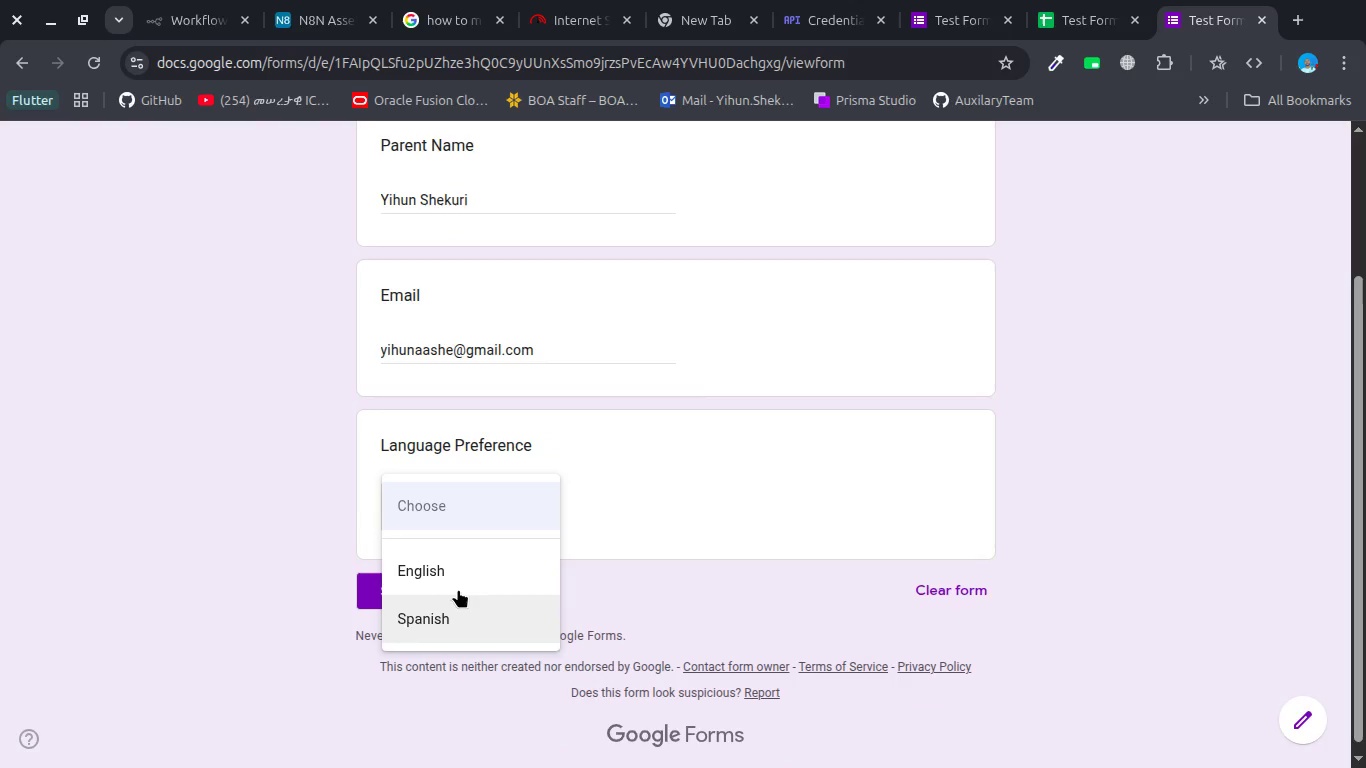 
left_click([458, 579])
 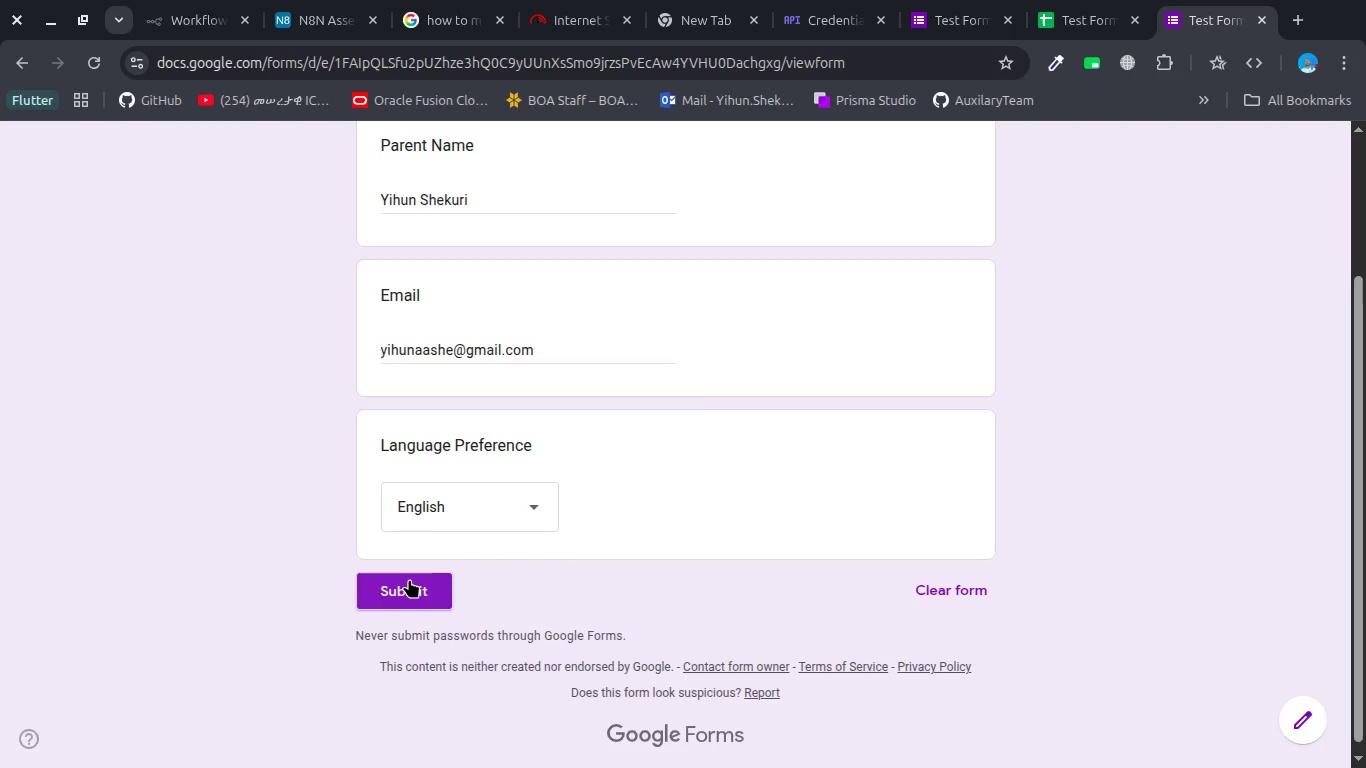 
left_click([402, 583])
 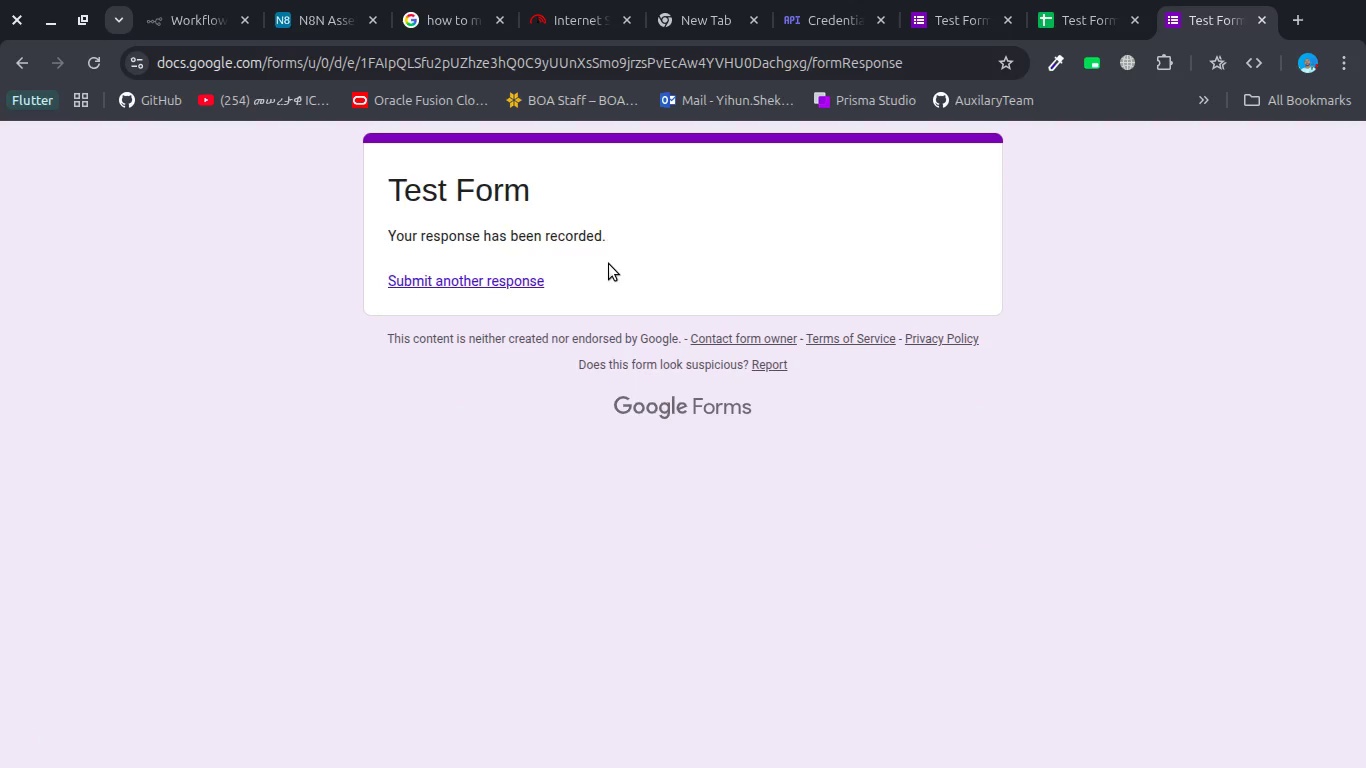 
left_click([495, 286])
 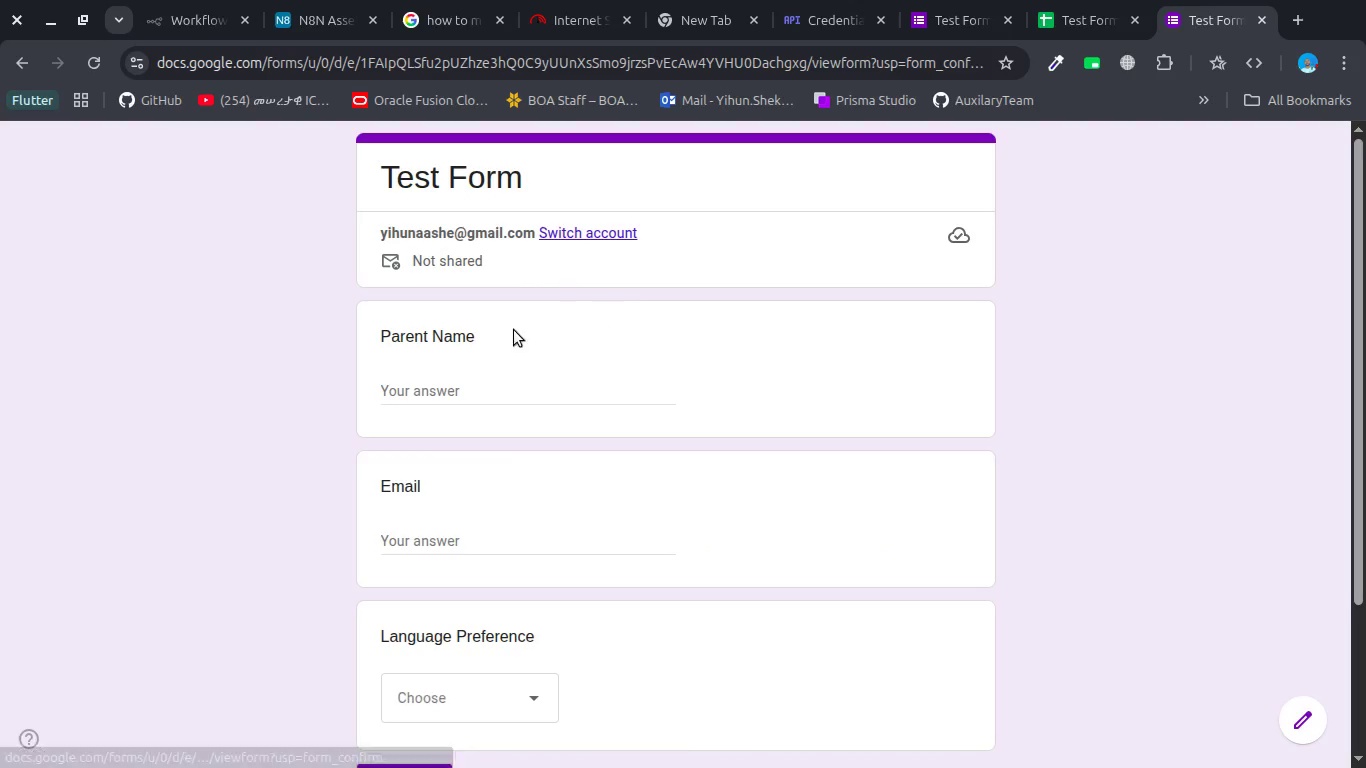 
left_click([468, 382])
 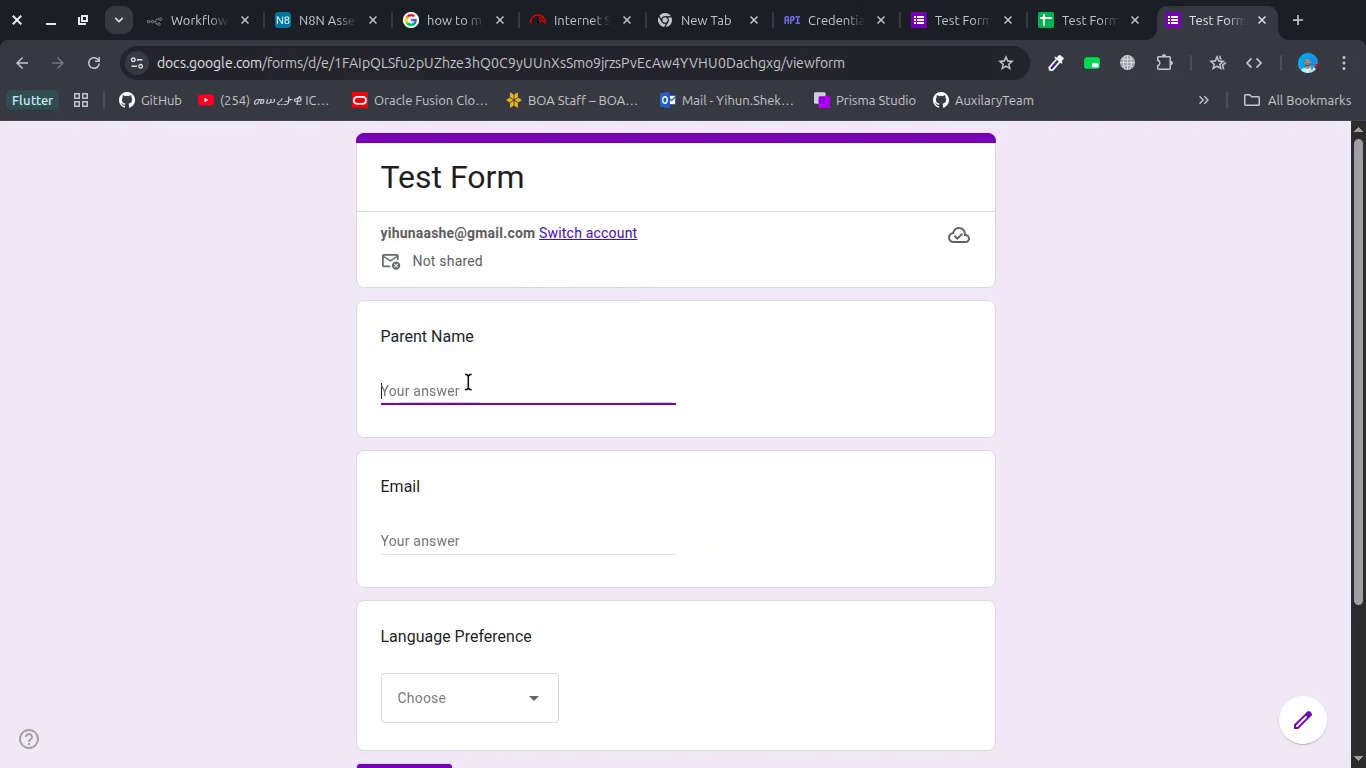 
type(Yihun A)
key(Backspace)
type(SPna)
key(Backspace)
key(Backspace)
key(Backspace)
type(panish)
 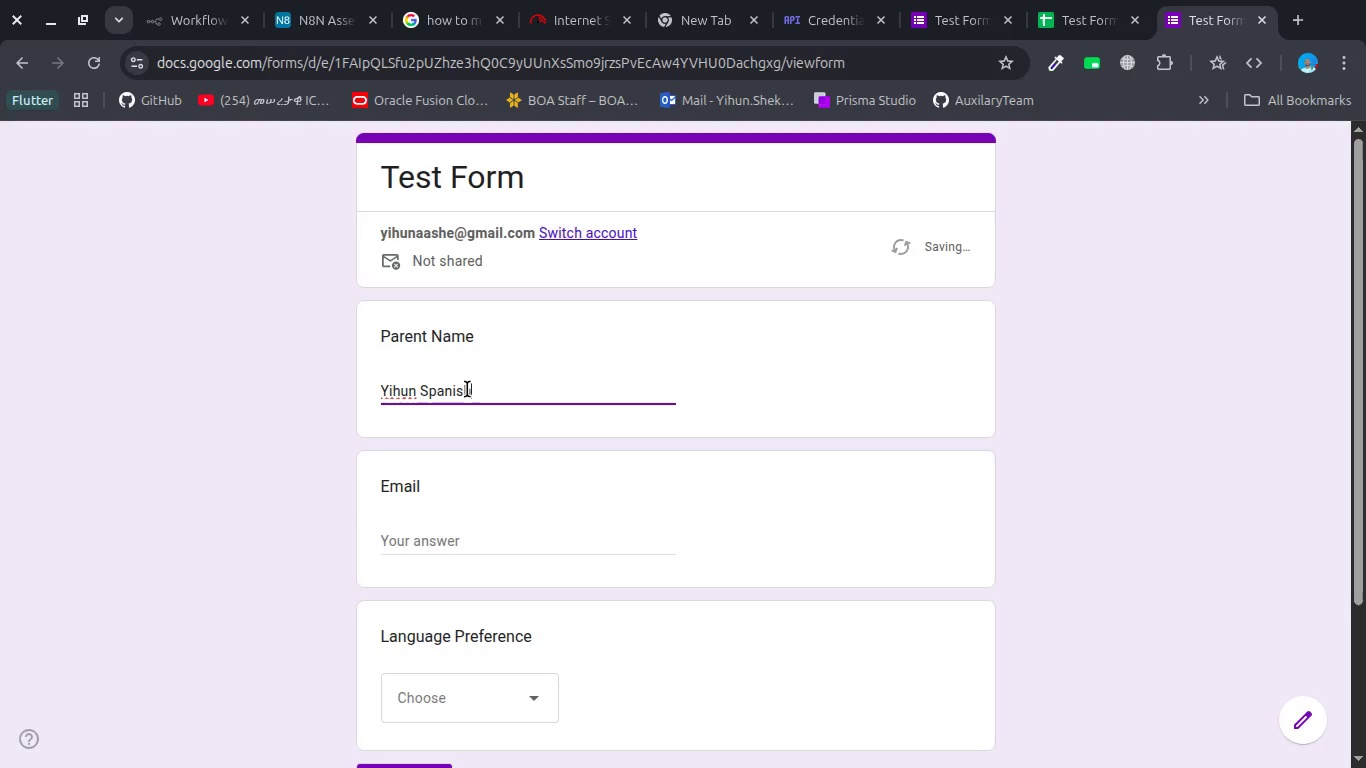 
left_click([433, 544])
 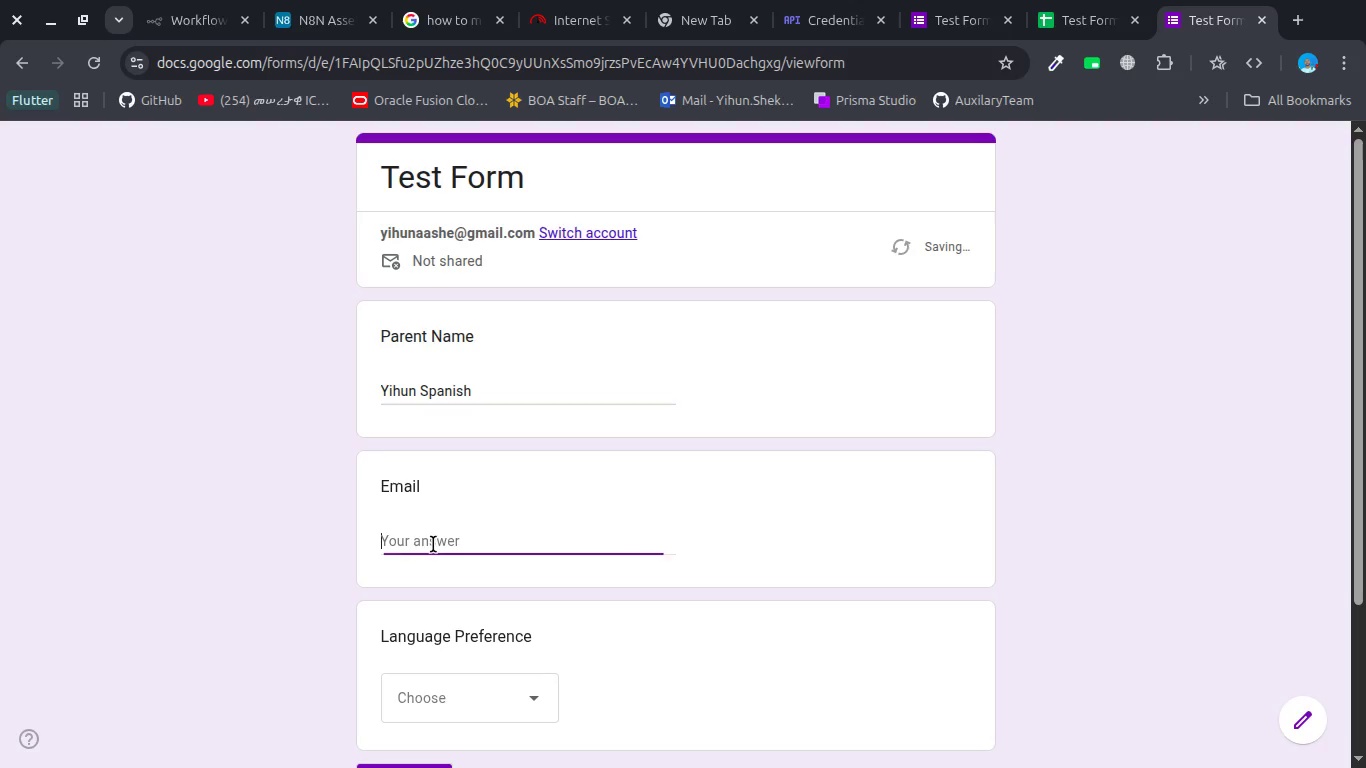 
hold_key(key=ShiftLeft, duration=0.47)
 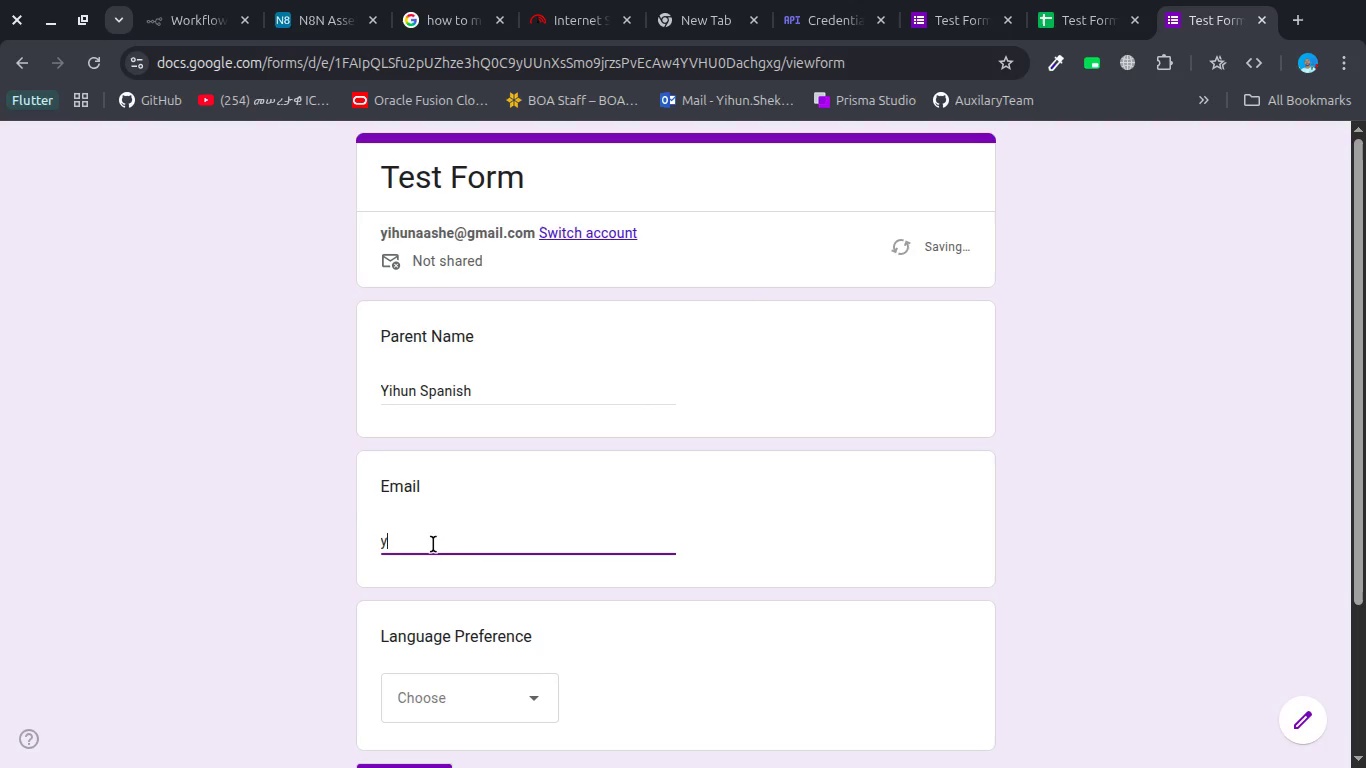 
type(yihunashe@gmail.com)
 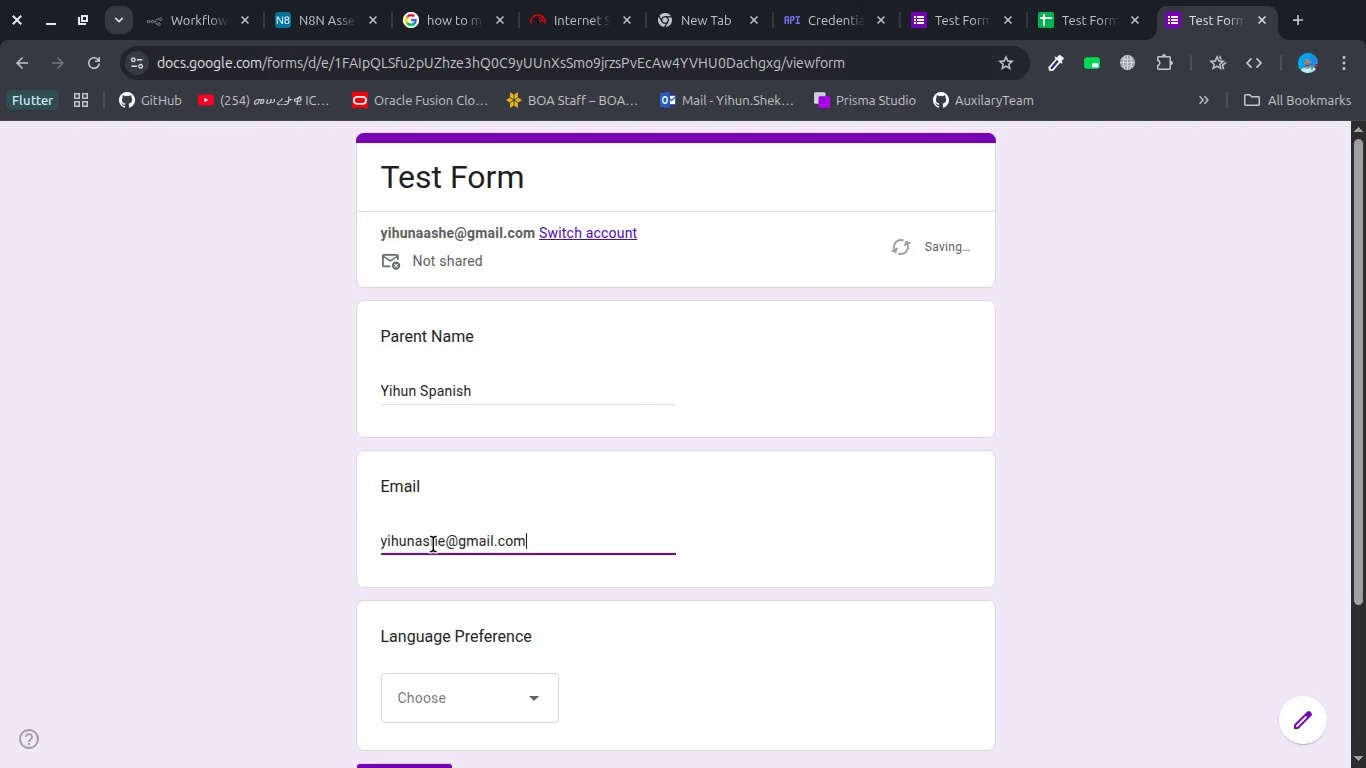 
left_click([427, 711])
 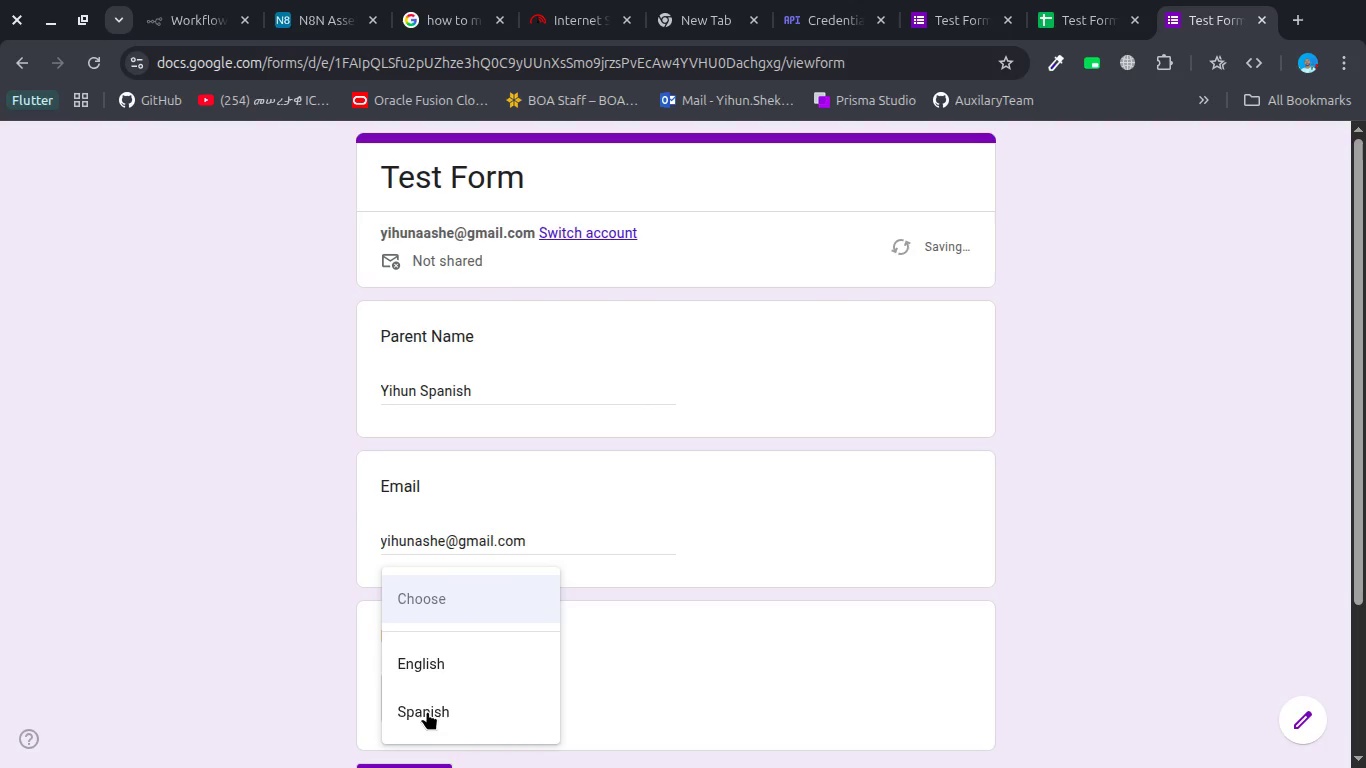 
left_click([427, 711])
 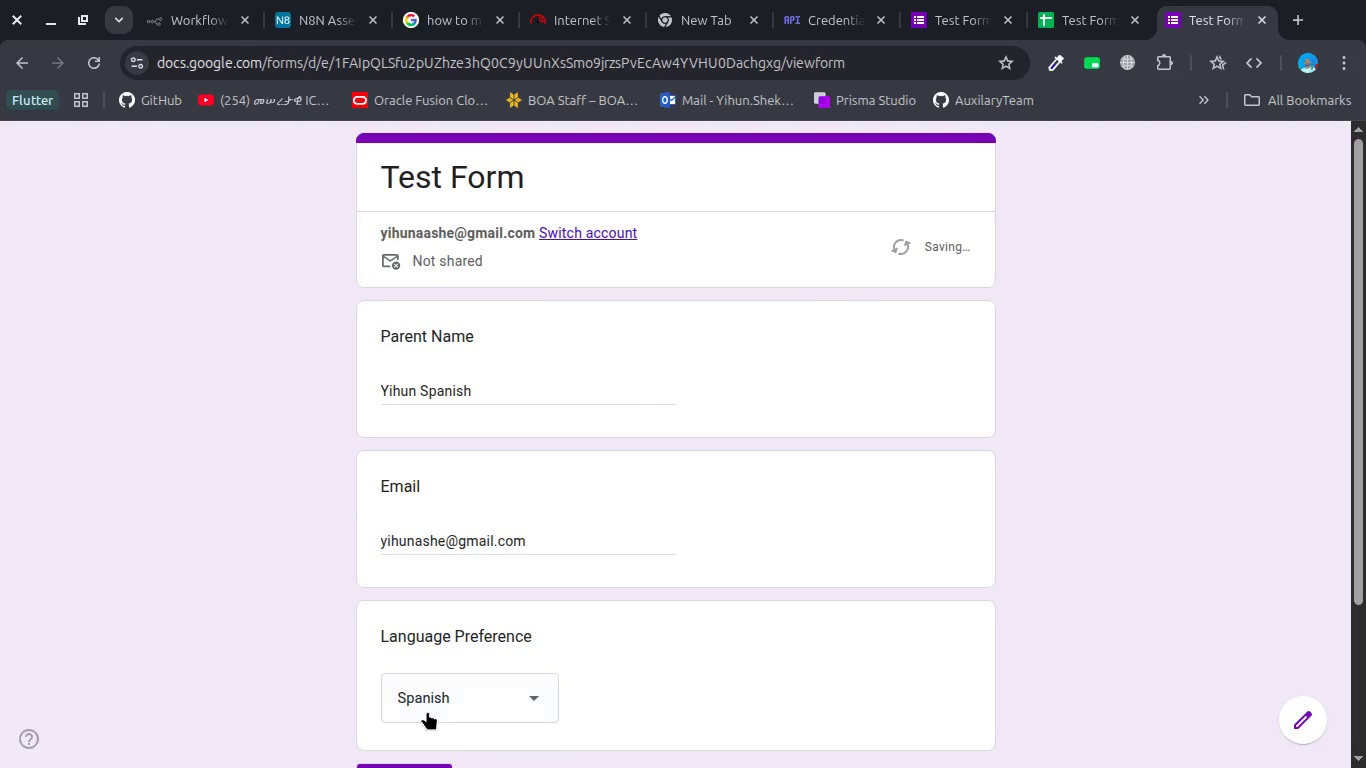 
scroll: coordinate [427, 711], scroll_direction: down, amount: 1.0
 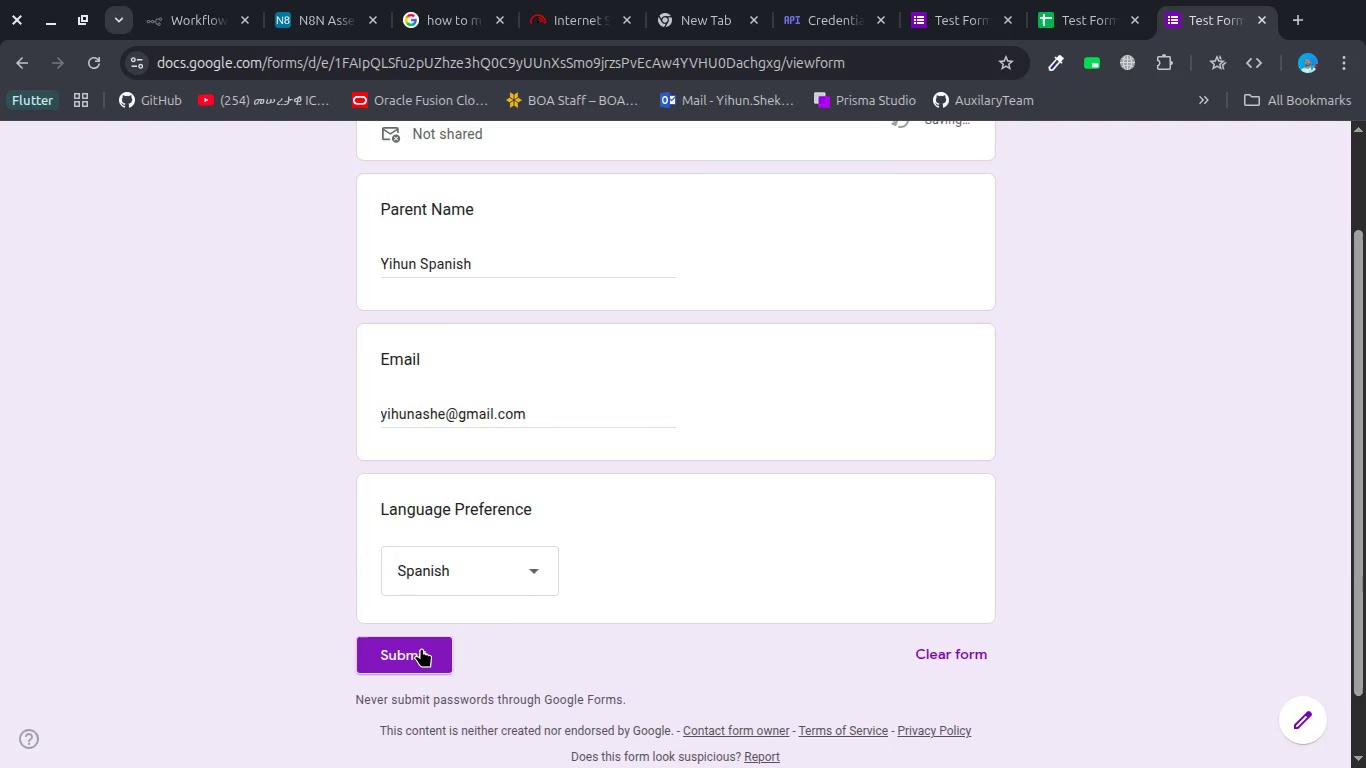 
left_click([421, 648])
 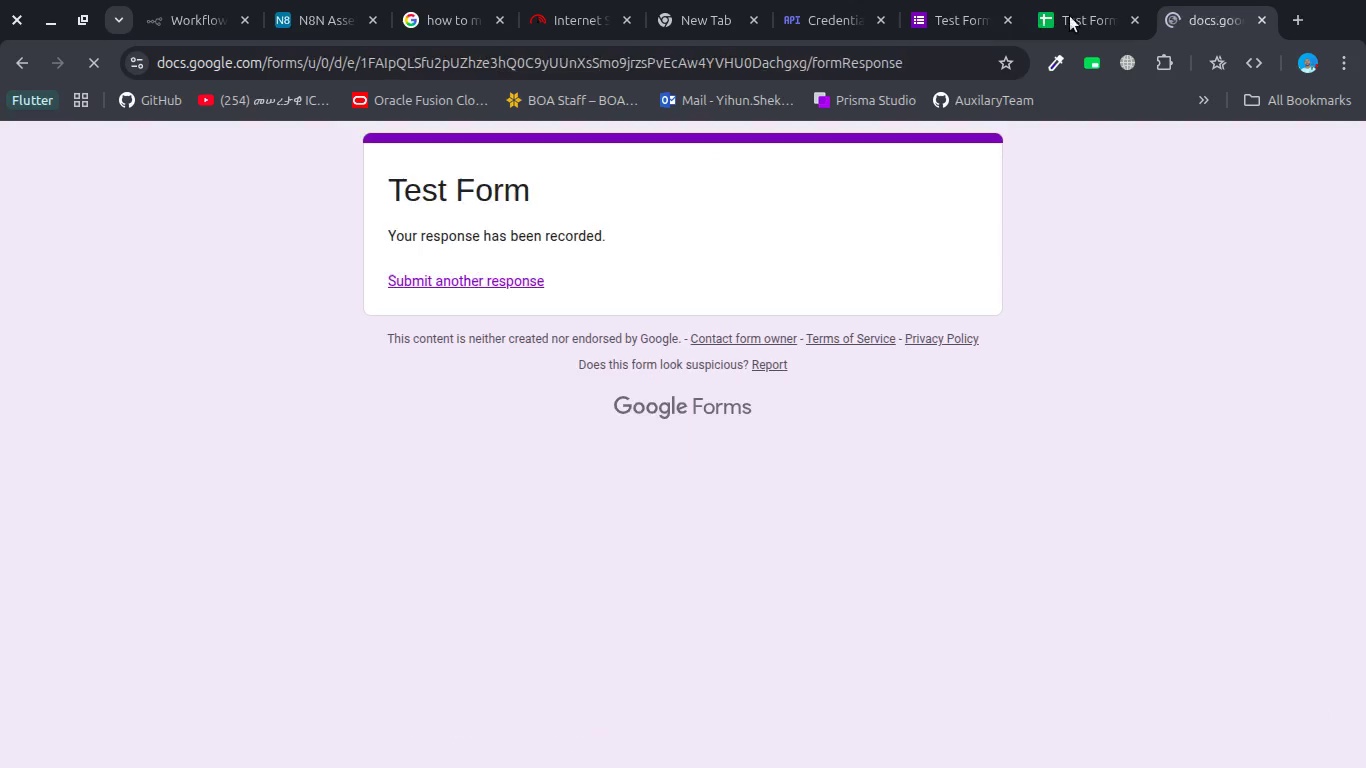 
left_click([1075, 16])
 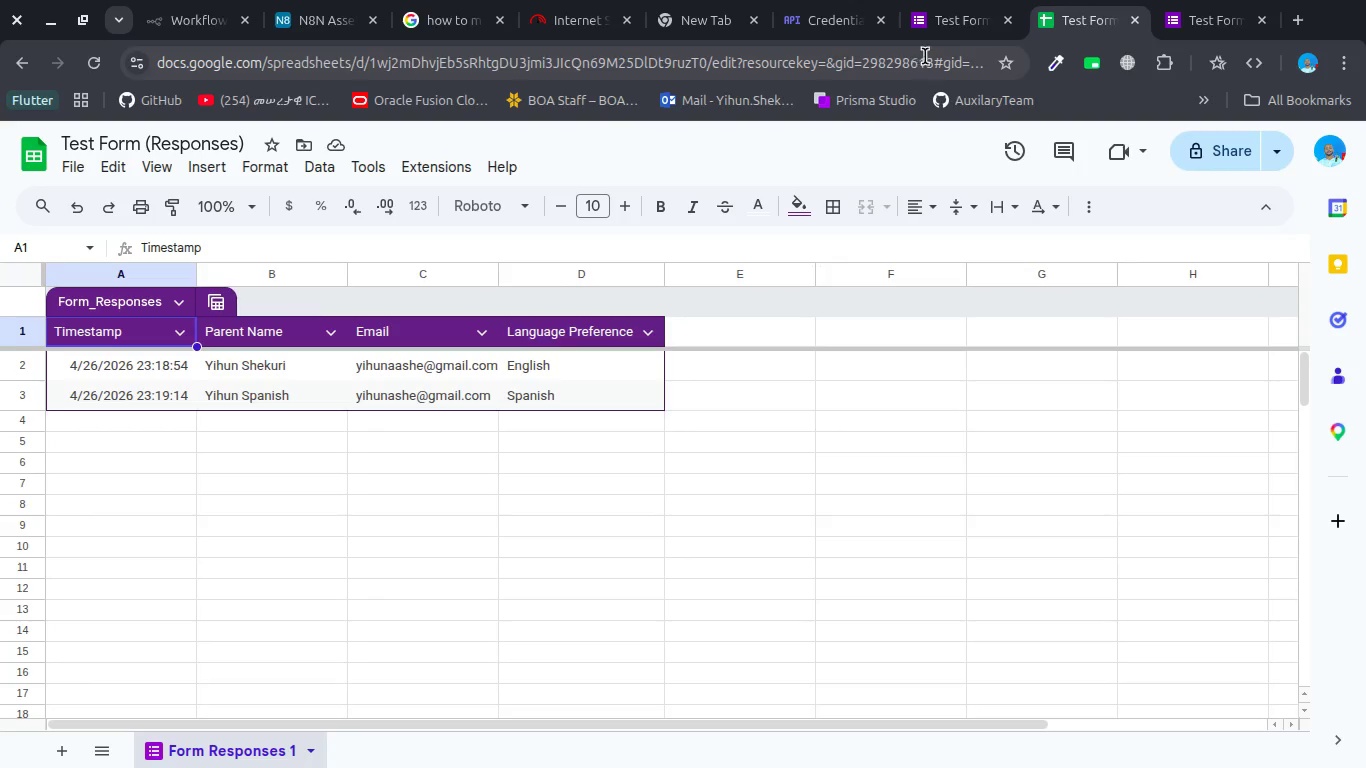 
wait(6.91)
 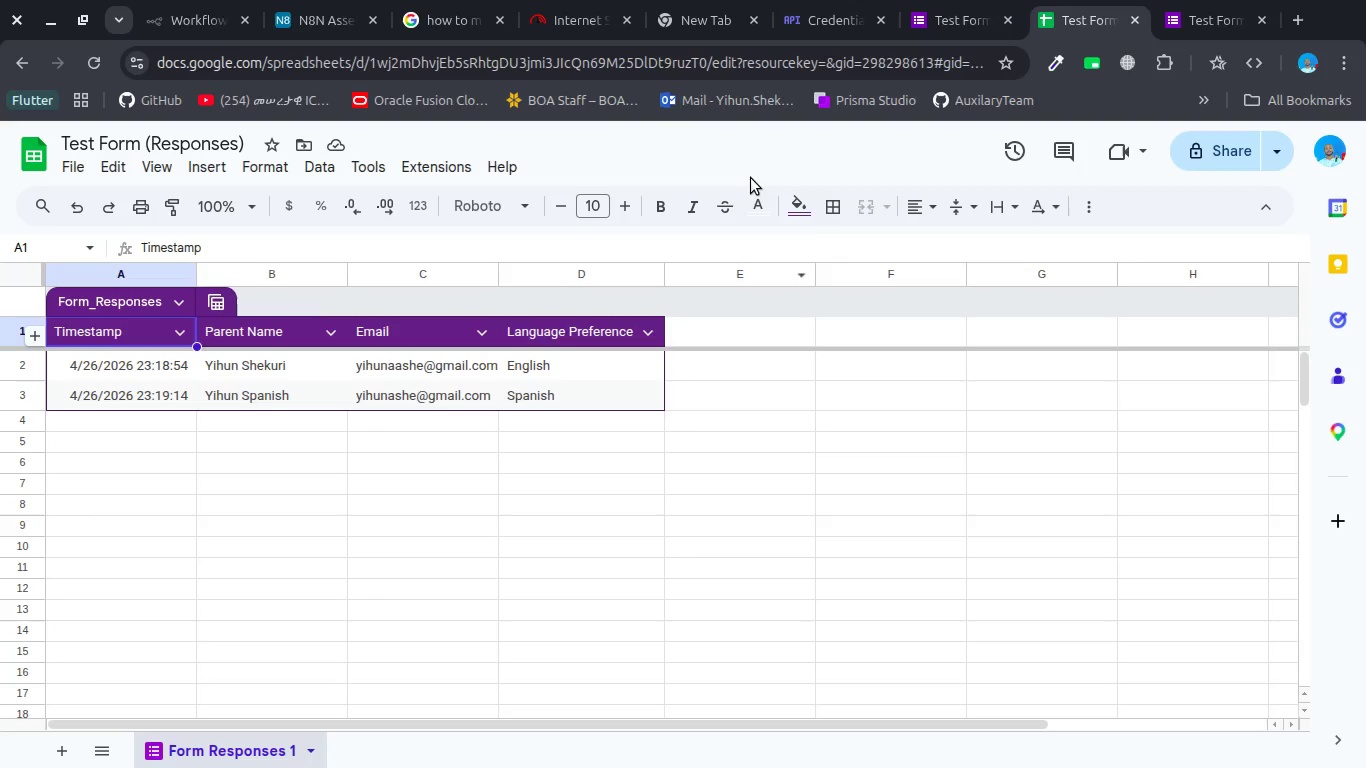 
left_click([941, 20])
 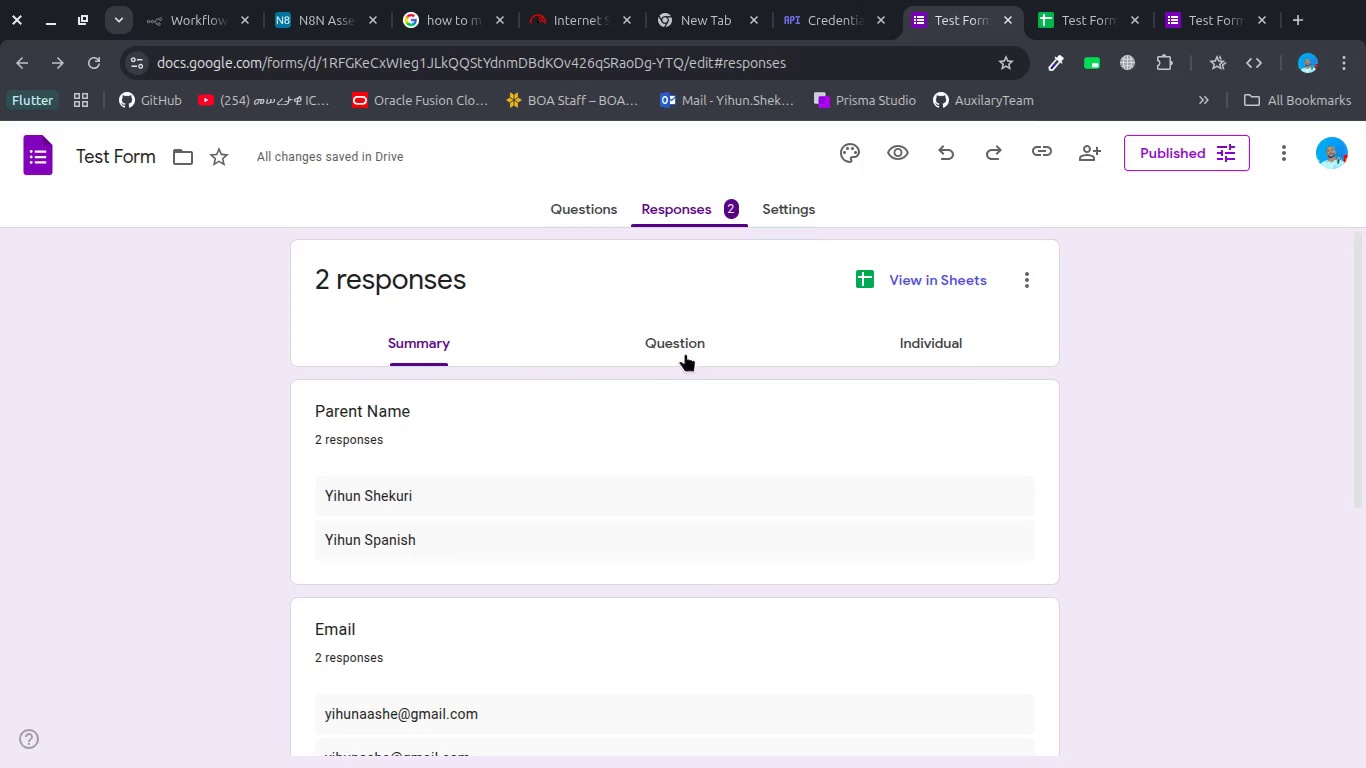 
scroll: coordinate [679, 404], scroll_direction: down, amount: 3.0
 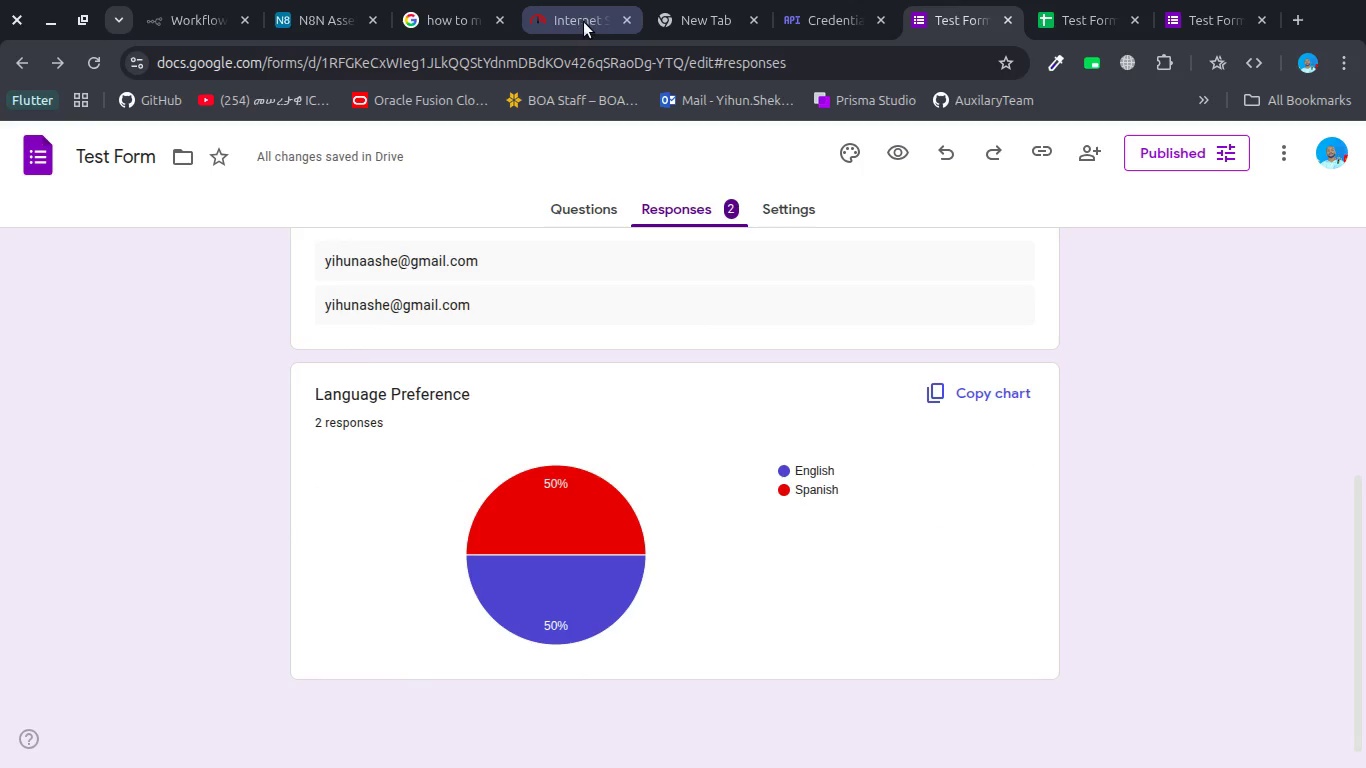 
left_click([629, 16])
 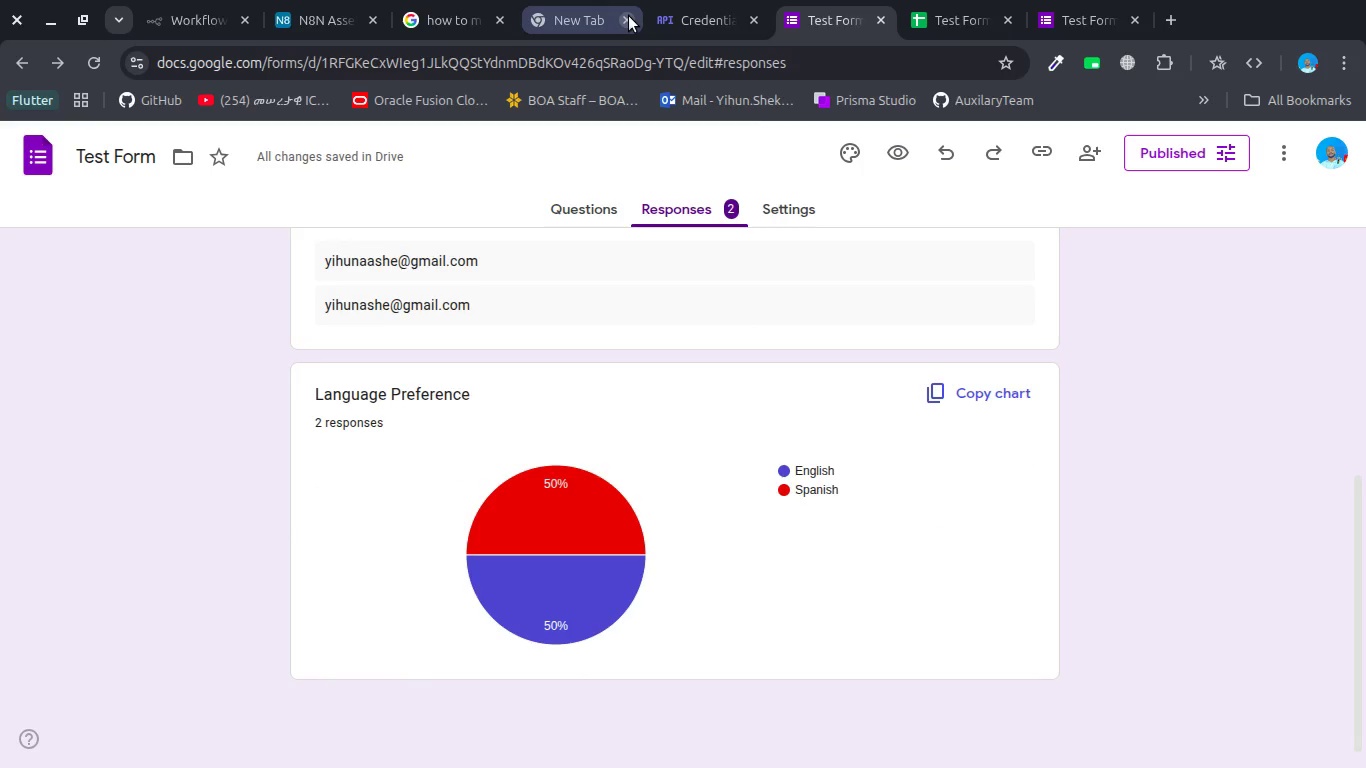 
left_click([629, 16])
 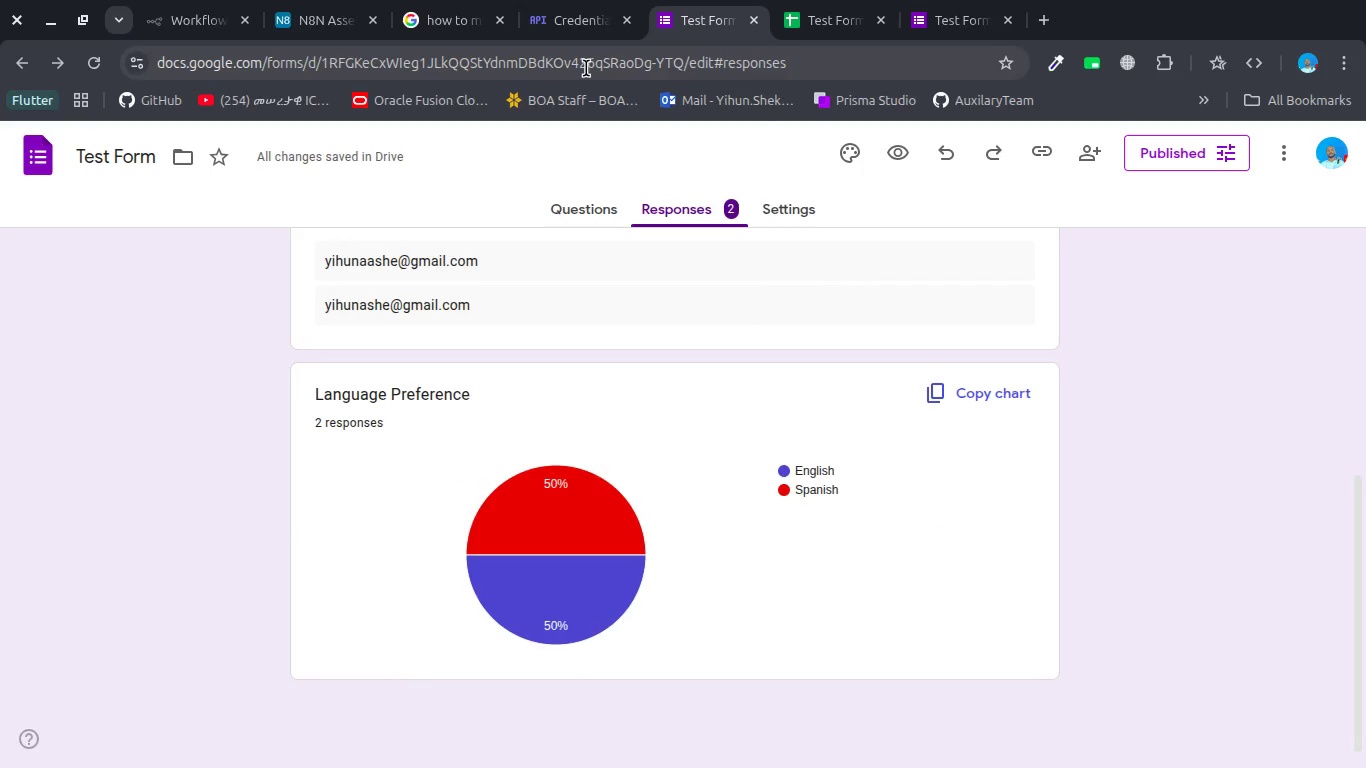 
wait(8.92)
 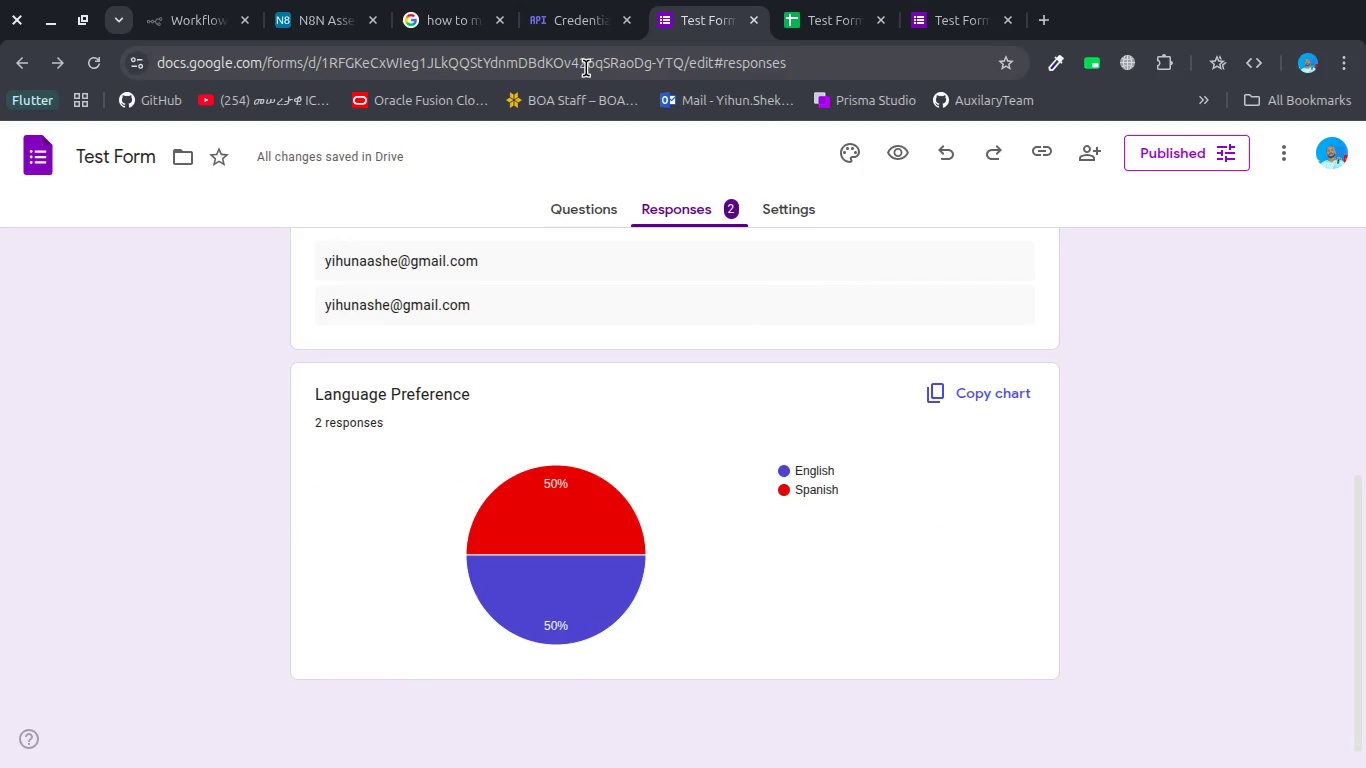 
left_click([351, 0])
 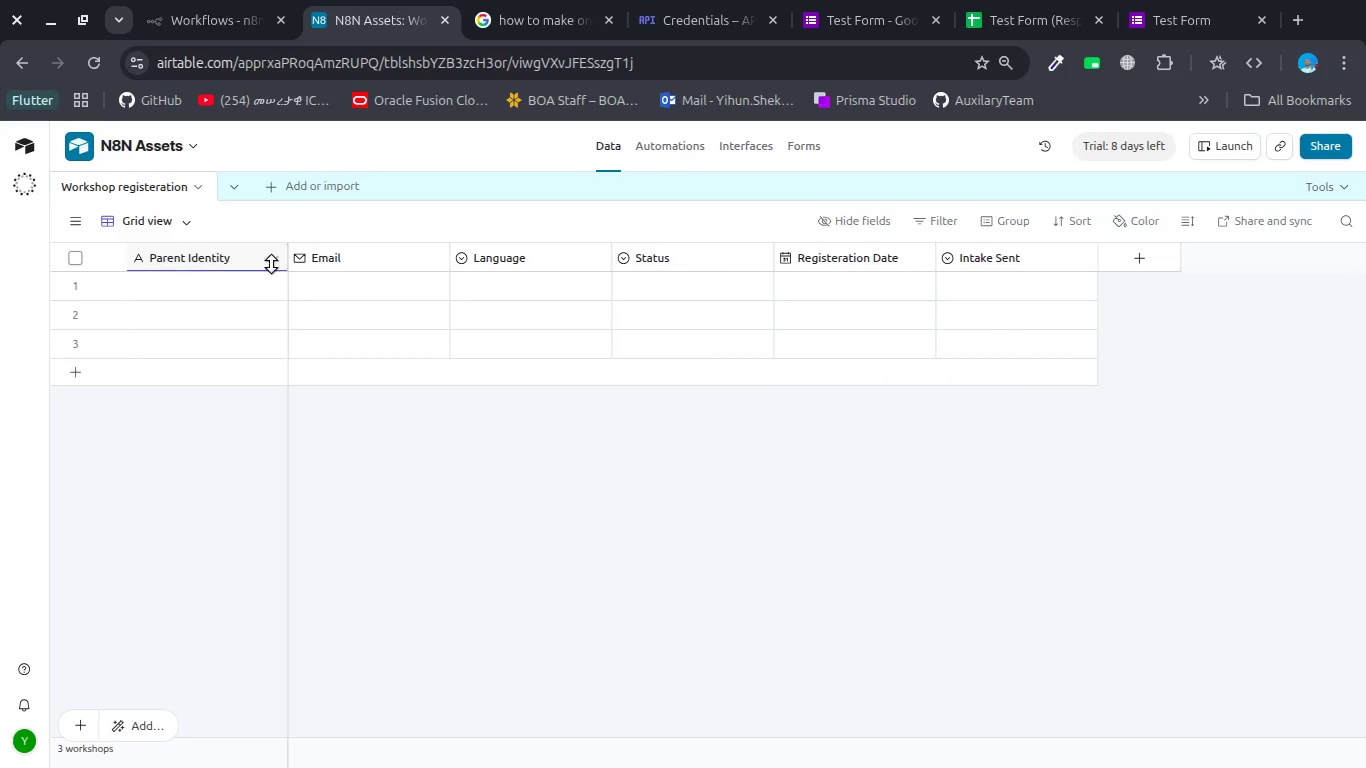 
scroll: coordinate [473, 324], scroll_direction: up, amount: 5.0
 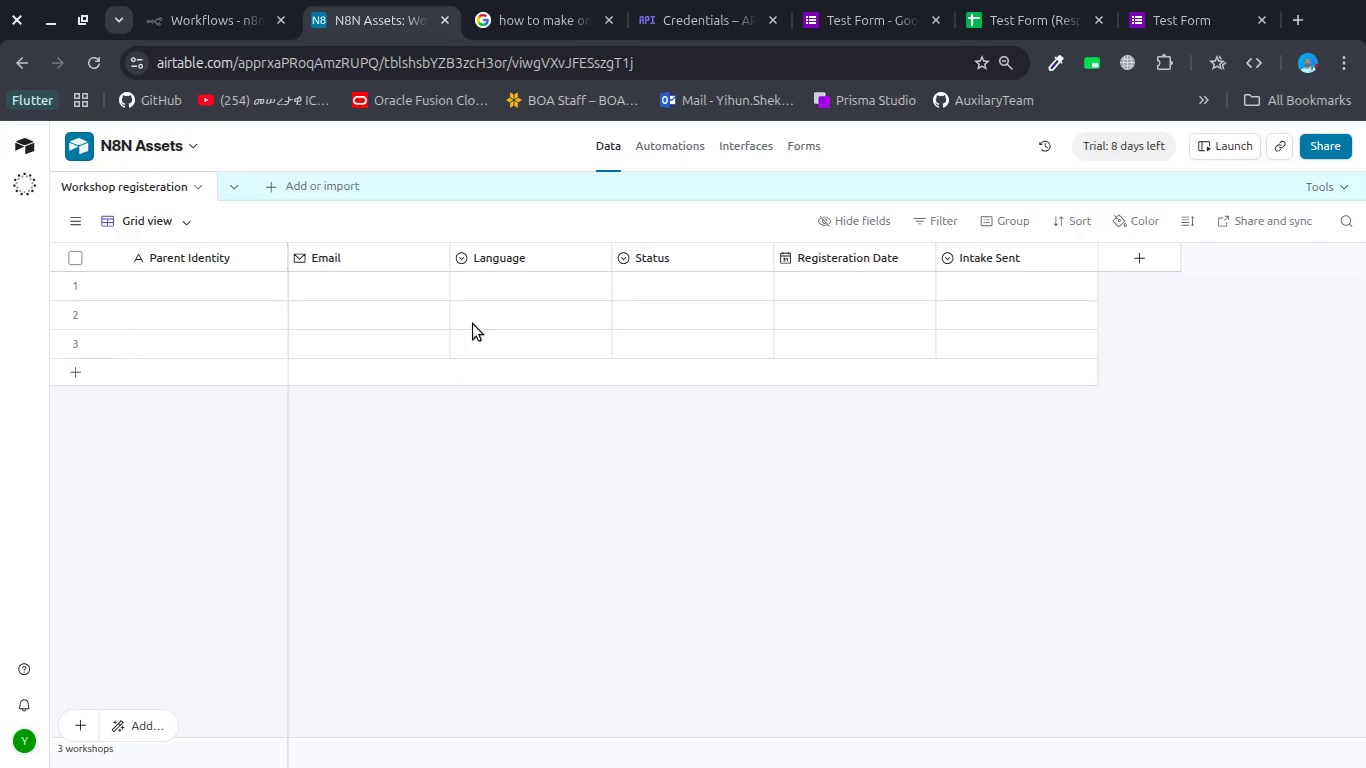 
wait(14.42)
 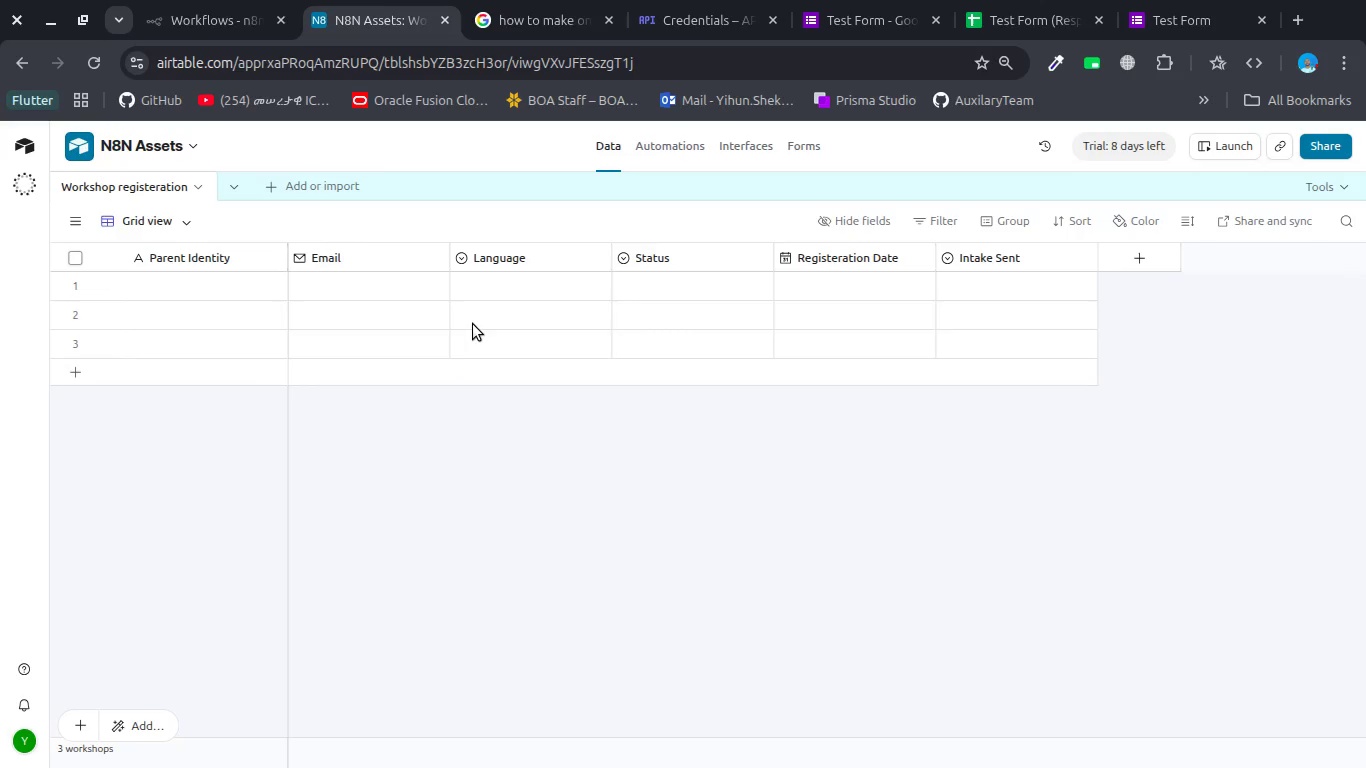 
left_click([244, 22])
 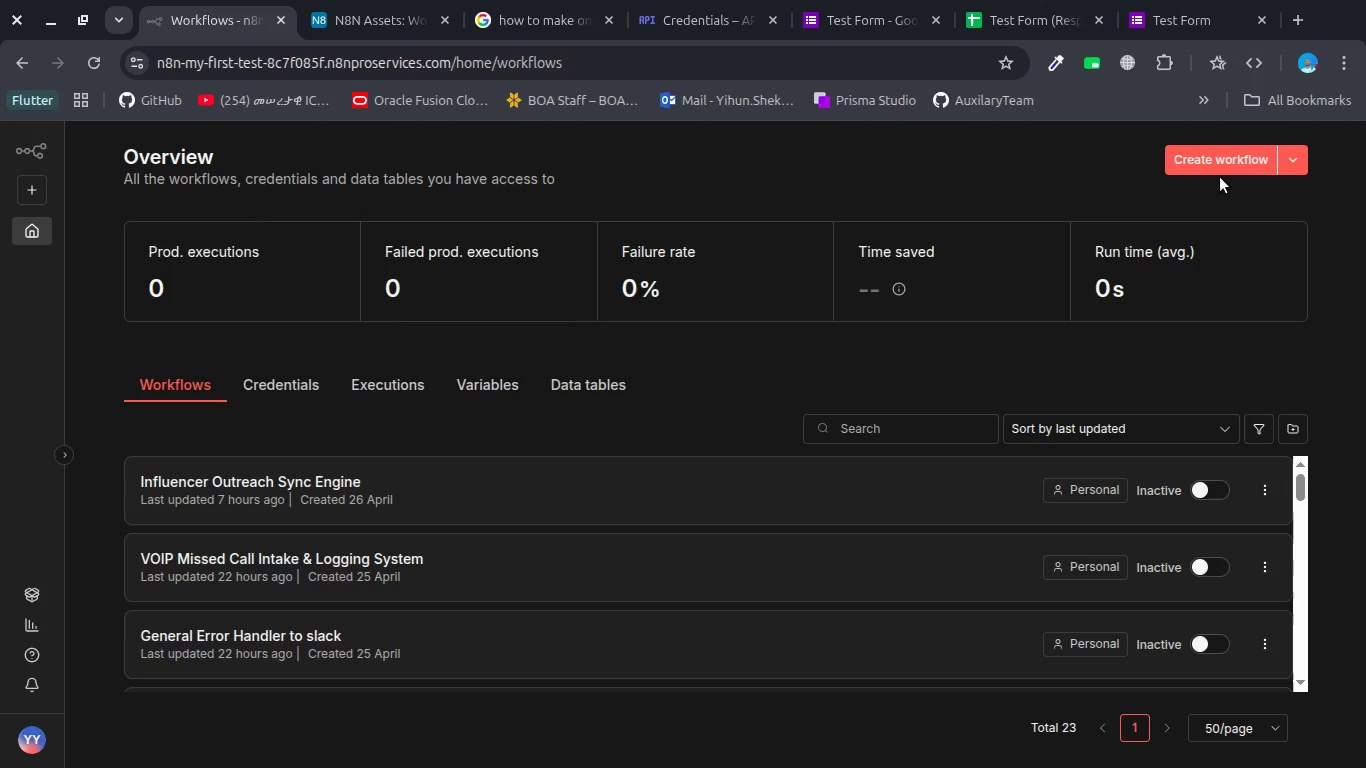 
left_click([1226, 156])
 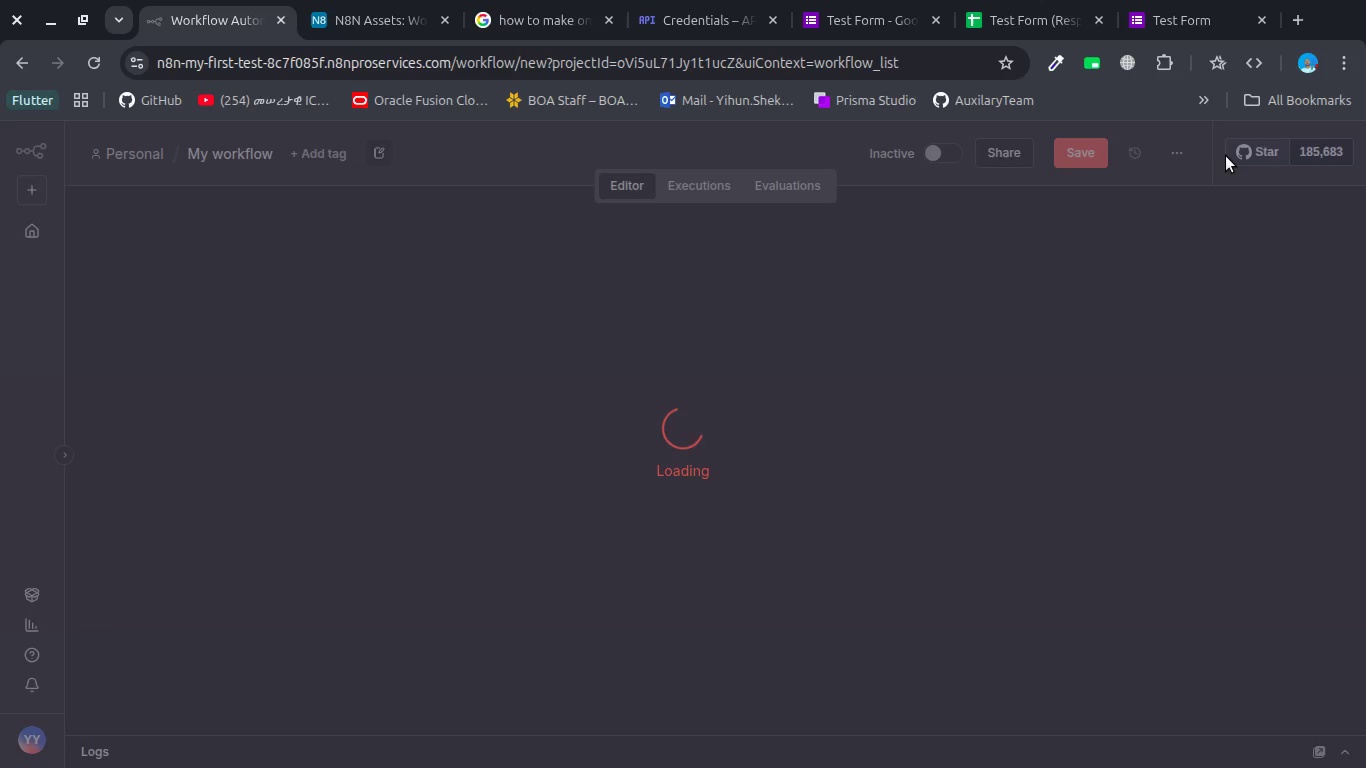 
wait(7.86)
 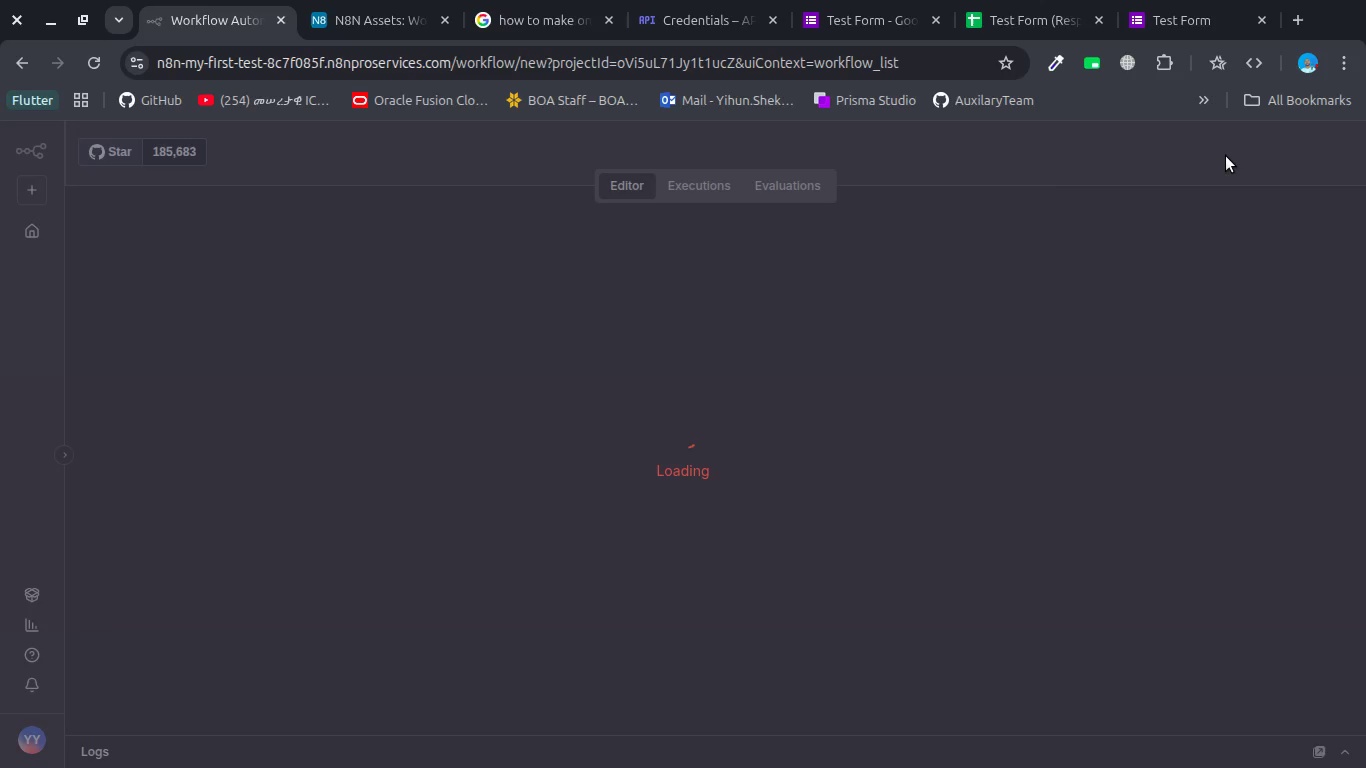 
left_click([249, 157])
 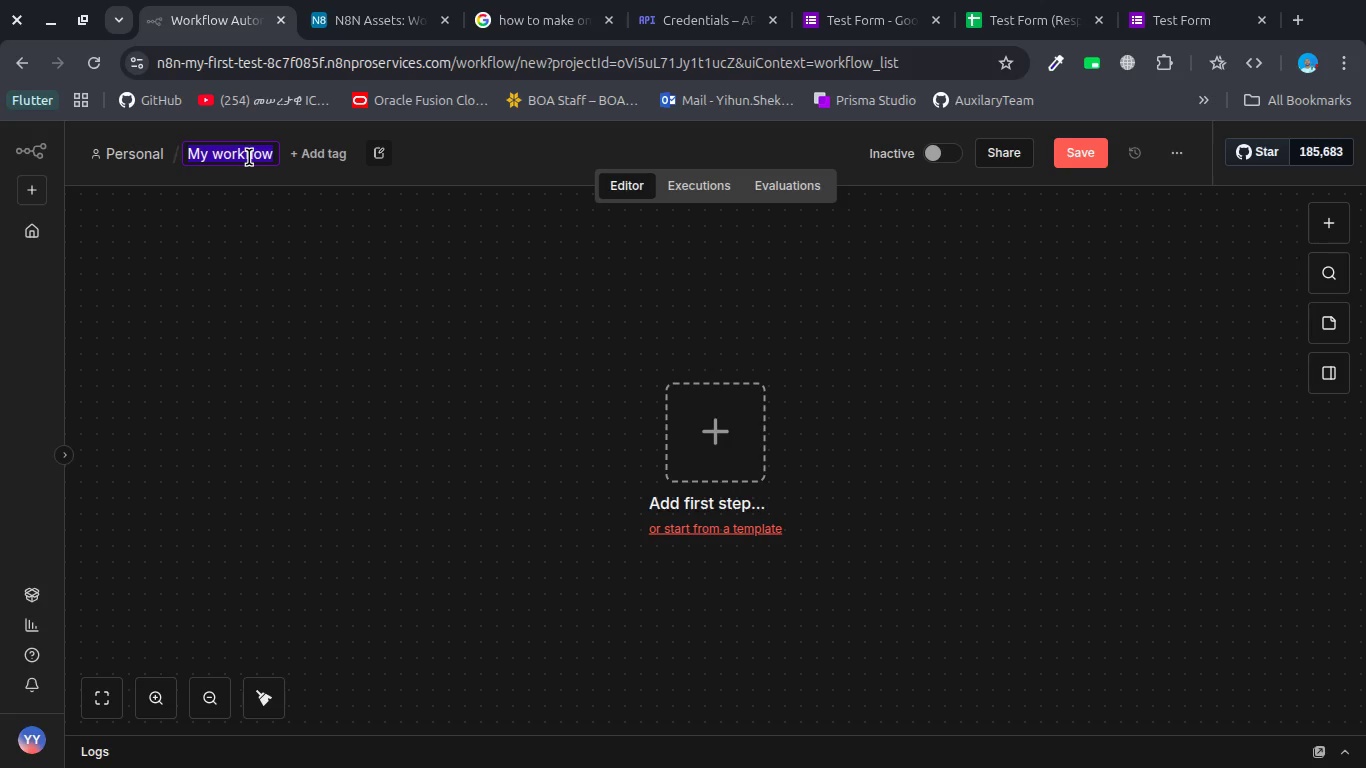 
wait(12.75)
 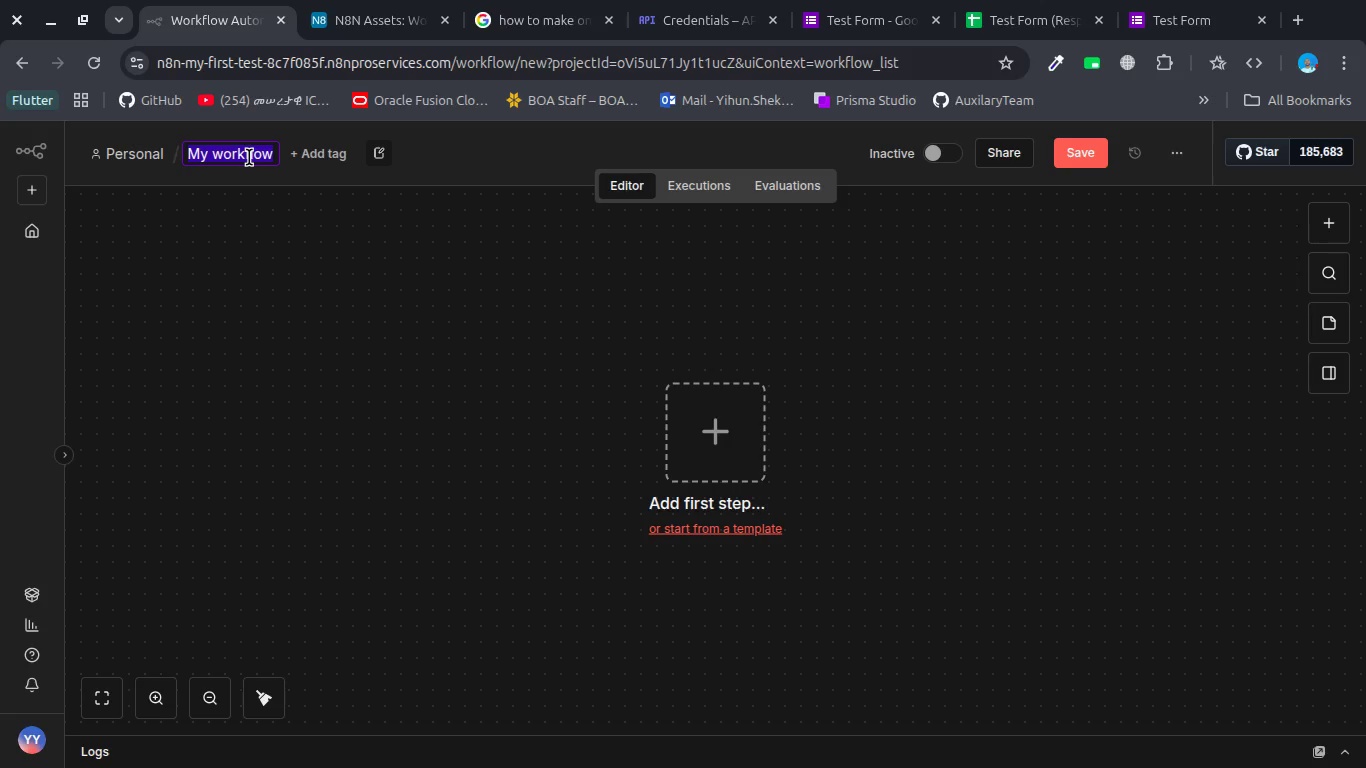 
type(Pediatric Workshop Intake automation = Lna)
key(Backspace)
key(Backspace)
key(Backspace)
key(Backspace)
key(Backspace)
type(- :)
key(Backspace)
type(Language Routing System)
 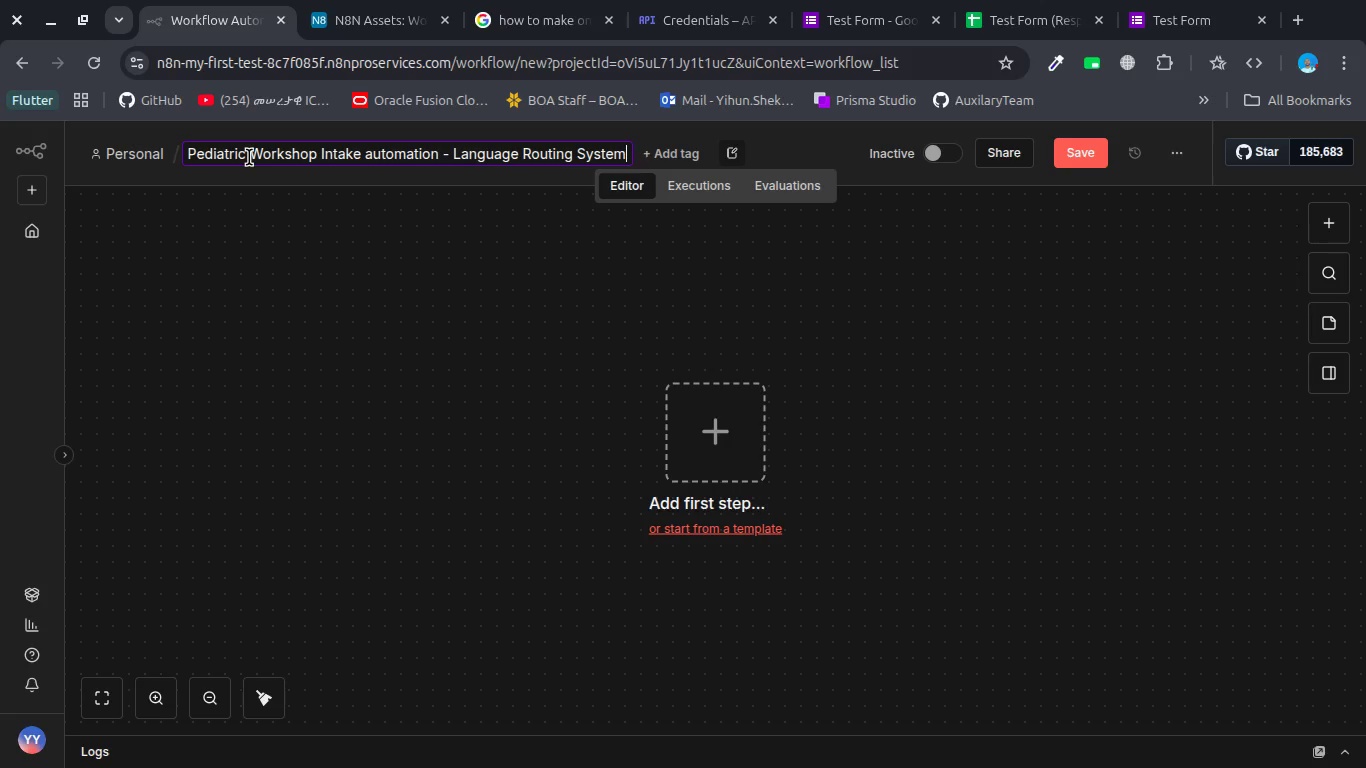 
left_click([728, 150])
 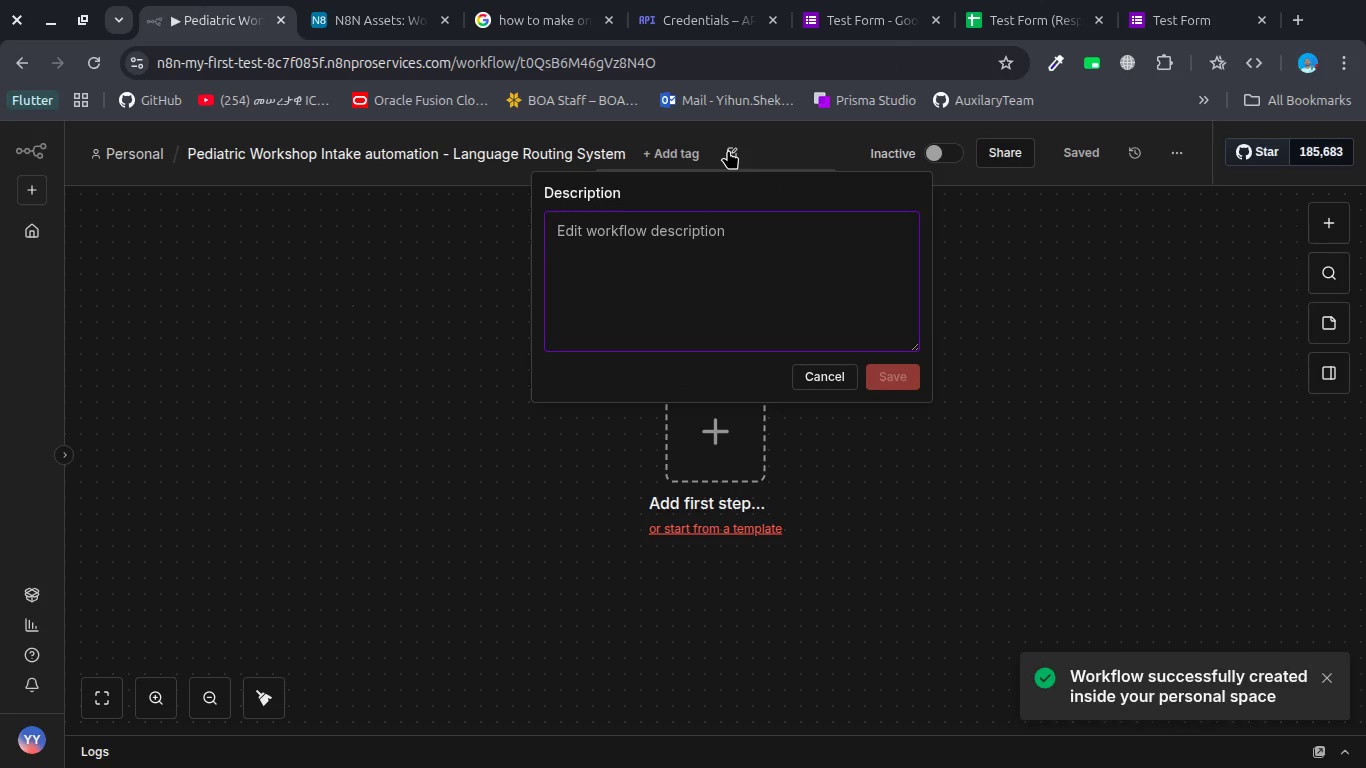 
left_click([728, 150])
 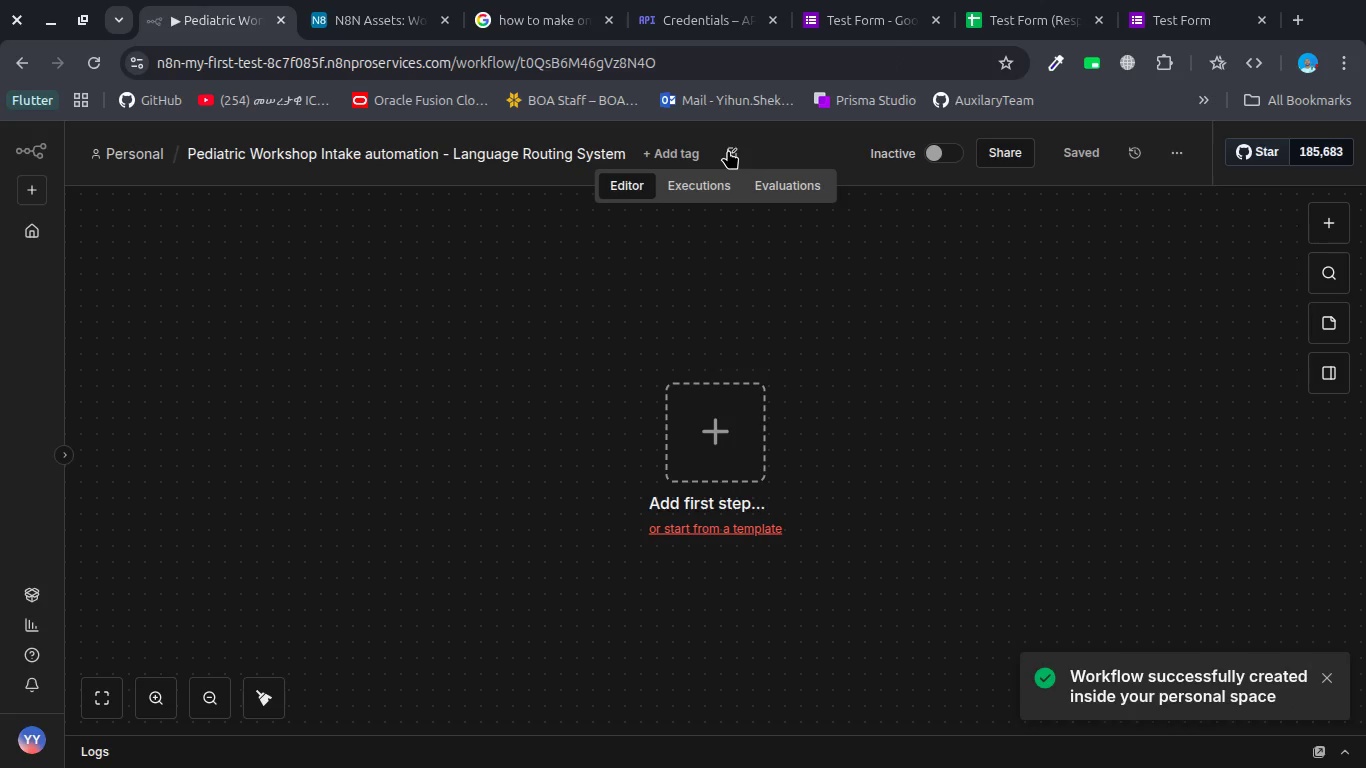 
left_click([728, 150])
 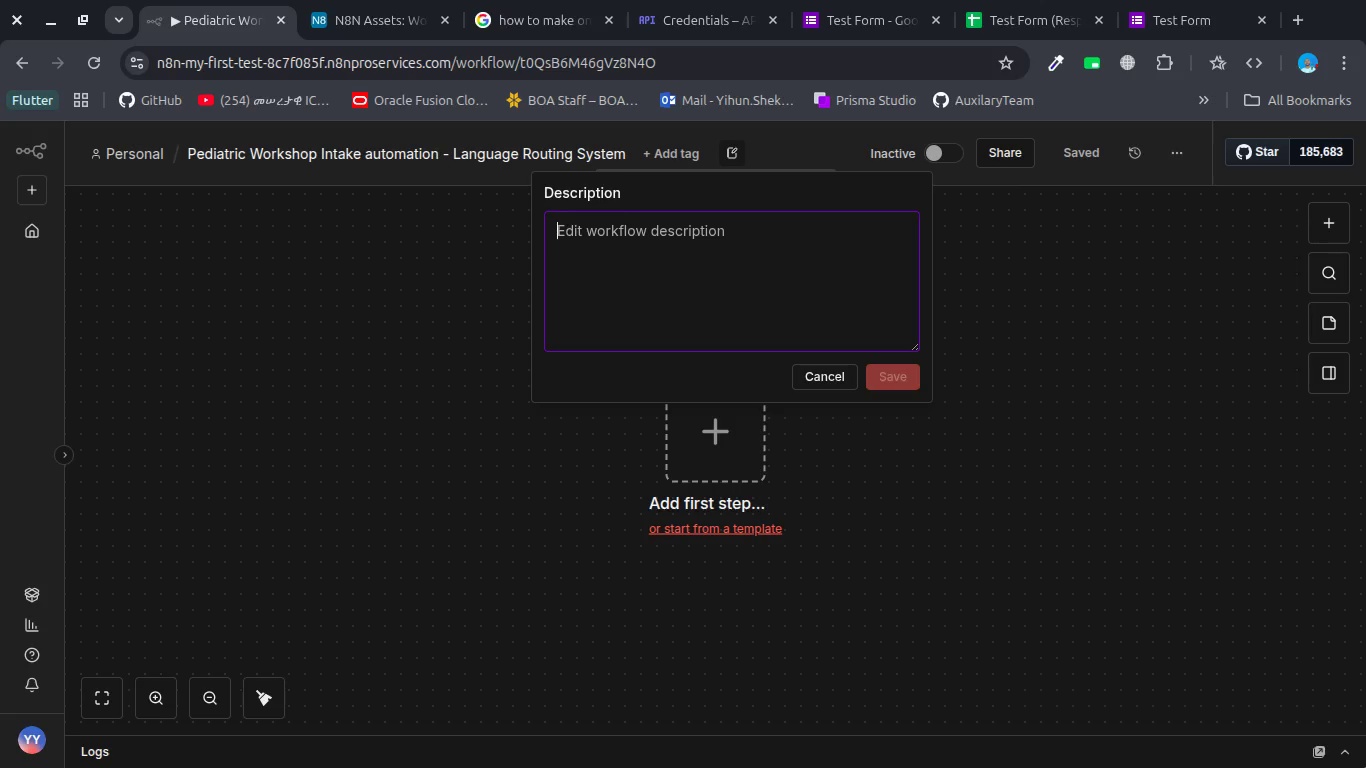 
wait(13.79)
 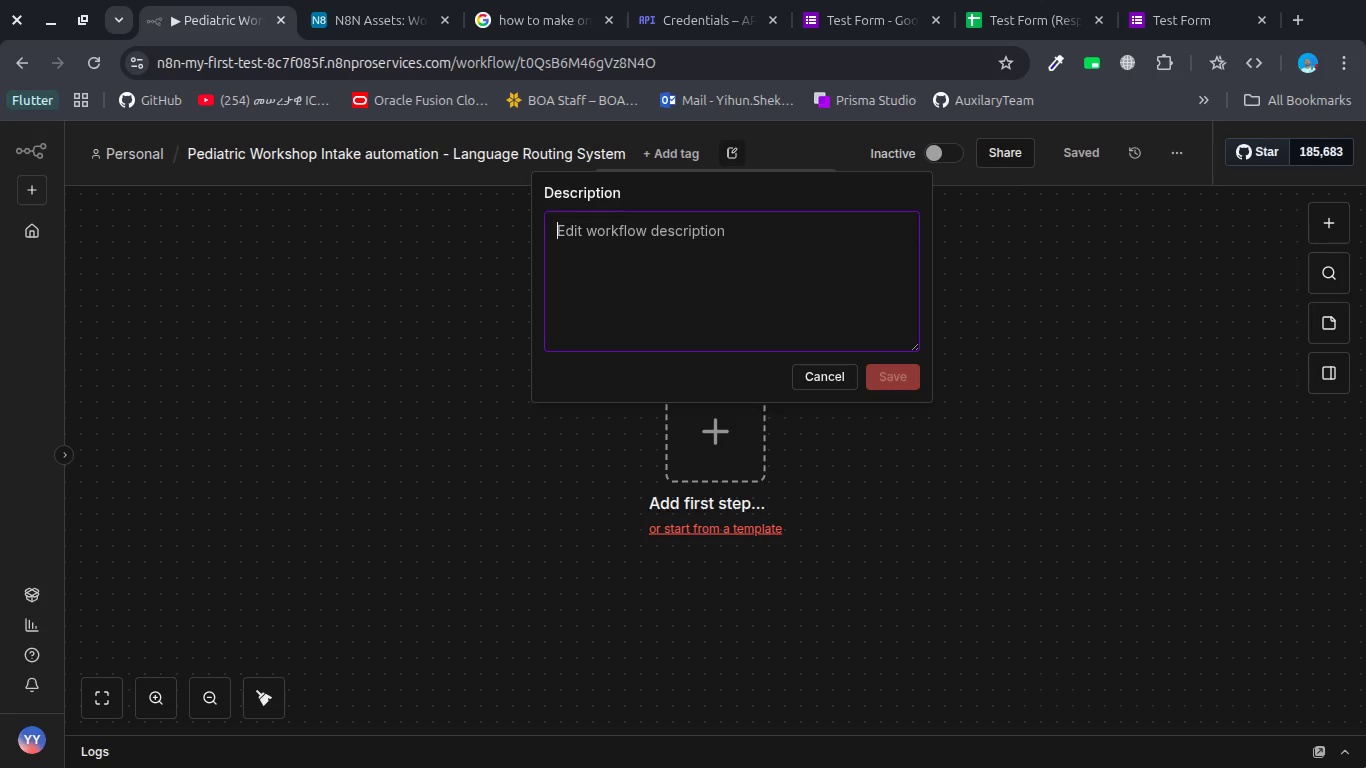 
type(This Work FLow Automates s)
key(Backspace)
key(Backspace)
type( )
 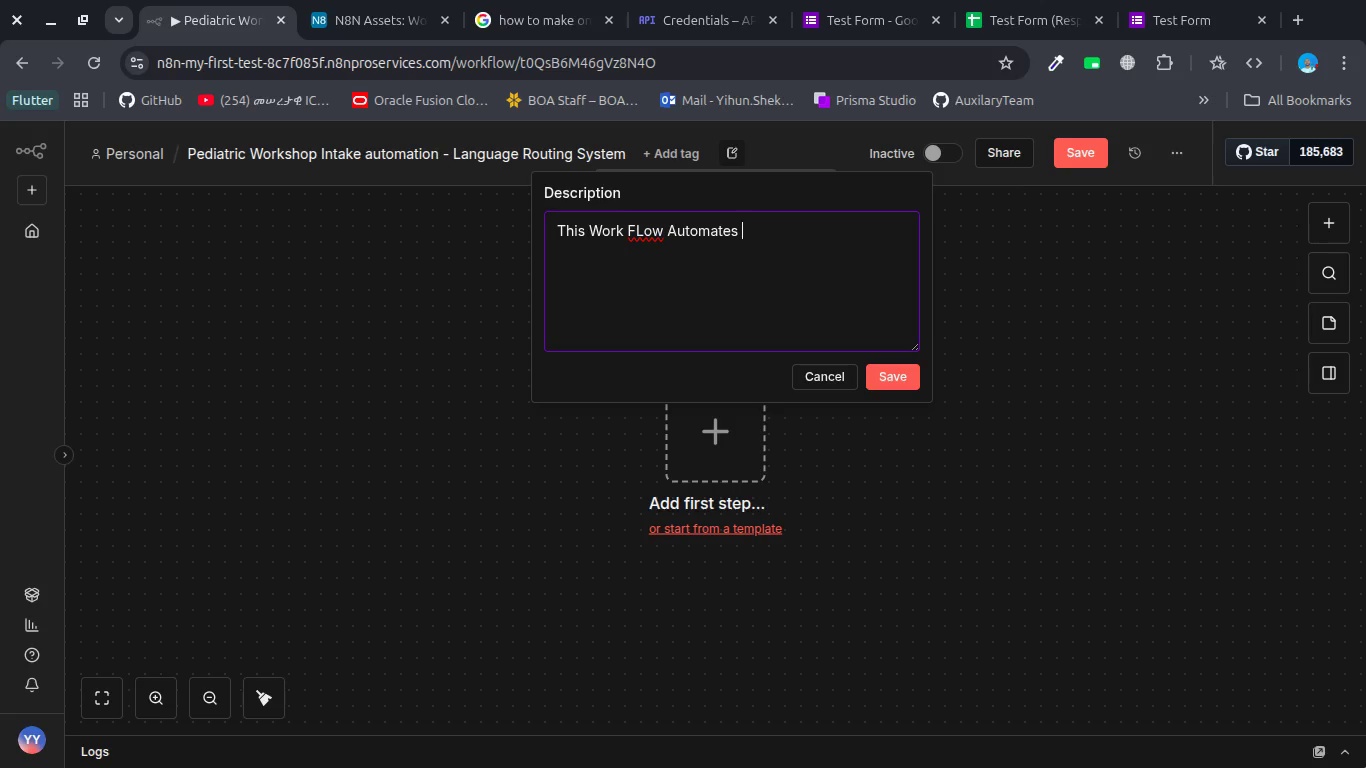 
key(Control+ArrowLeft)
 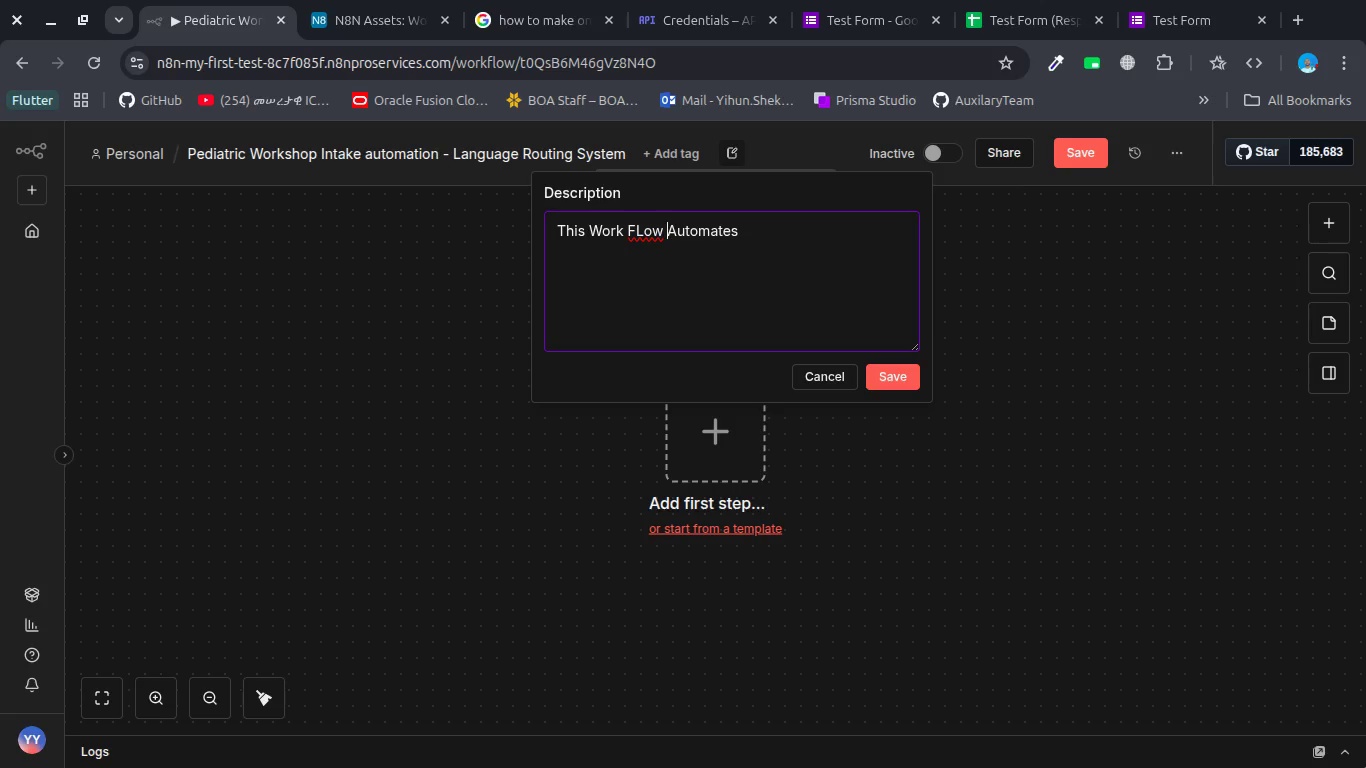 
key(Control+ArrowLeft)
 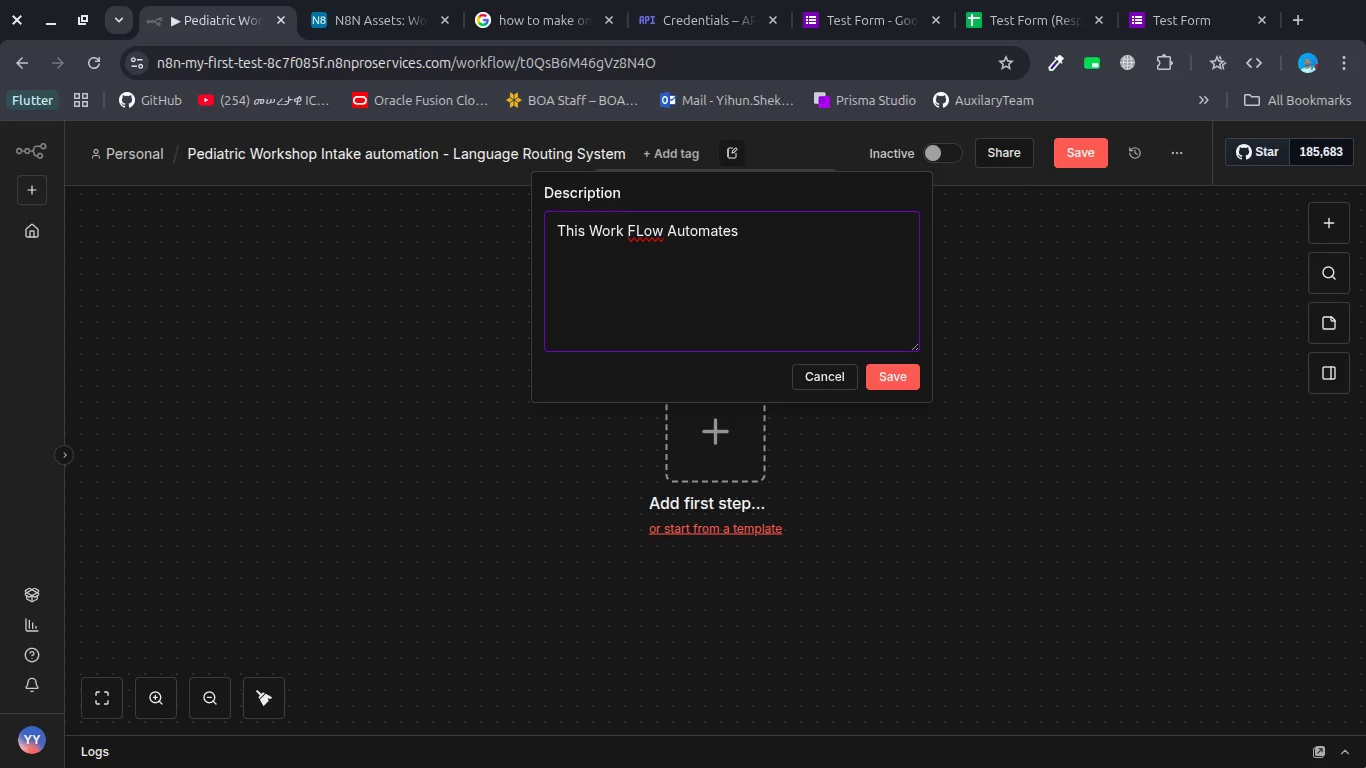 
key(ArrowRight)
 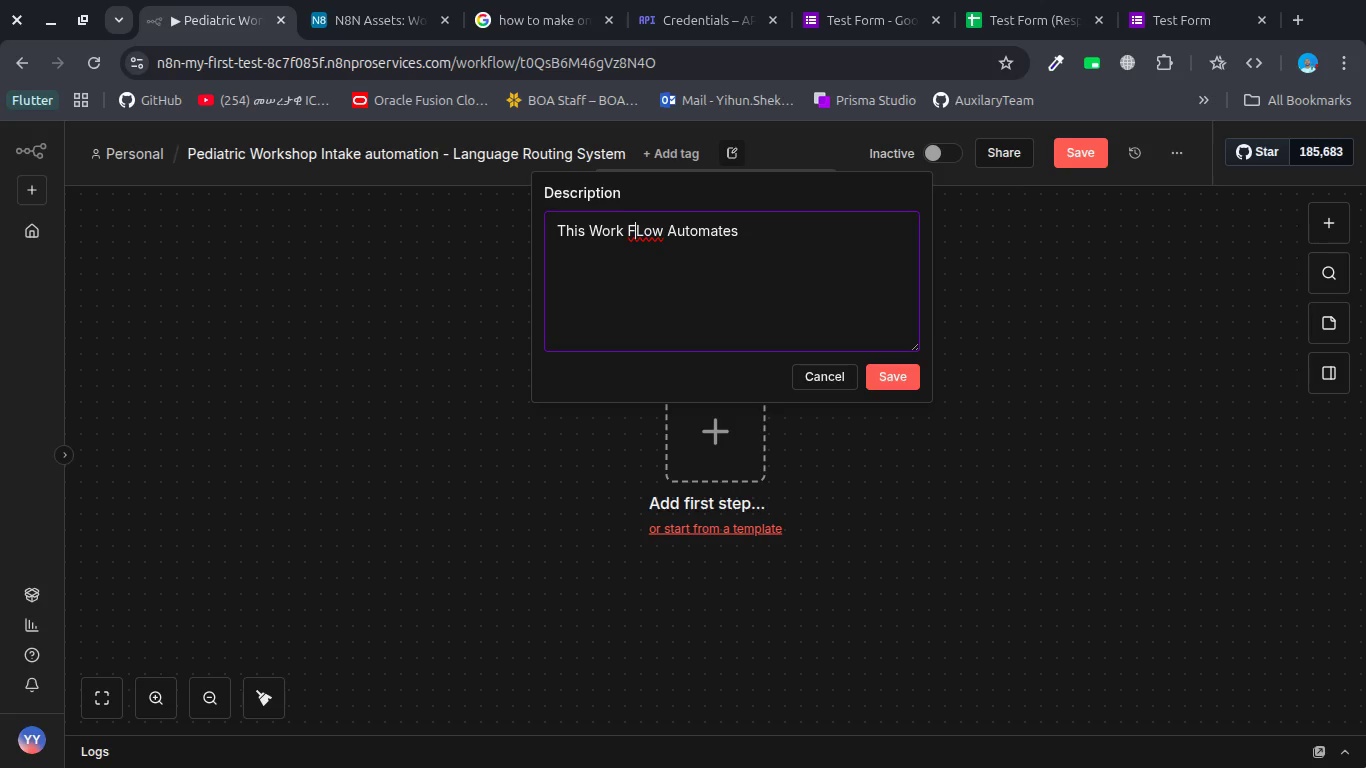 
key(ArrowRight)
 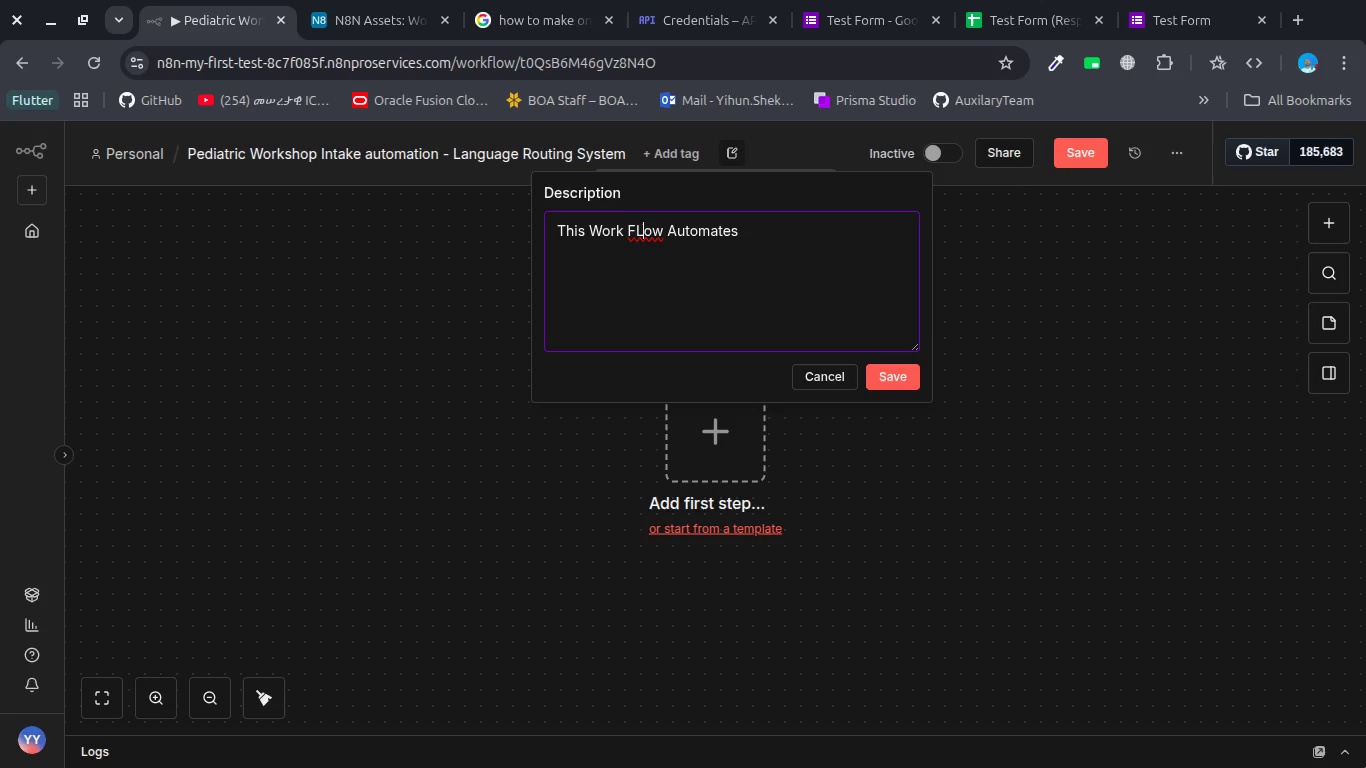 
key(Backspace)
 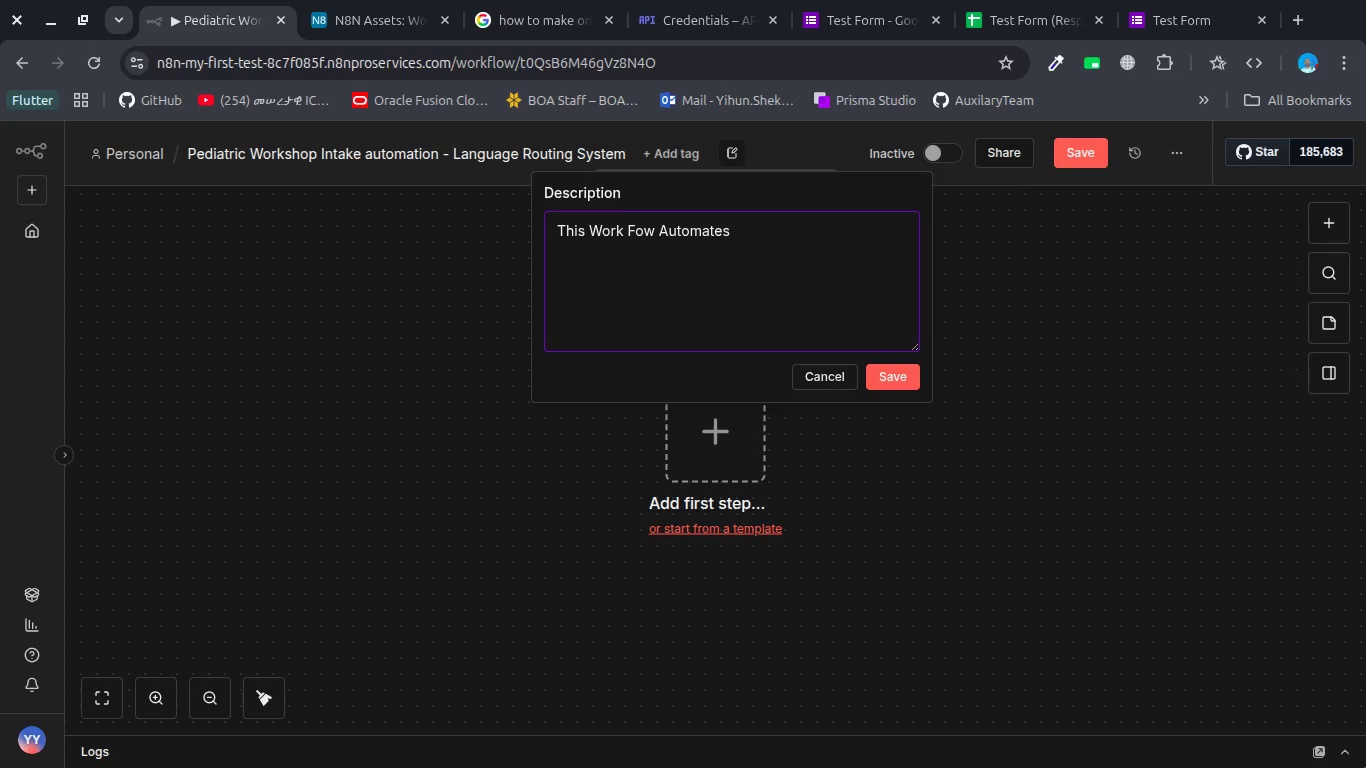 
key(L)
 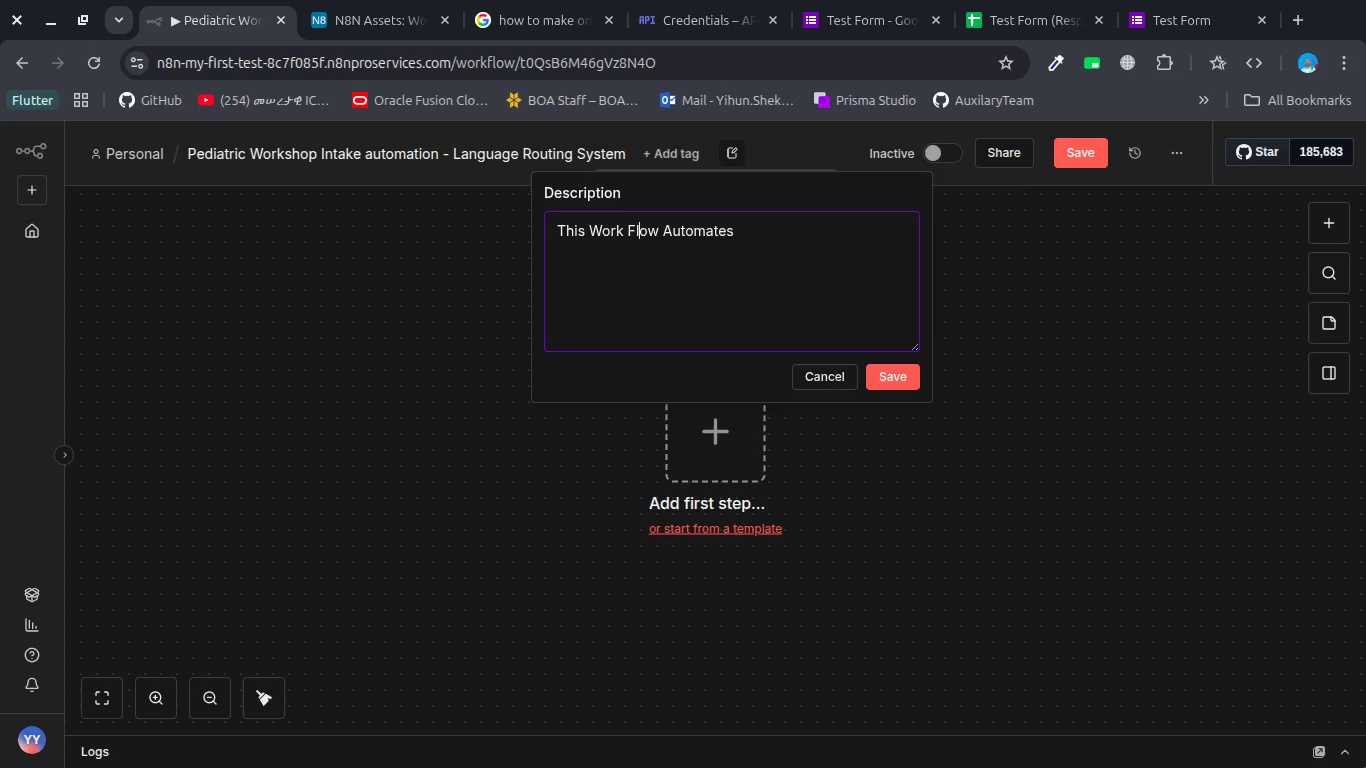 
key(Control+ArrowRight)
 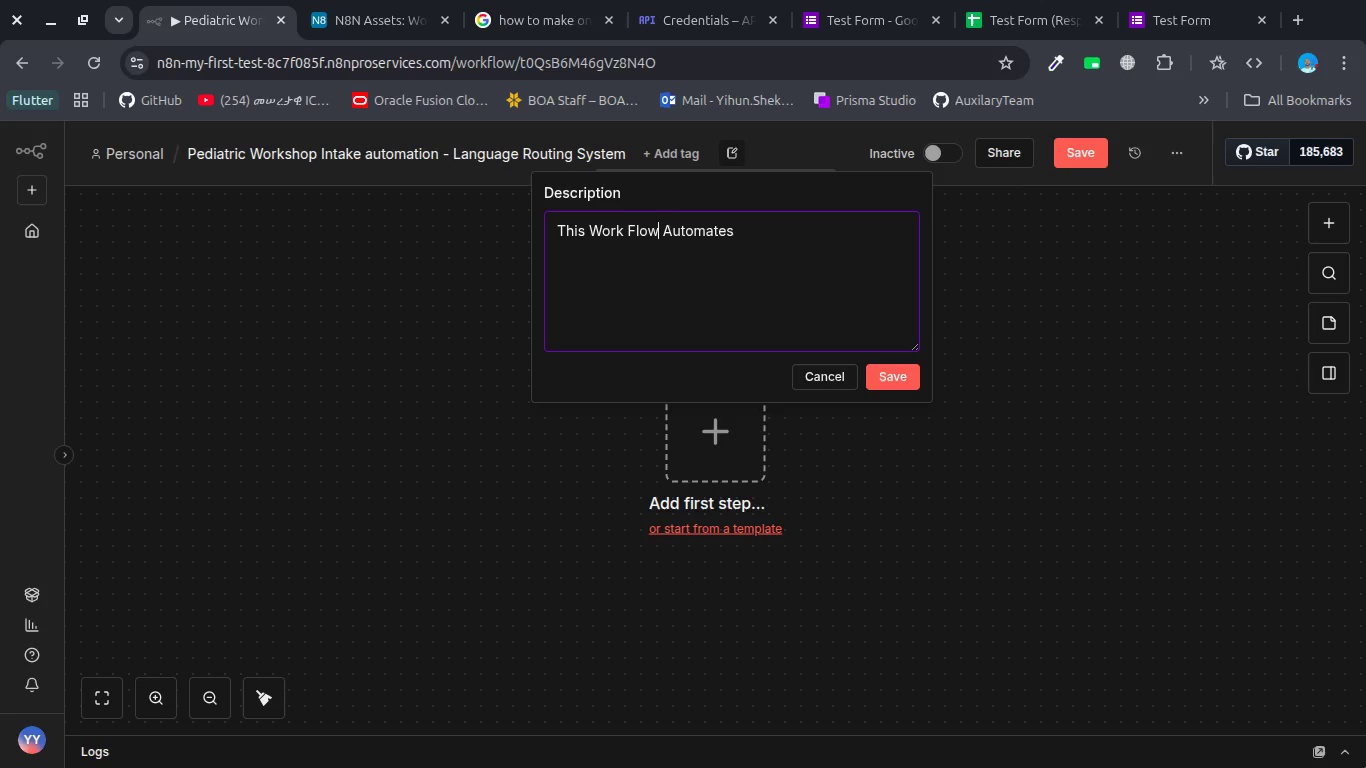 
key(Control+ArrowRight)
 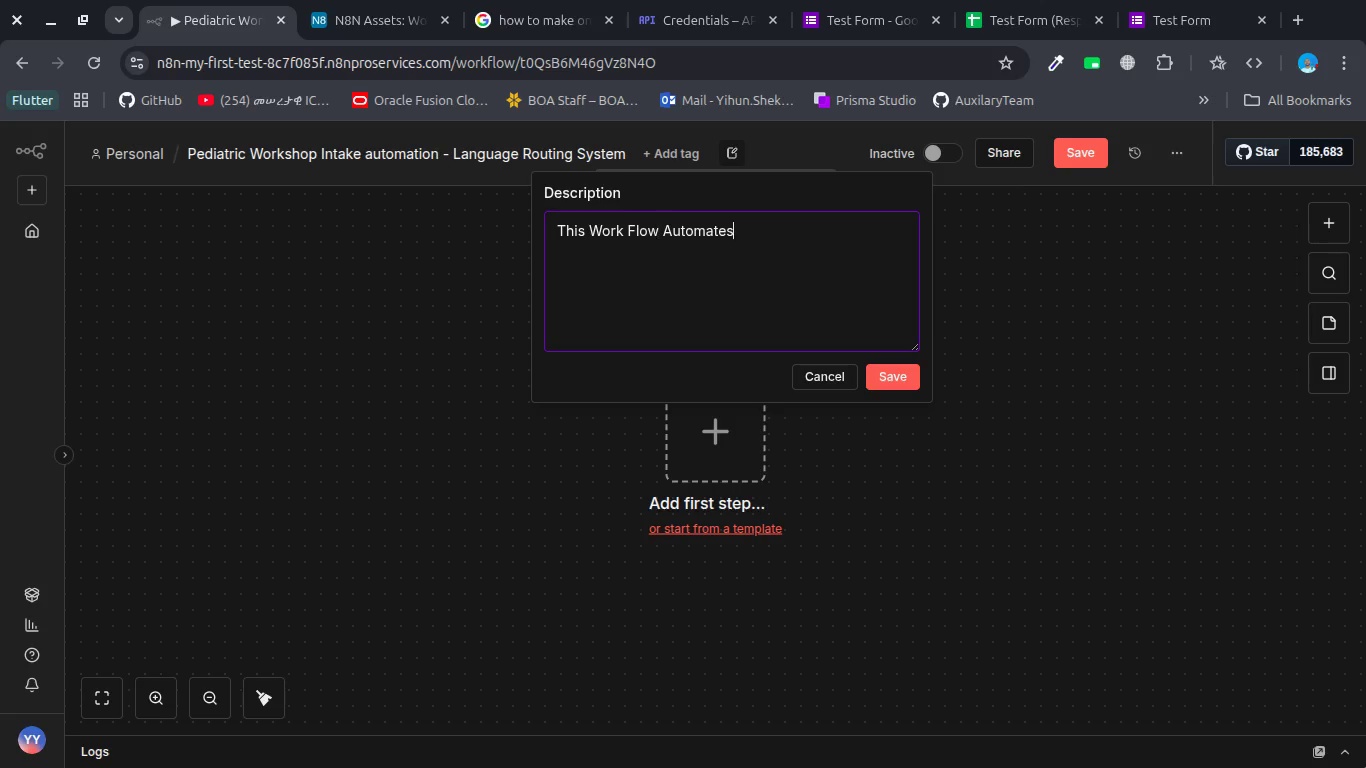 
key(Control+ArrowRight)
 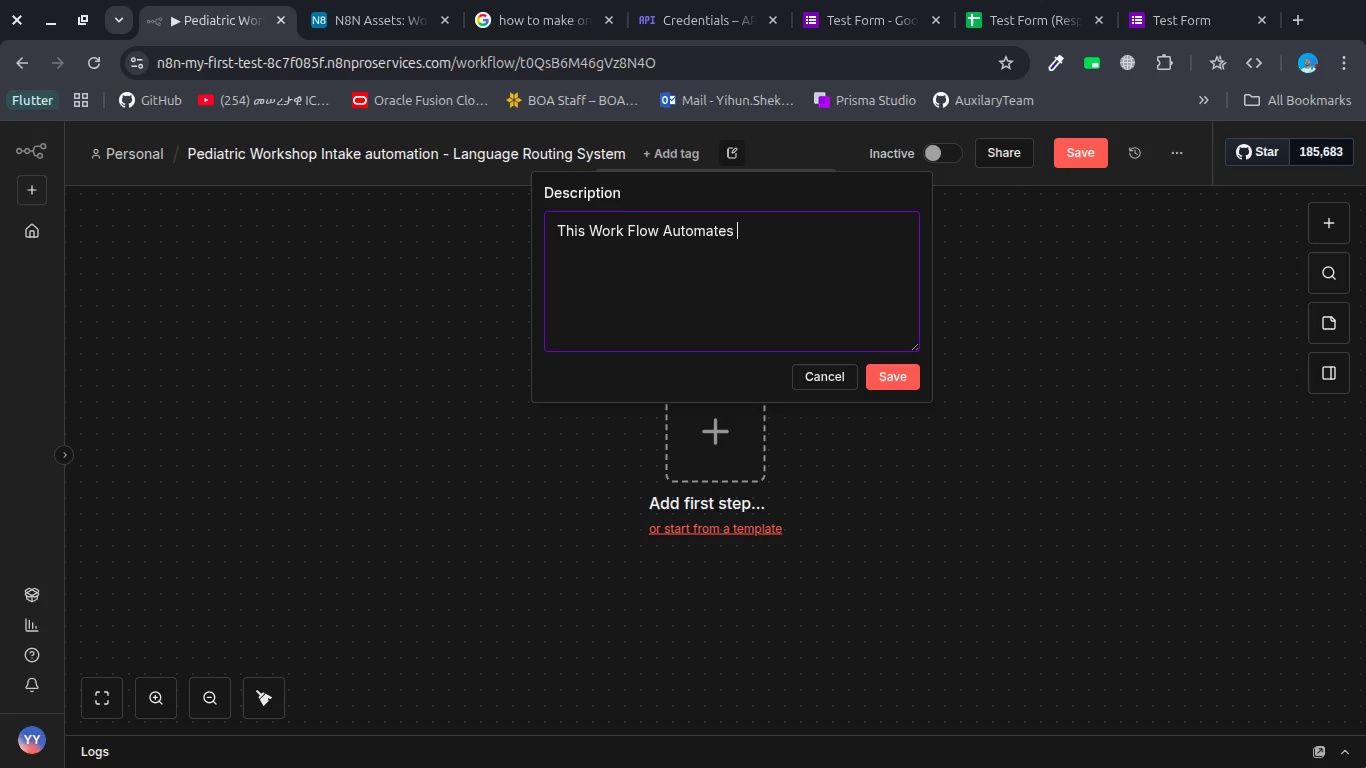 
type( the intake oricess )
 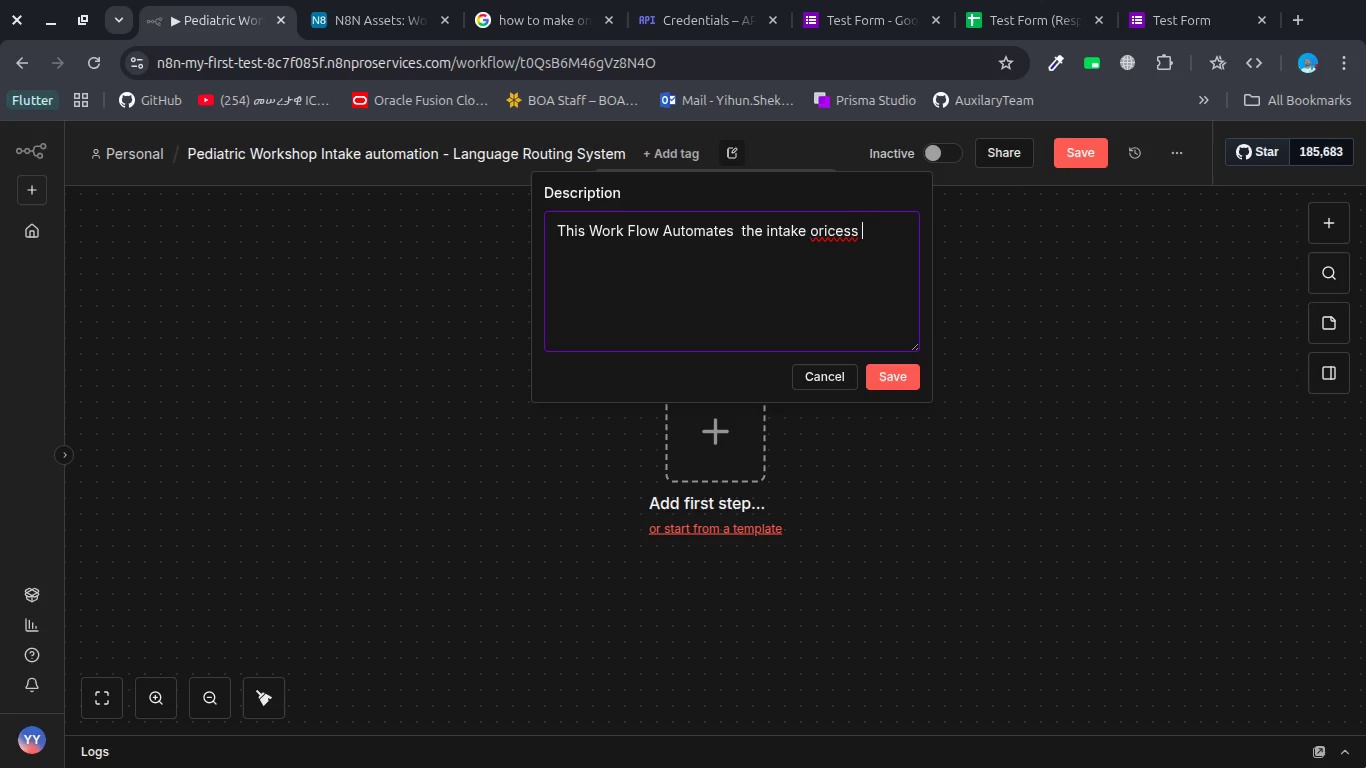 
key(Control+Equal)
 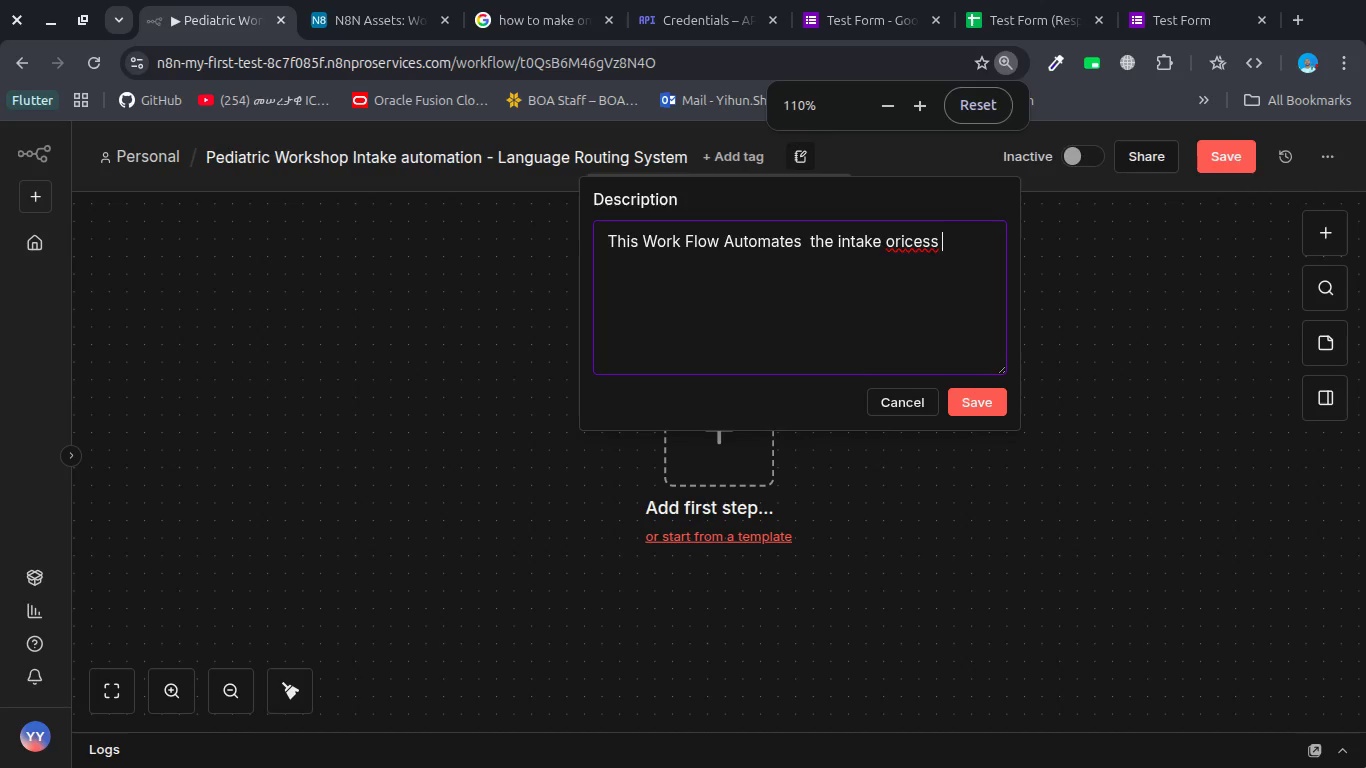 
key(Control+Minus)
 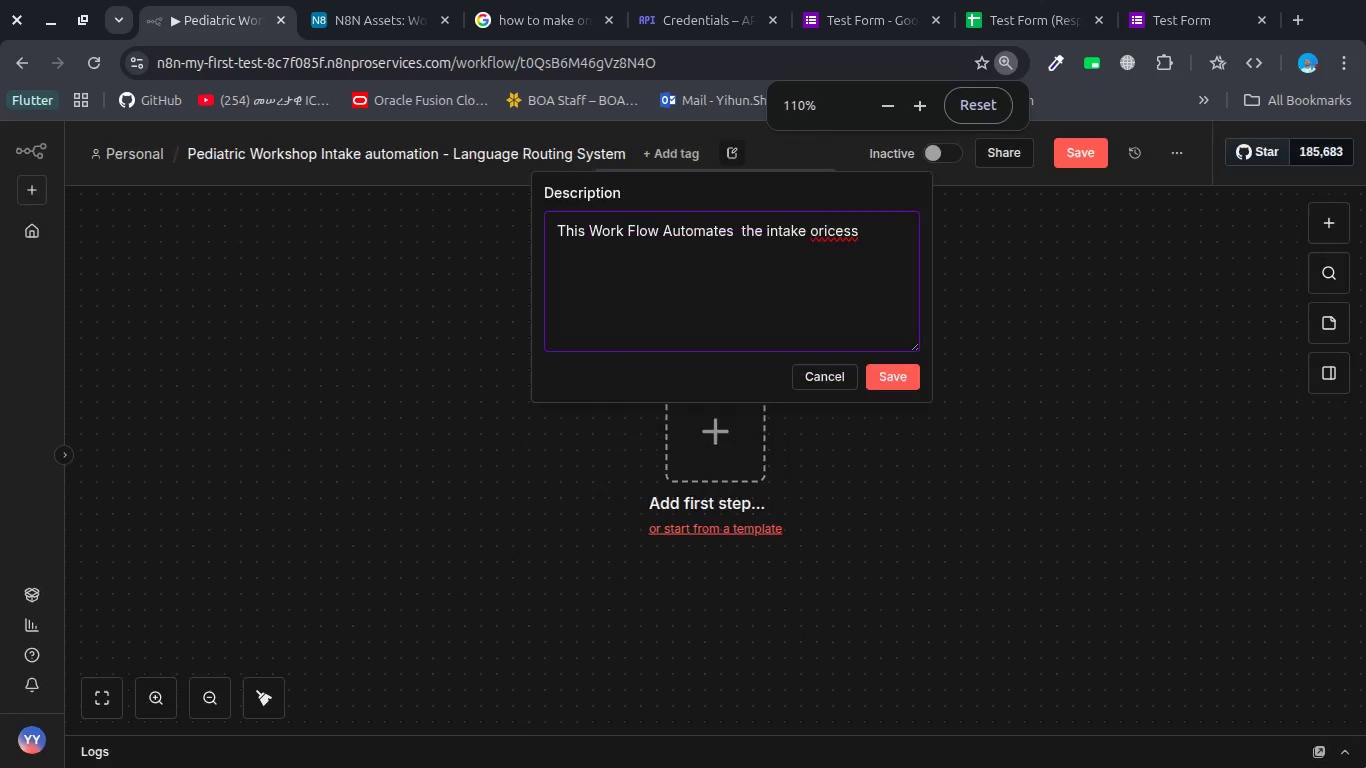 
key(Control+Backspace)
 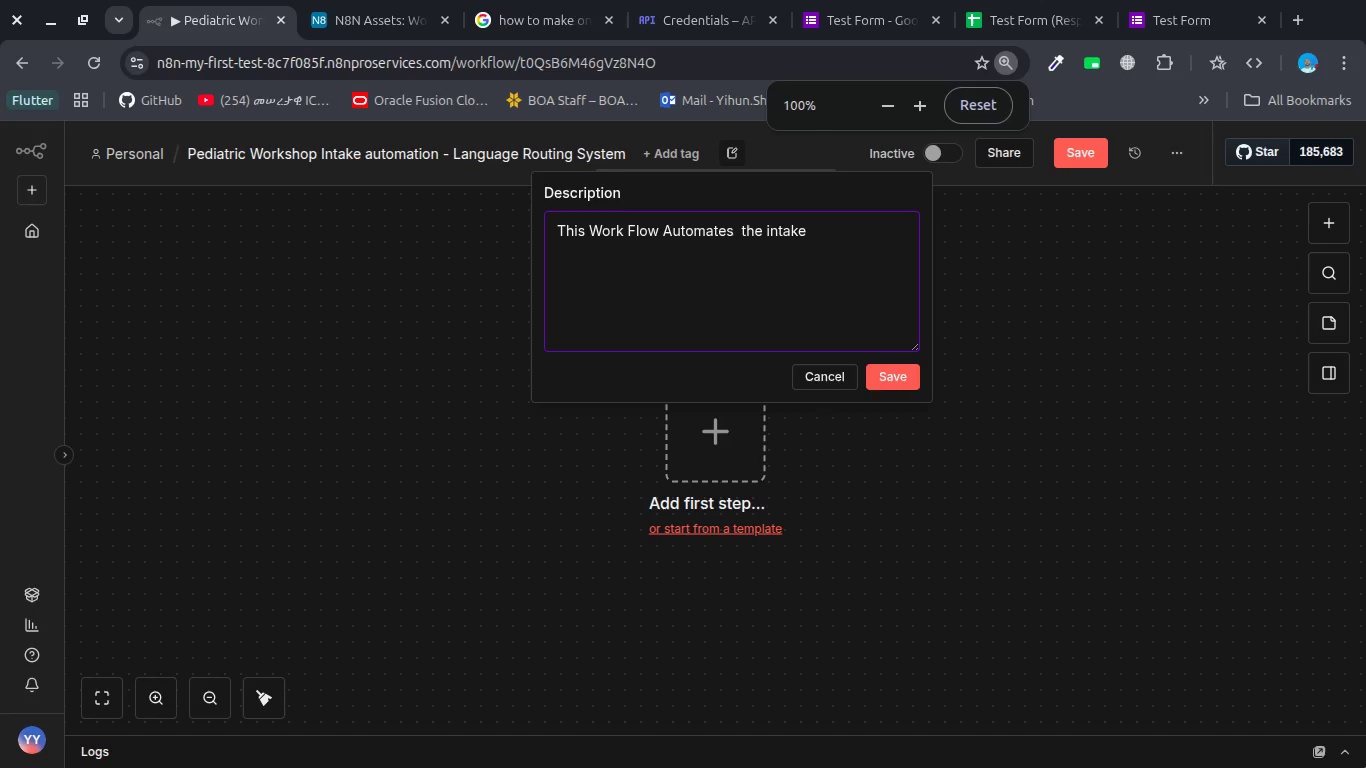 
hold_key(key=ShiftLeft, duration=0.35)
 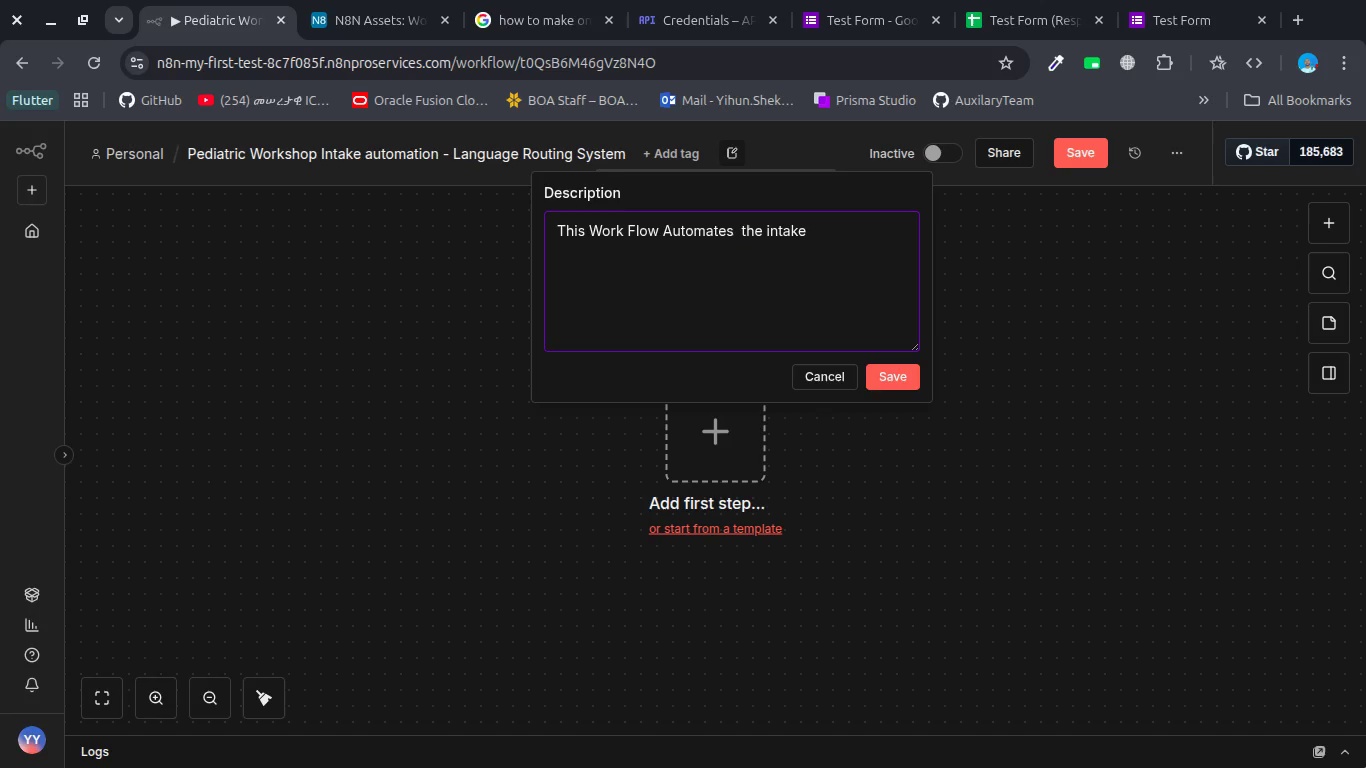 
type(process for pediatric workshop registerations by )
 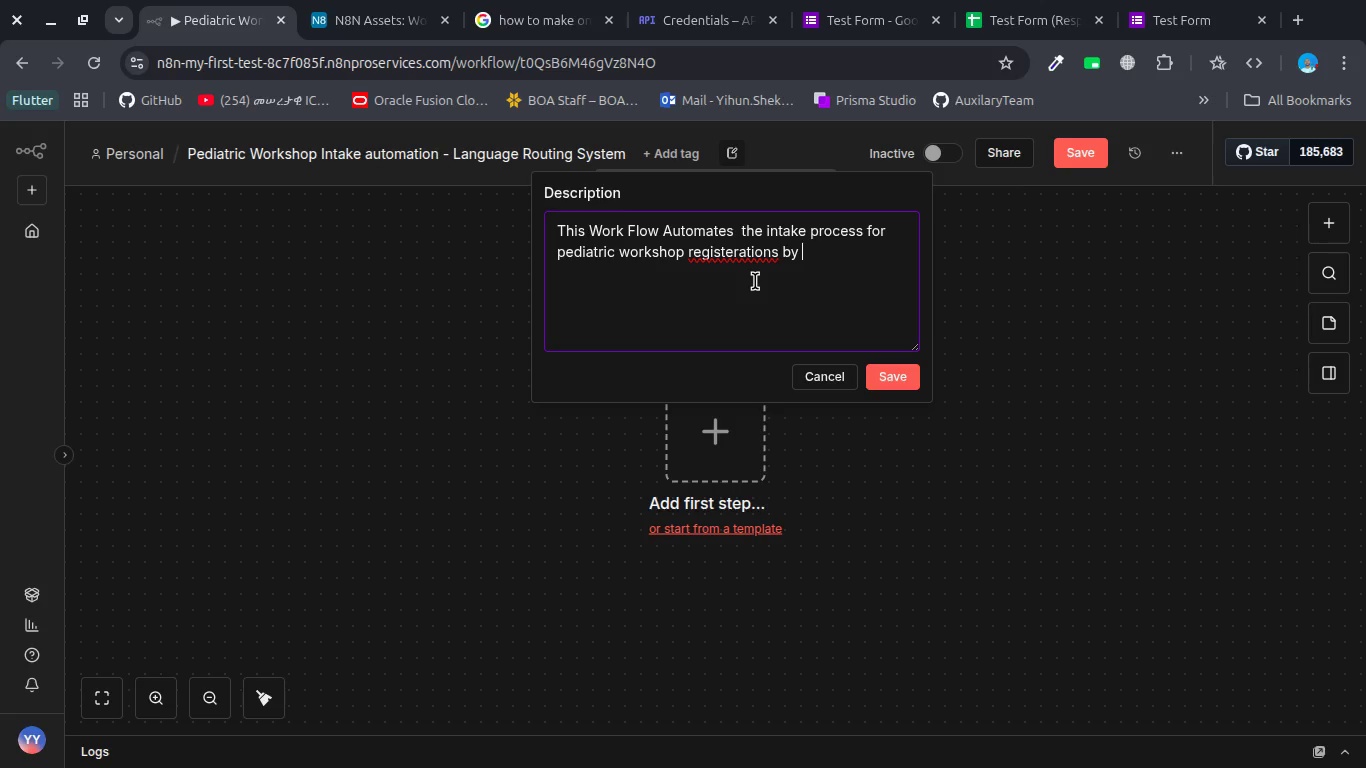 
wait(8.8)
 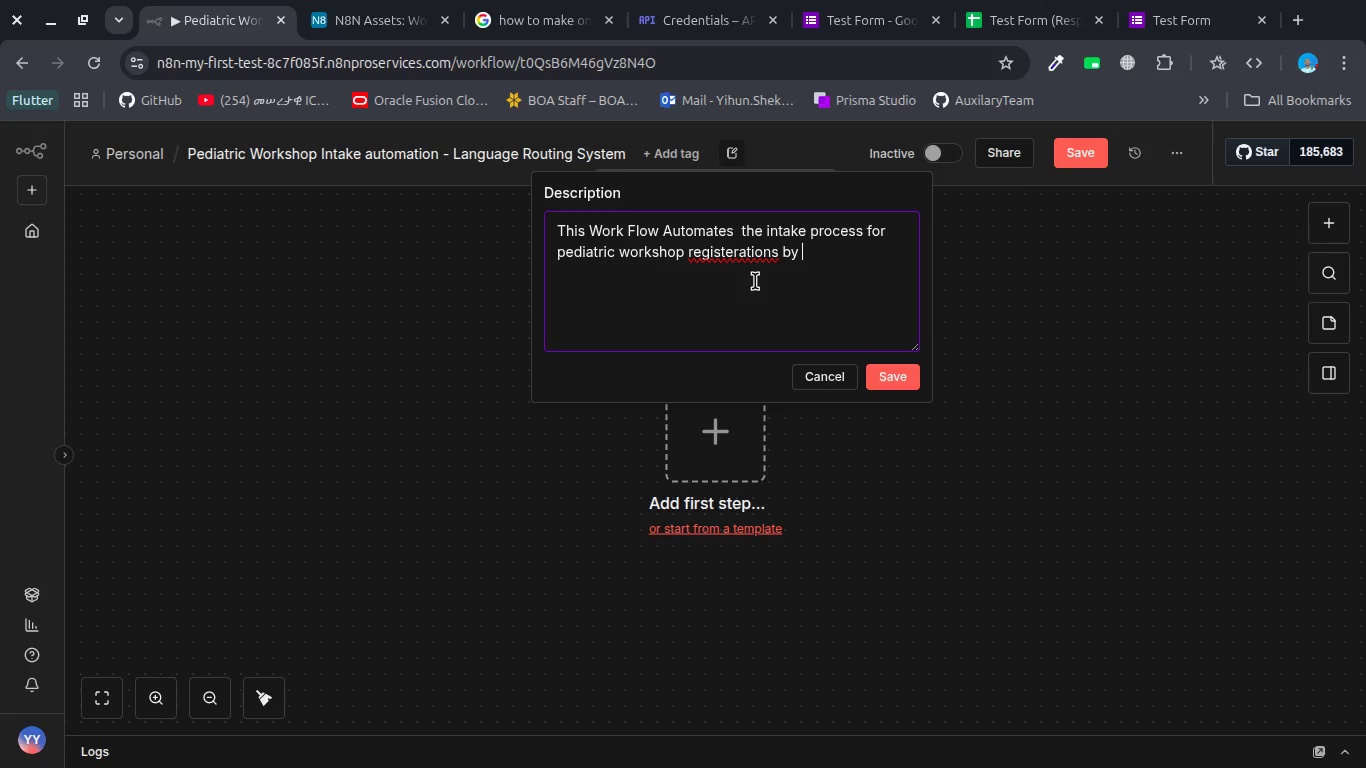 
left_click([736, 255])
 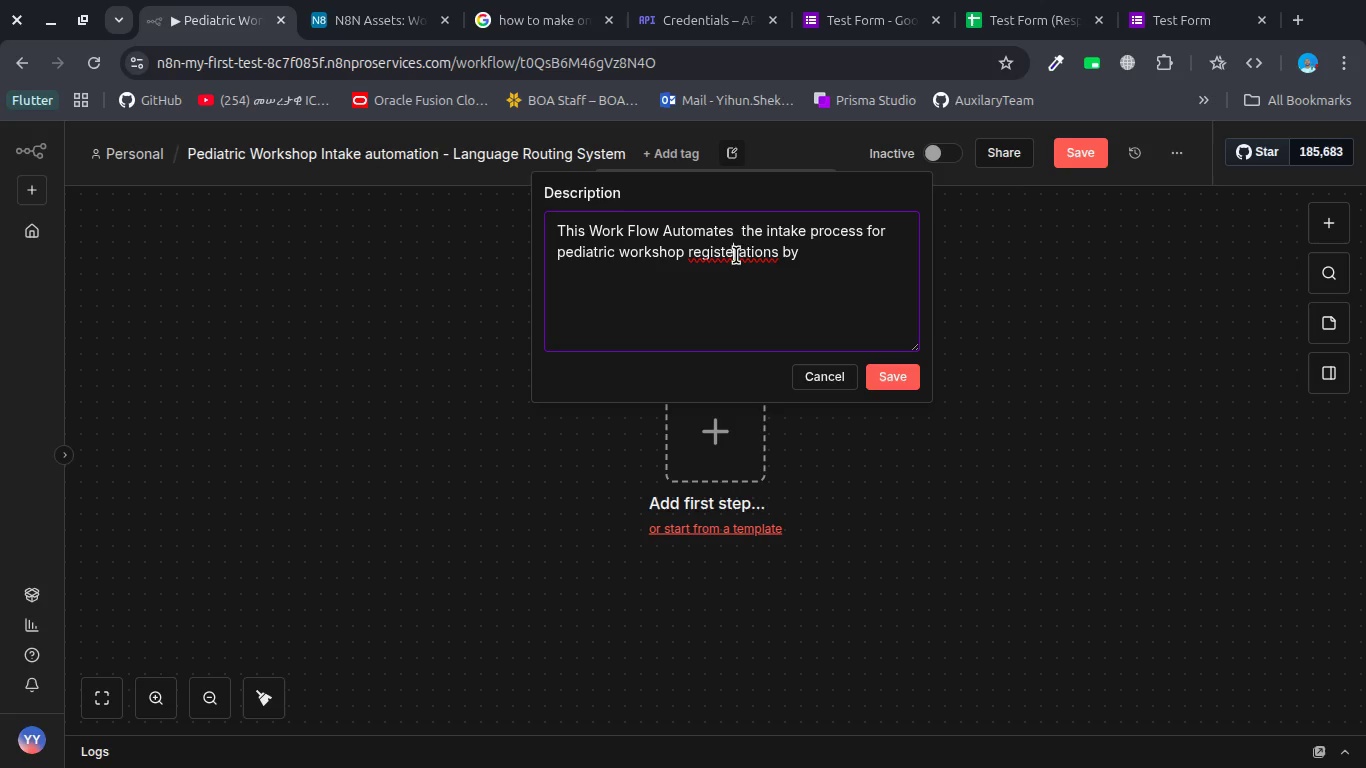 
key(Backspace)
 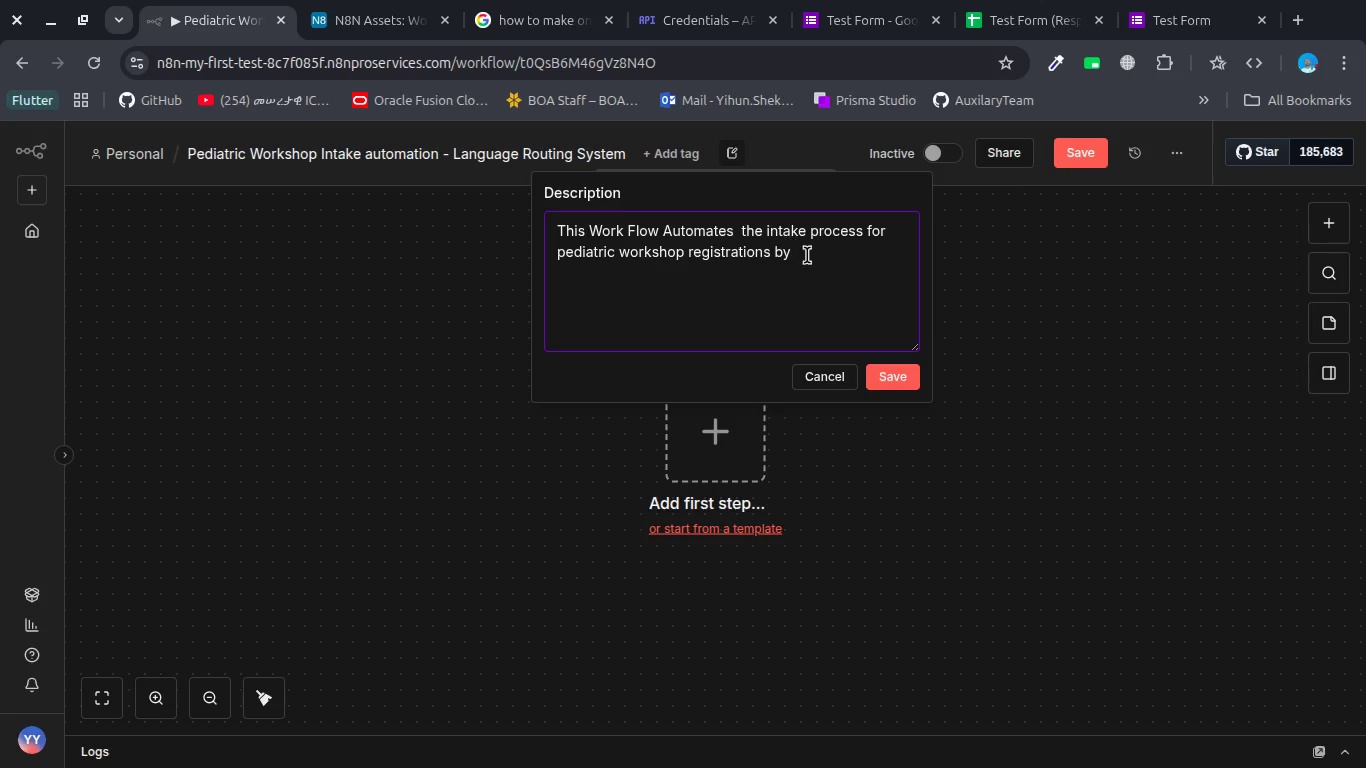 
left_click([813, 259])
 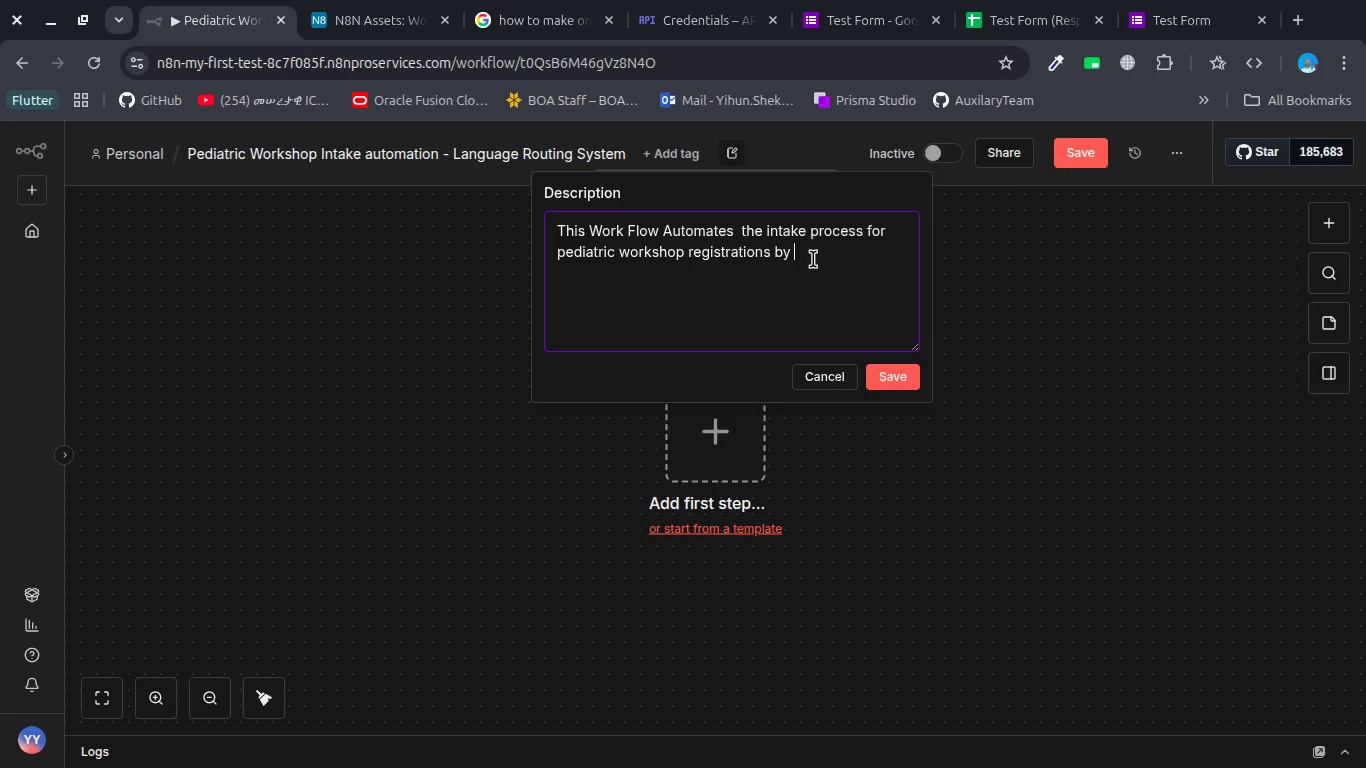 
type(capturing google forms )
key(Backspace)
key(Backspace)
type( submissons )
key(Backspace)
type(, storingthe )
key(Backspace)
type(m in )
key(Backspace)
key(Backspace)
key(Backspace)
key(Backspace)
key(Backspace)
key(Backspace)
key(Backspace)
key(Backspace)
type( them in a)
 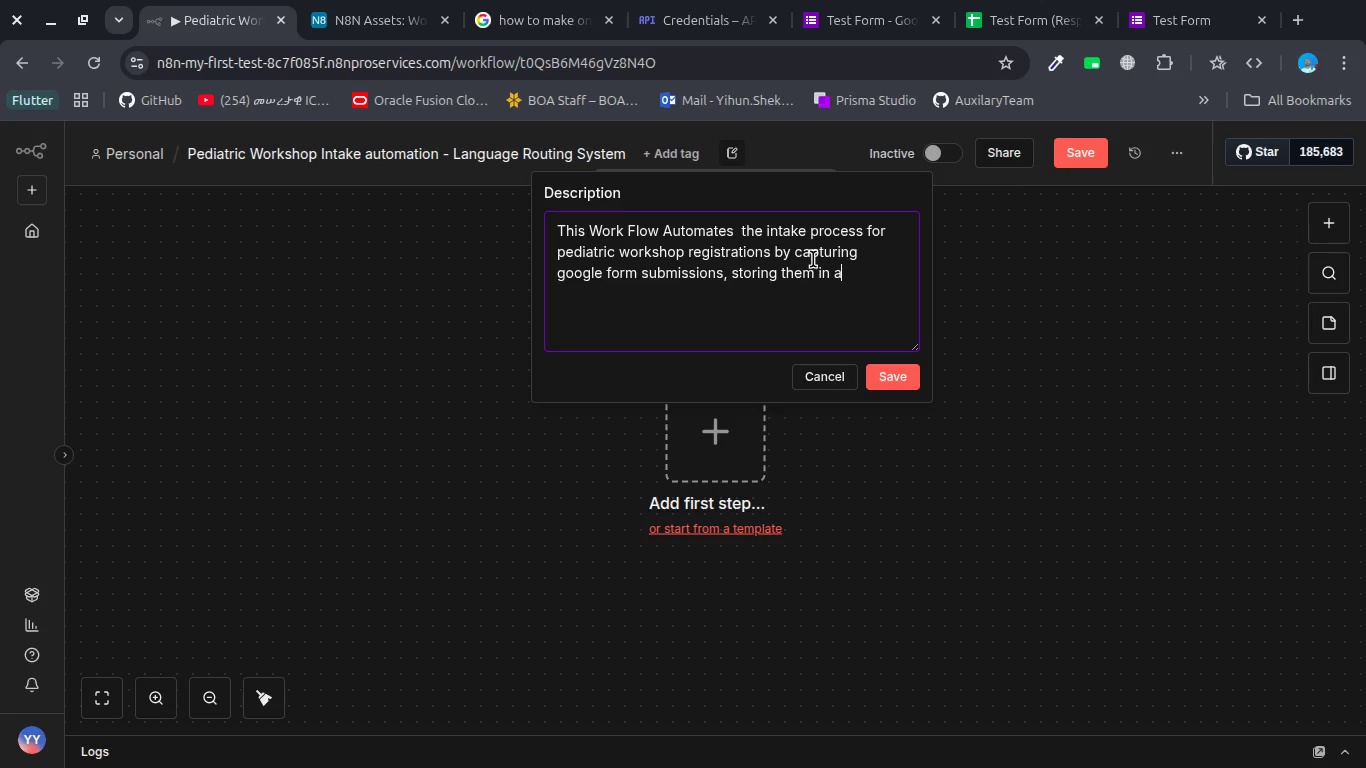 
key(Backspace)
type(Airtable as a entralkized)
key(Backspace)
key(Backspace)
key(Backspace)
key(Backspace)
key(Backspace)
type(ized )
 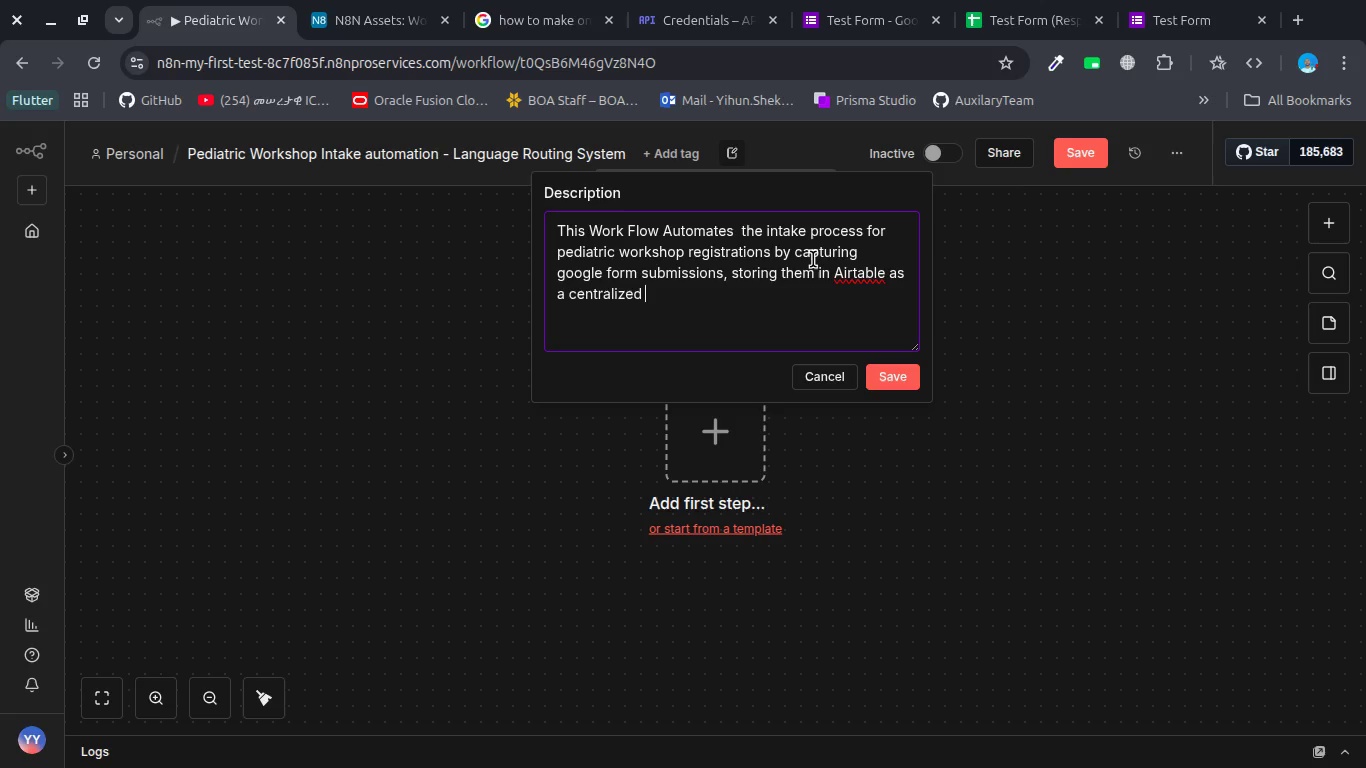 
 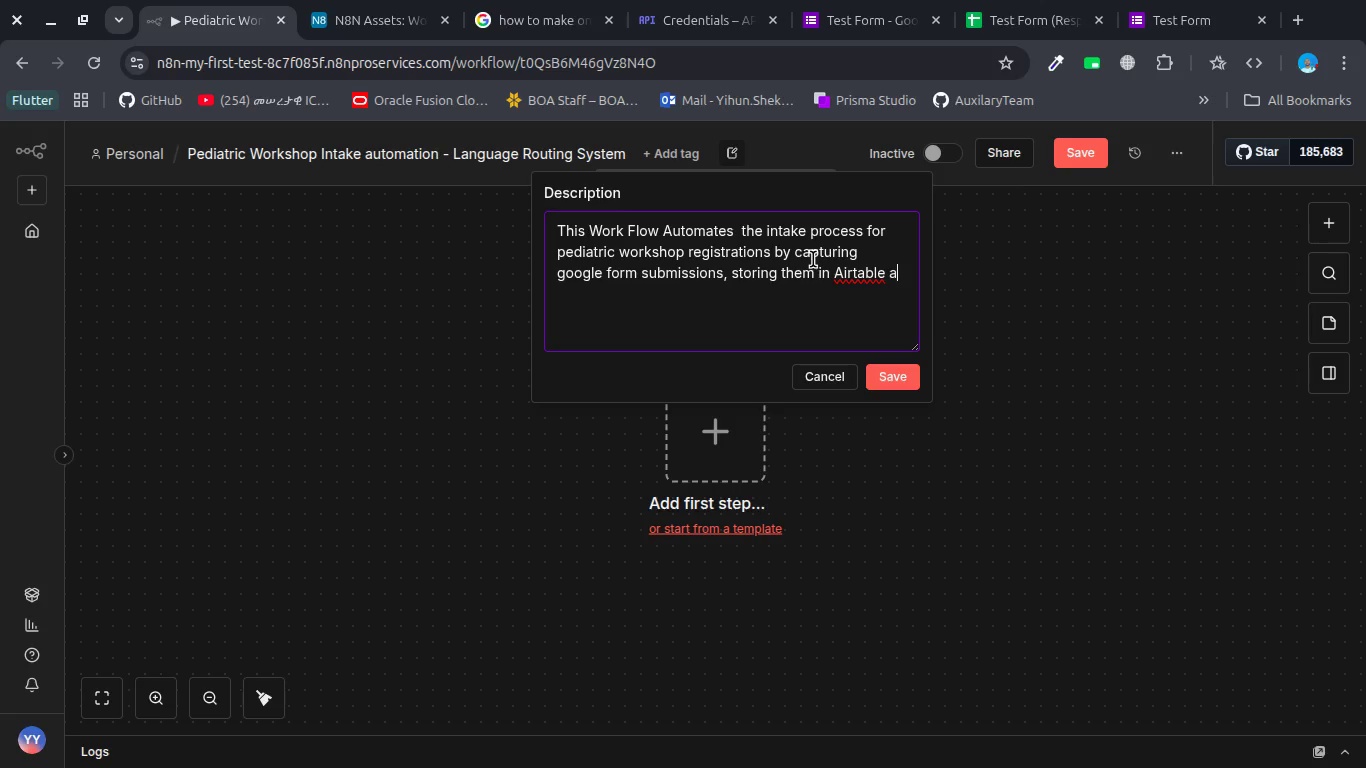 
hold_key(key=C, duration=0.33)
 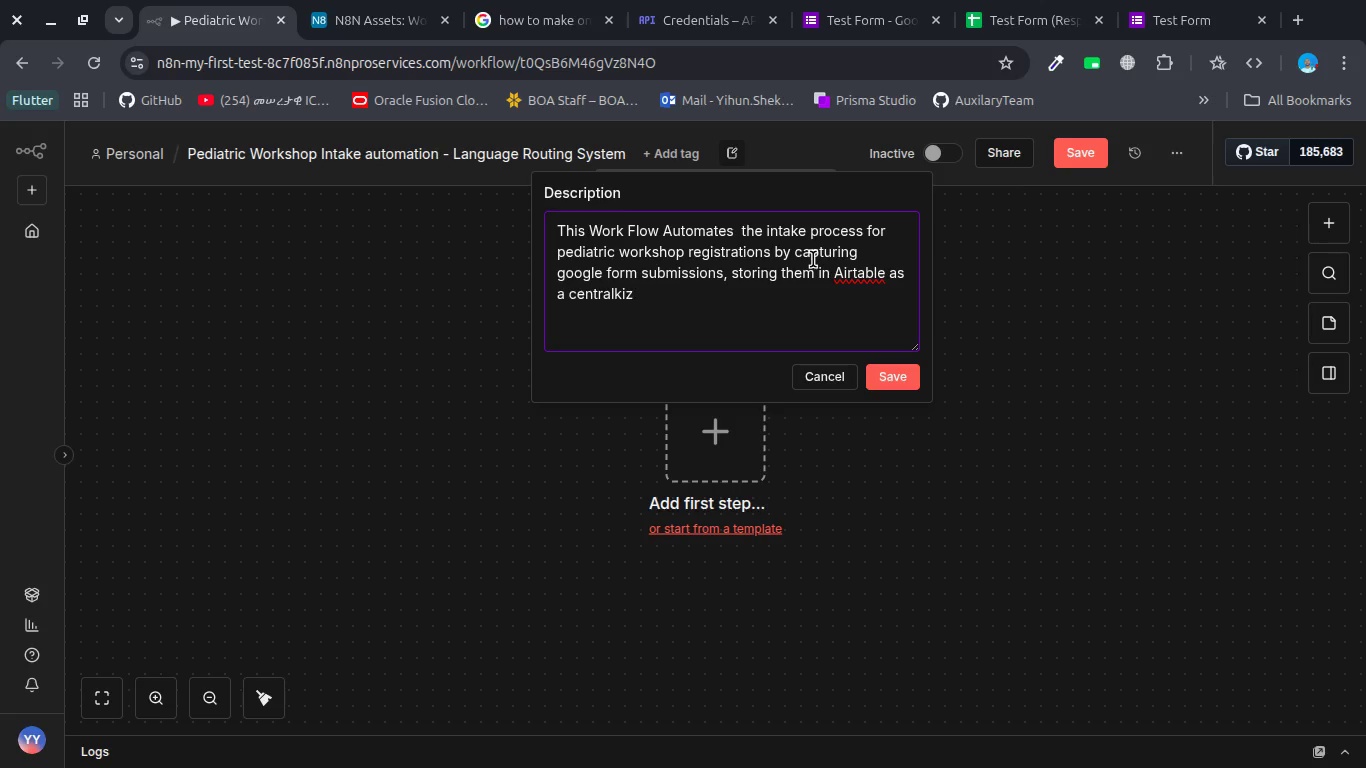 
type(CRM )
key(Backspace)
type(, and routing confirmatn)
key(Backspace)
key(Backspace)
type(ion emails based on the parents )
 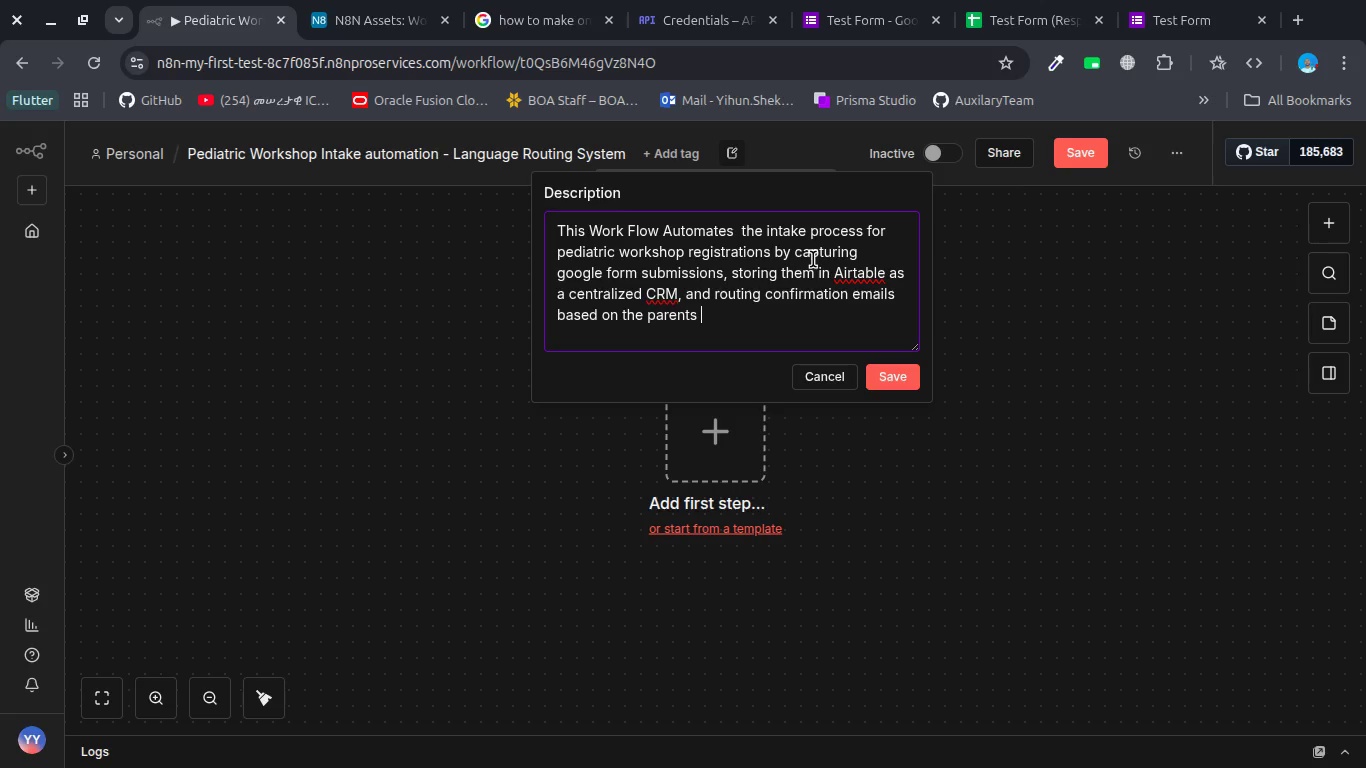 
type(language )
 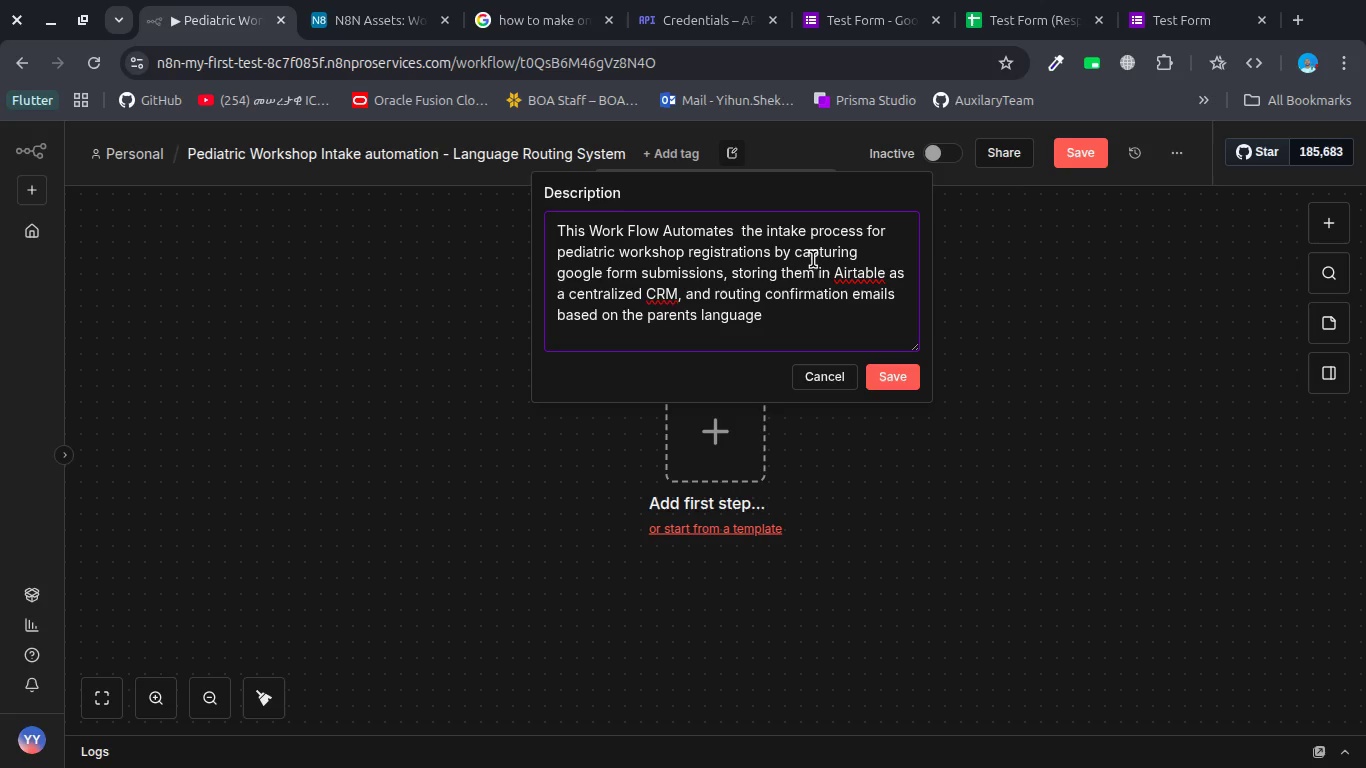 
wait(6.05)
 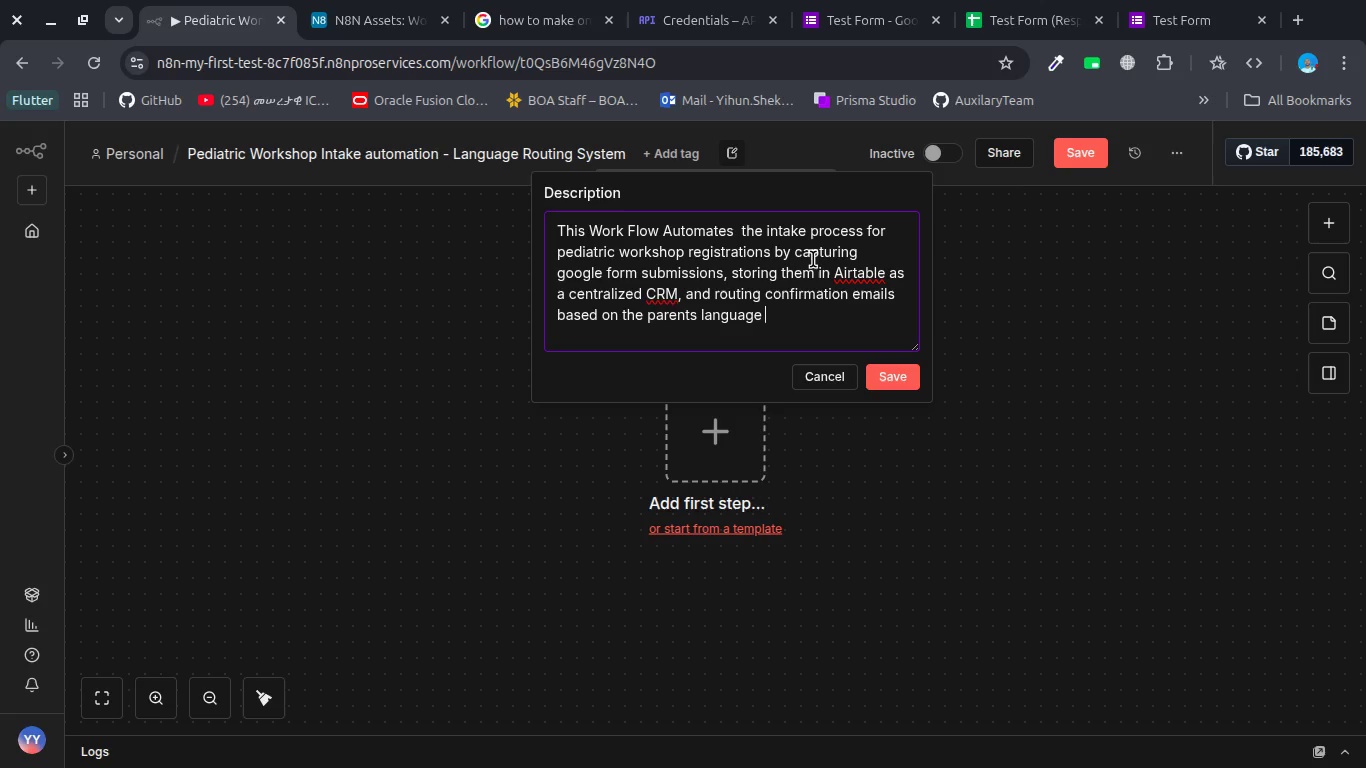 
type(preference It ensures accurate data mapping )
key(Backspace)
type(, elinm)
key(Backspace)
key(Backspace)
type(minarte)
key(Backspace)
key(Backspace)
key(Backspace)
type(tes manual processing delay )
key(Backspace)
type(s, and provides a seamless bu)
key(Backspace)
type(iinf)
key(Backspace)
type(gual )
 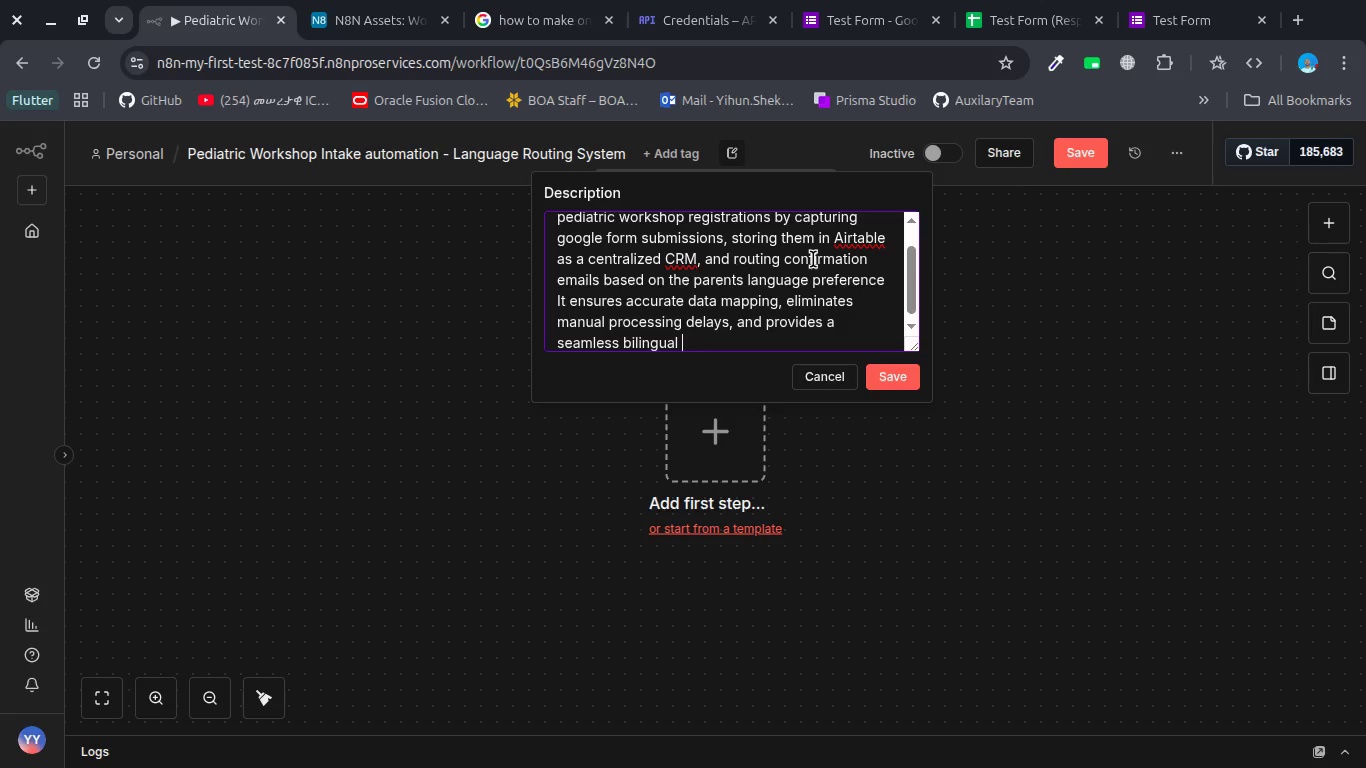 
wait(5.33)
 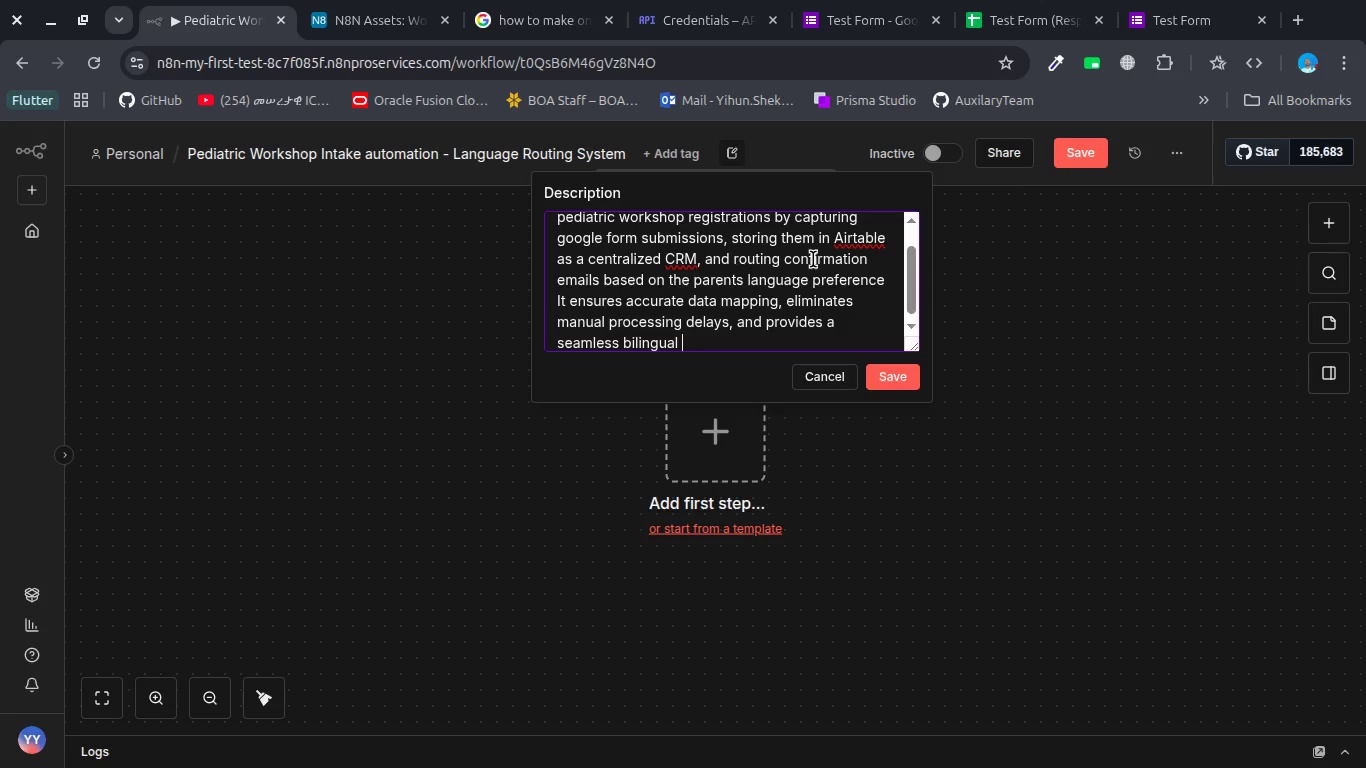 
type(communicatons)
key(Backspace)
type( experience by send)
key(Backspace)
key(Backspace)
type(nding )
 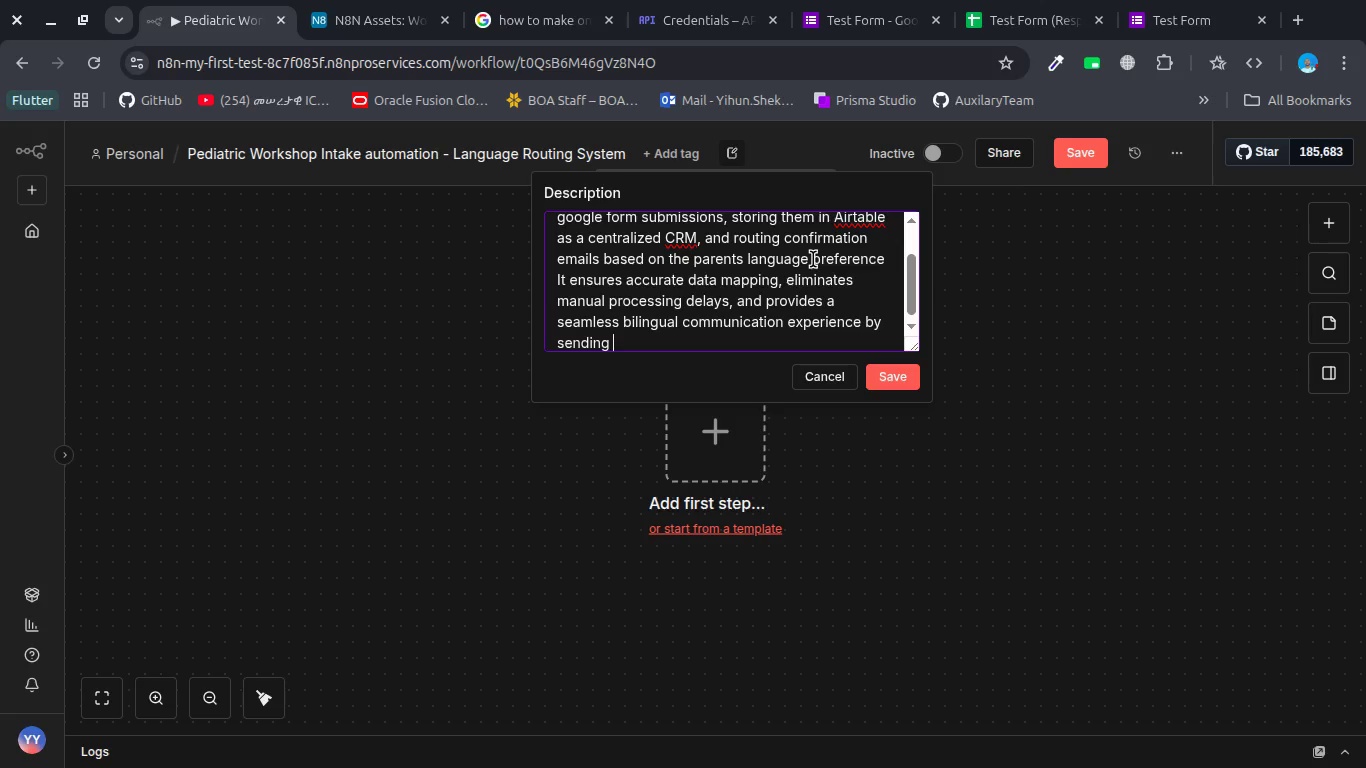 
type(eother english or spanish intake )
 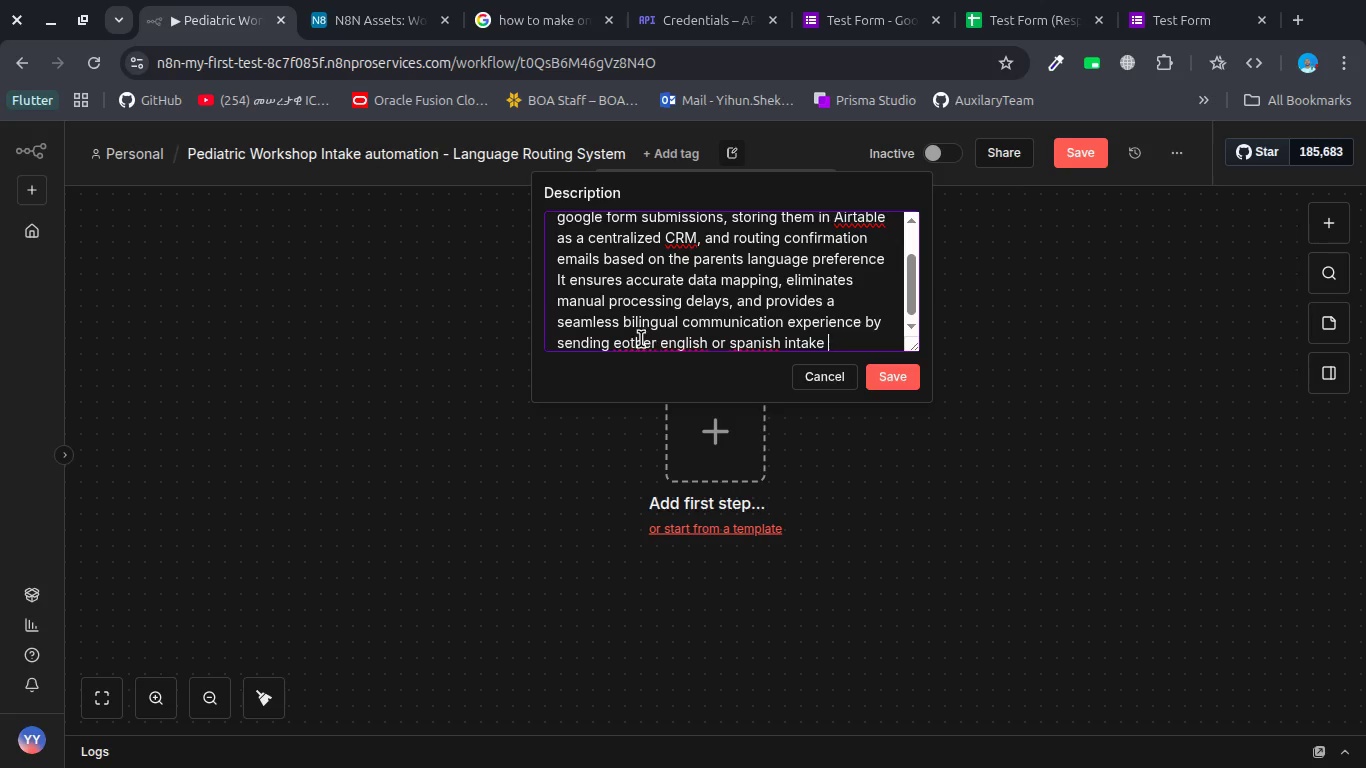 
left_click([630, 343])
 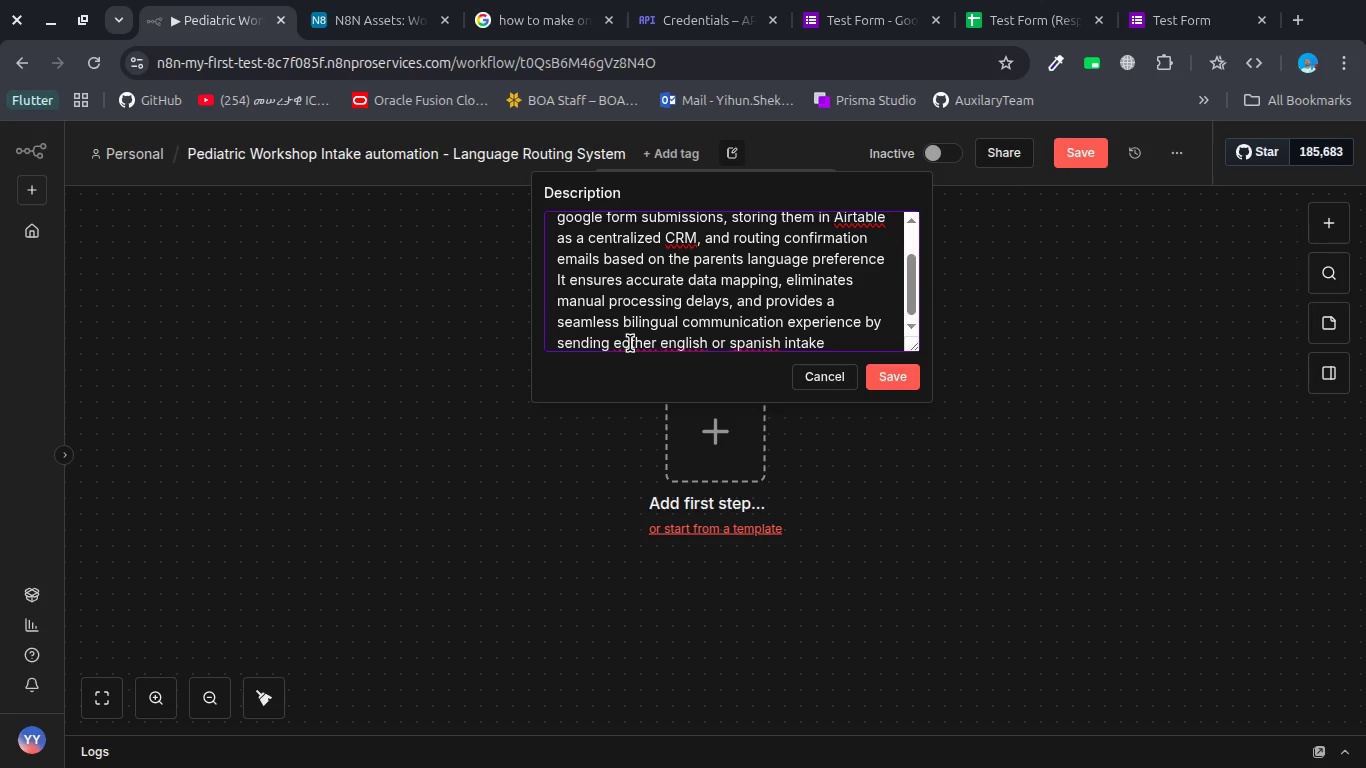 
key(Backspace)
 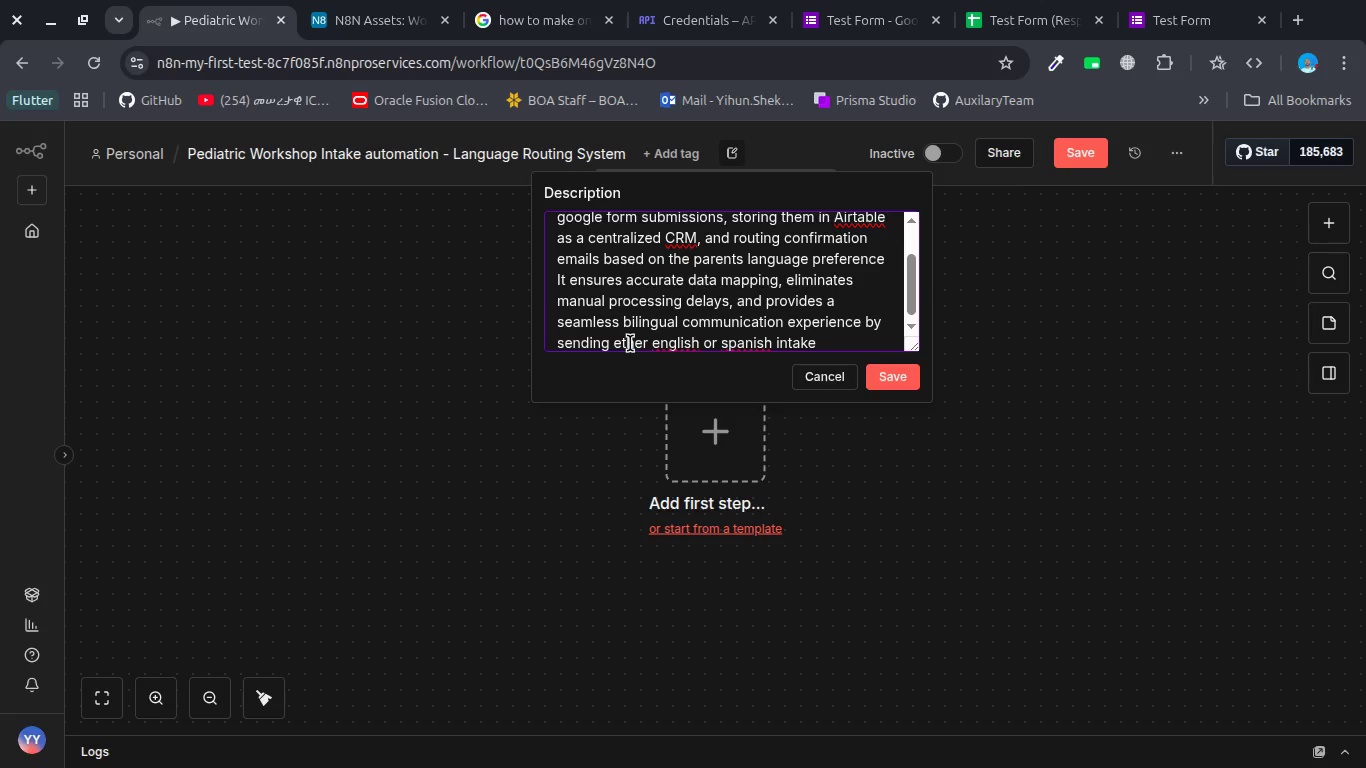 
key(O)
 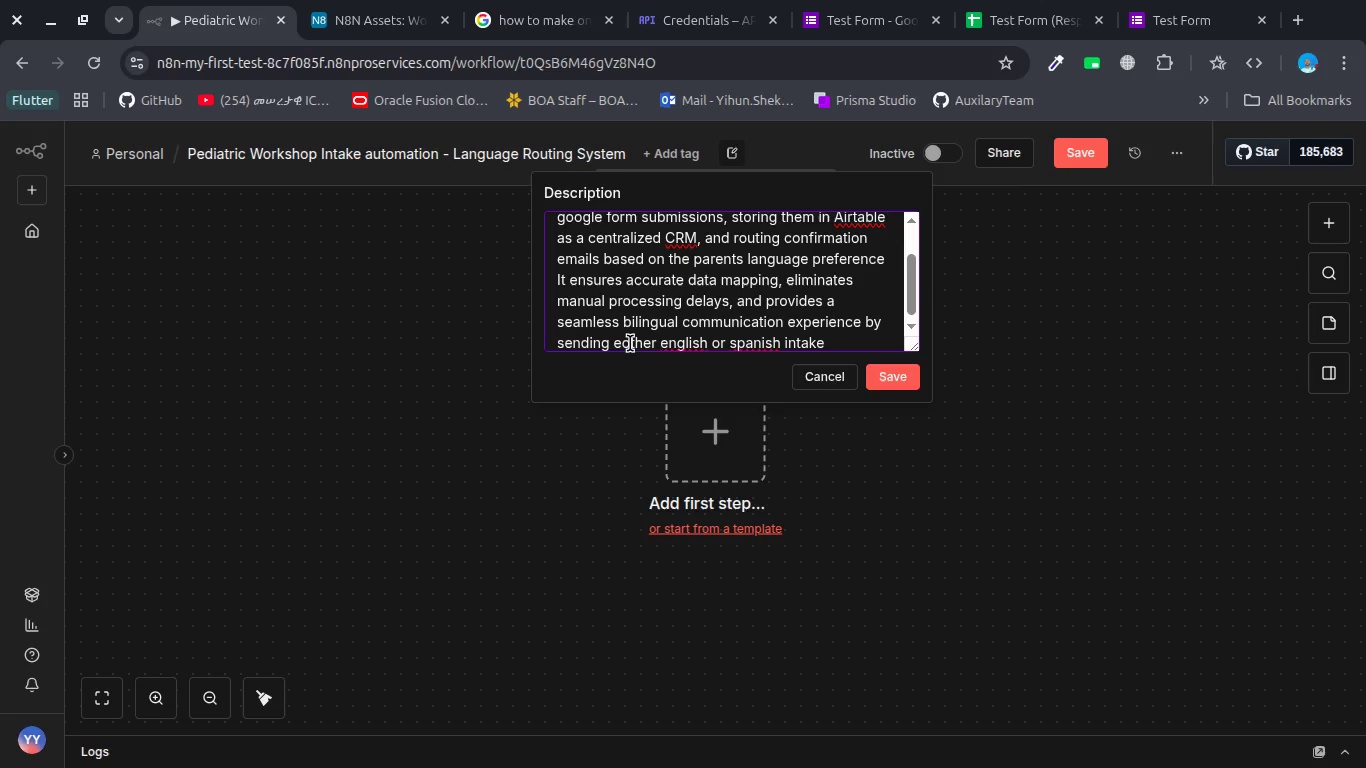 
key(Backspace)
 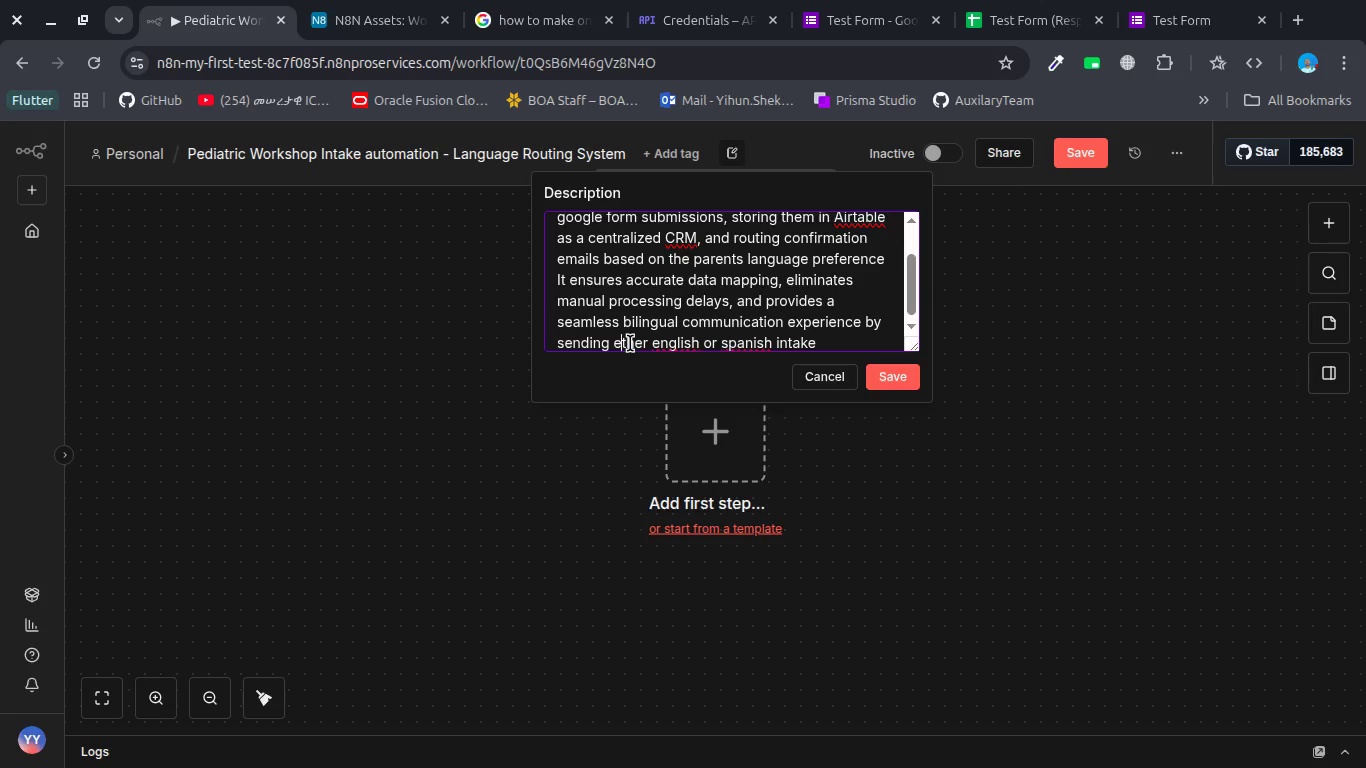 
key(I)
 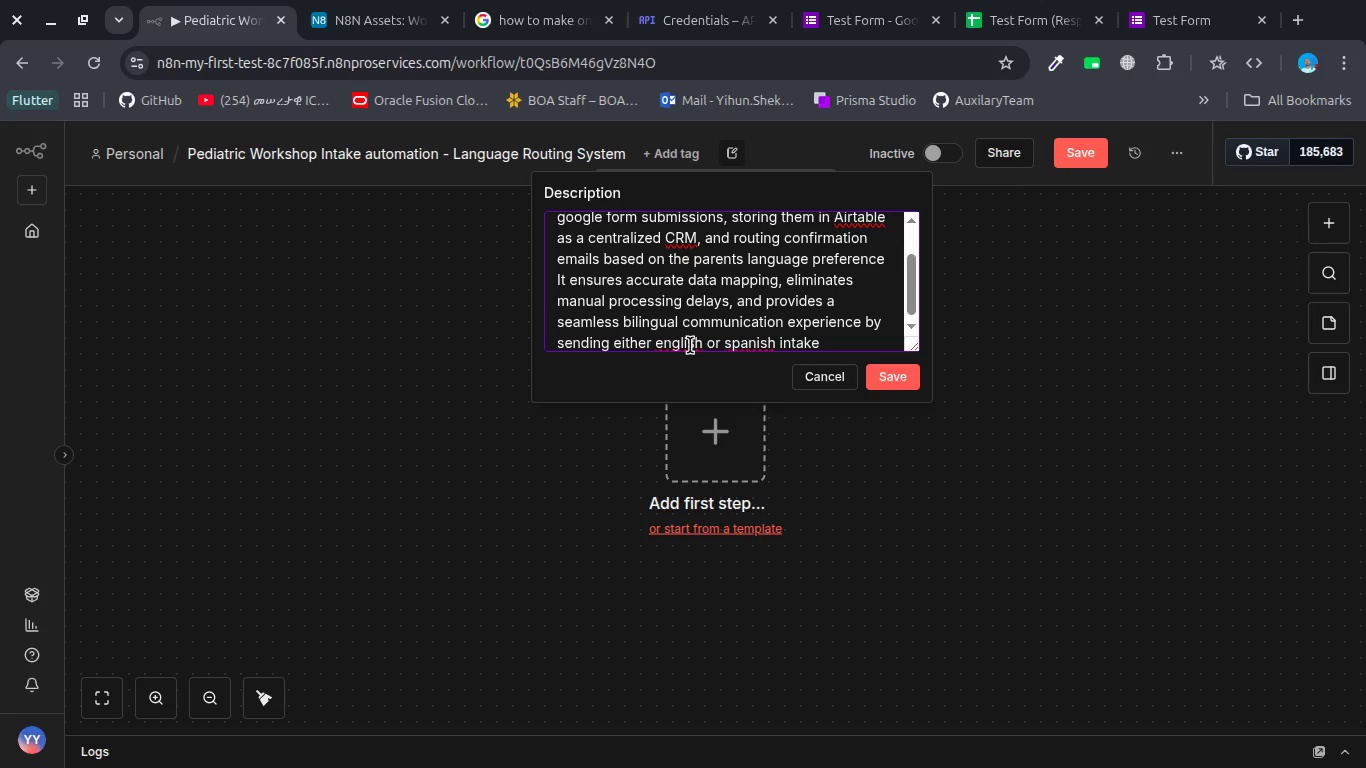 
left_click([683, 345])
 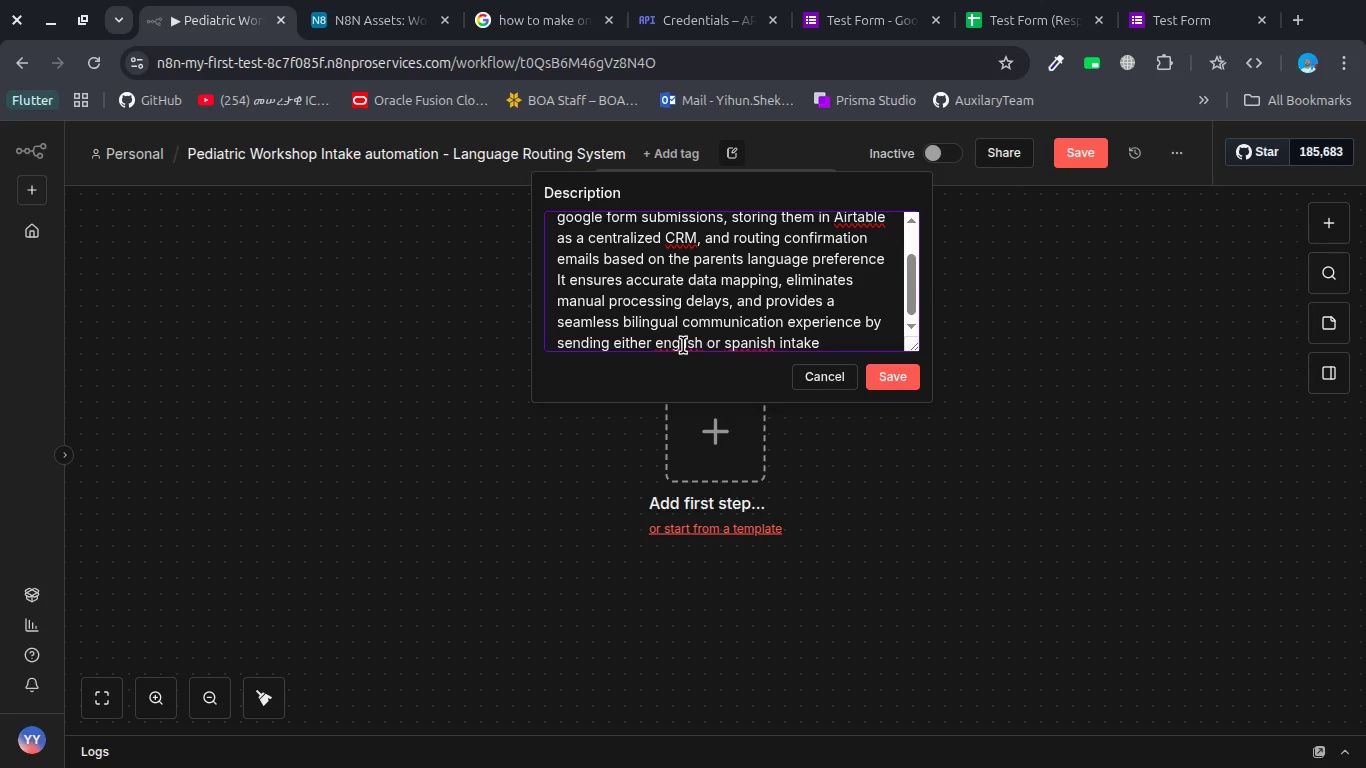 
key(ArrowLeft)
 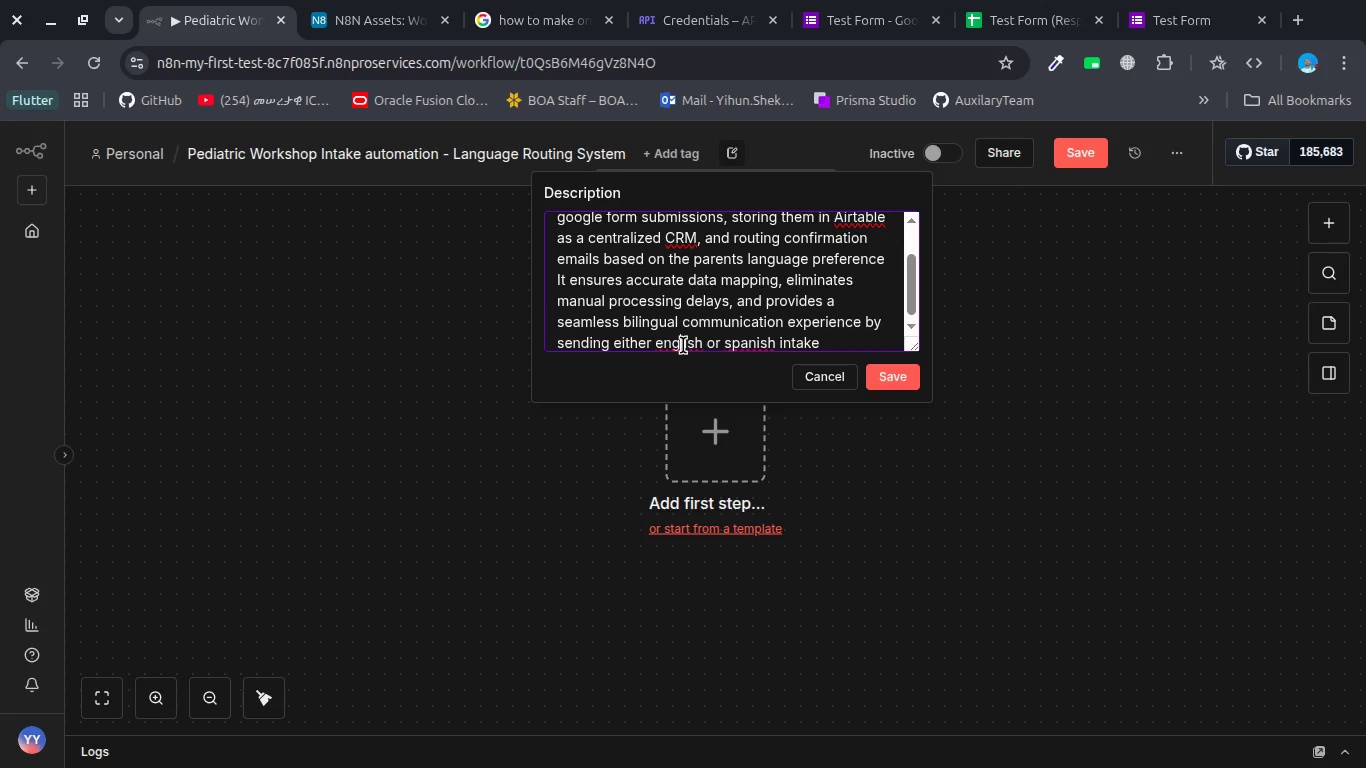 
key(ArrowLeft)
 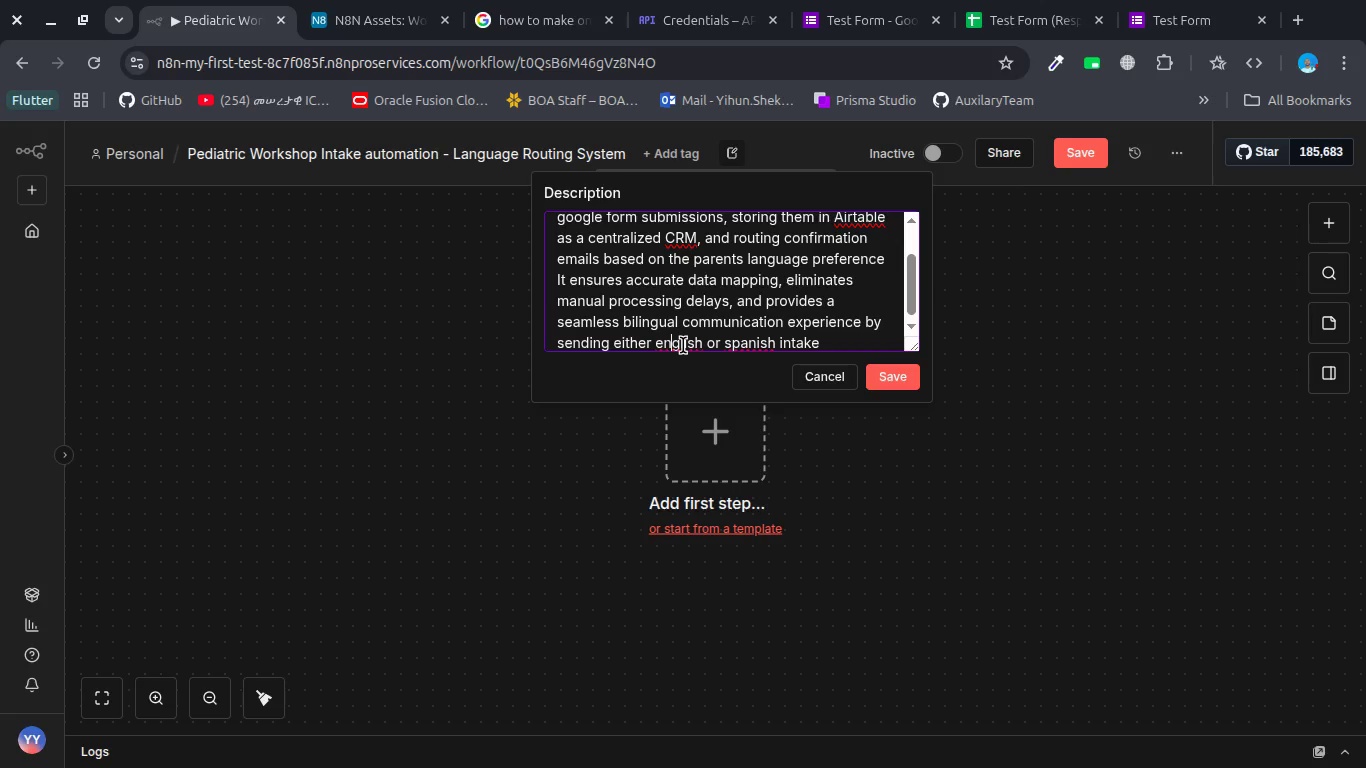 
key(ArrowLeft)
 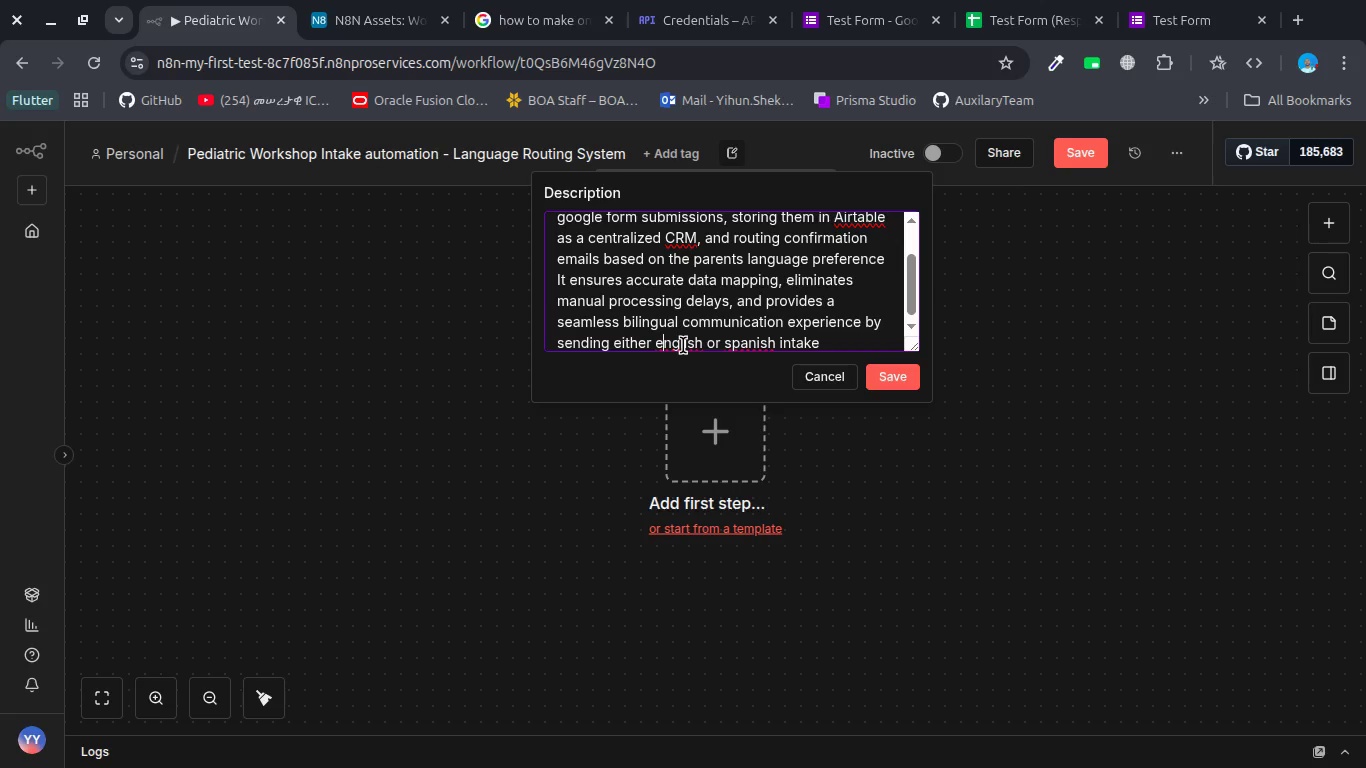 
key(Backspace)
 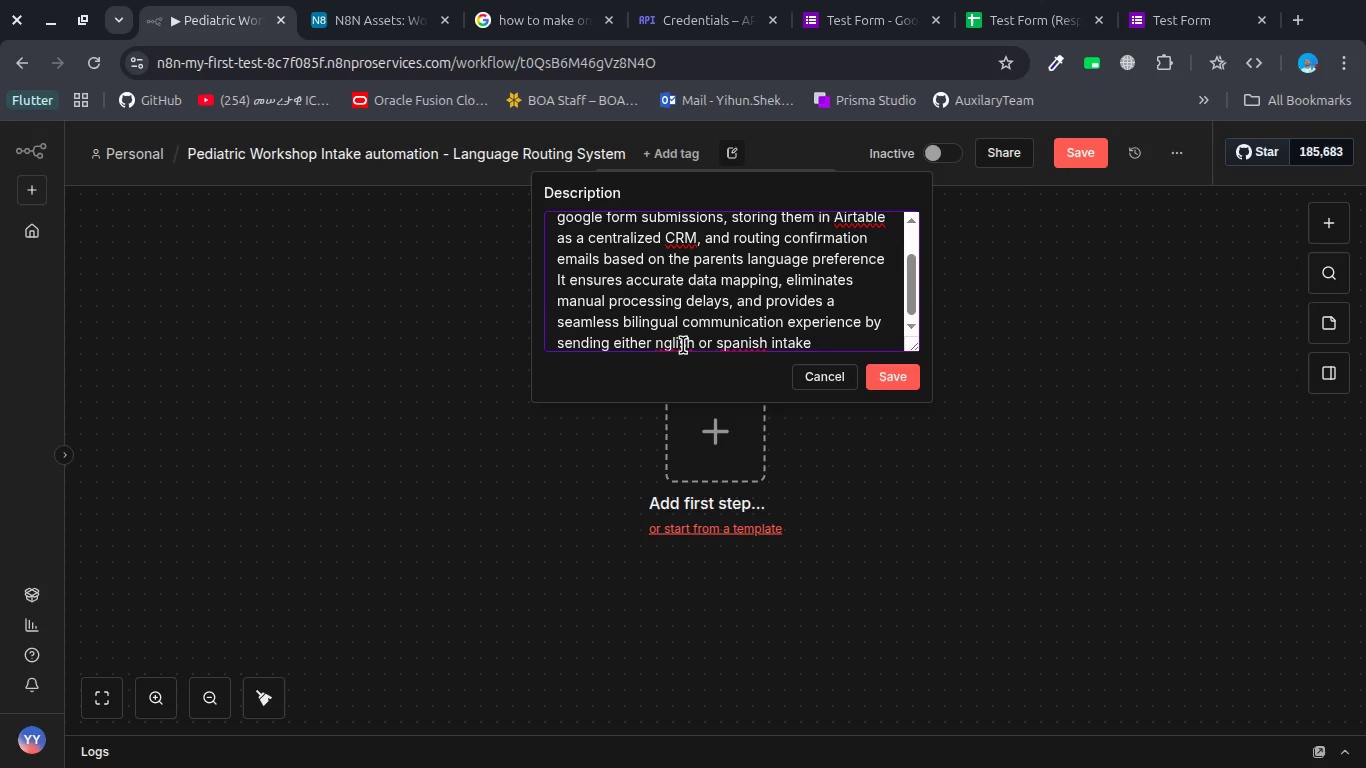 
key(Shift+E)
 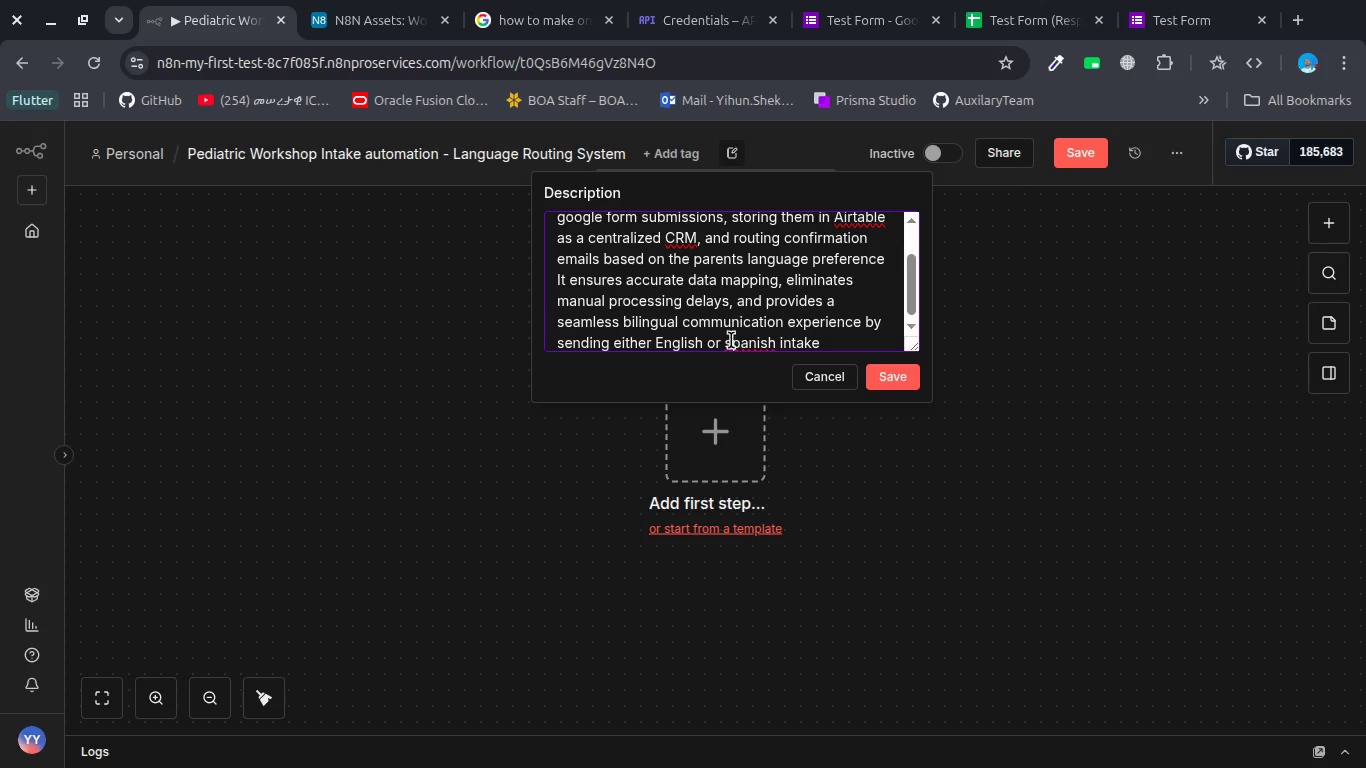 
left_click([730, 340])
 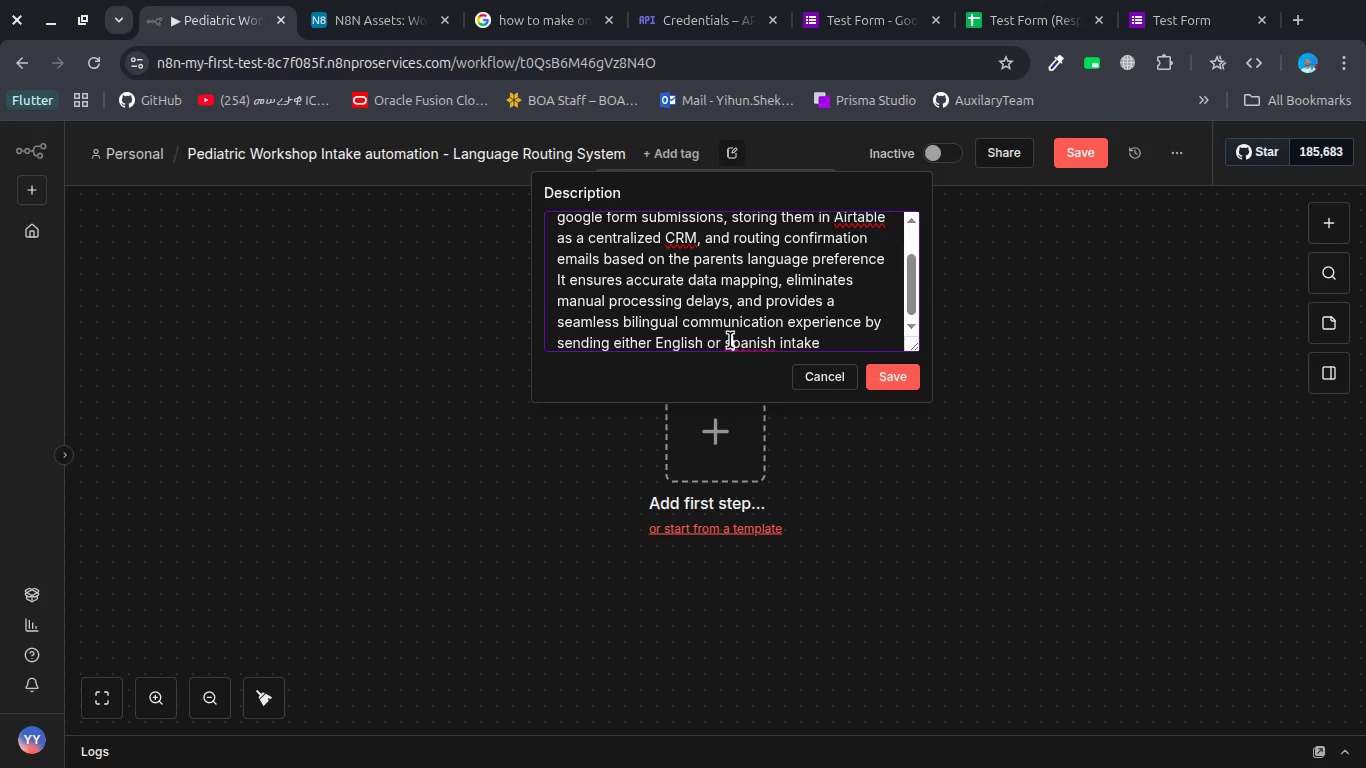 
key(Backspace)
 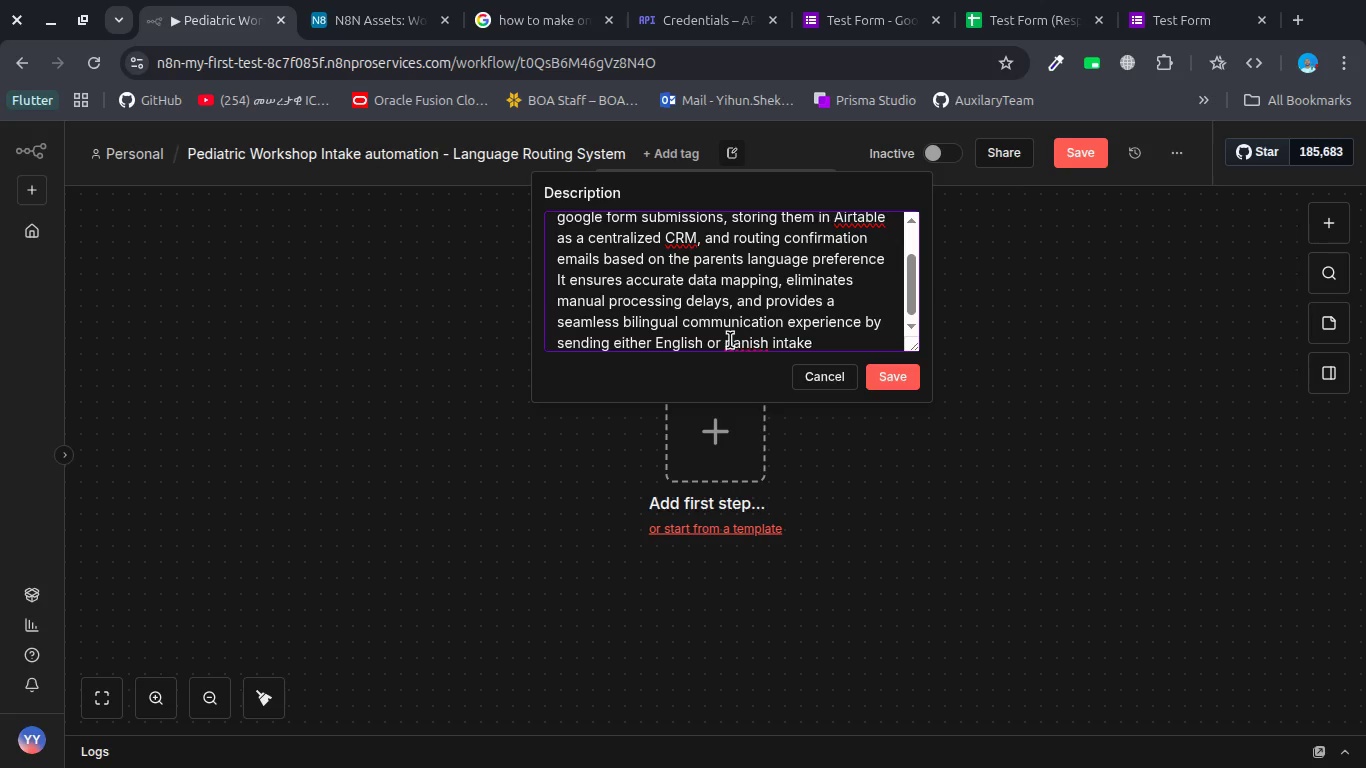 
key(Shift+S)
 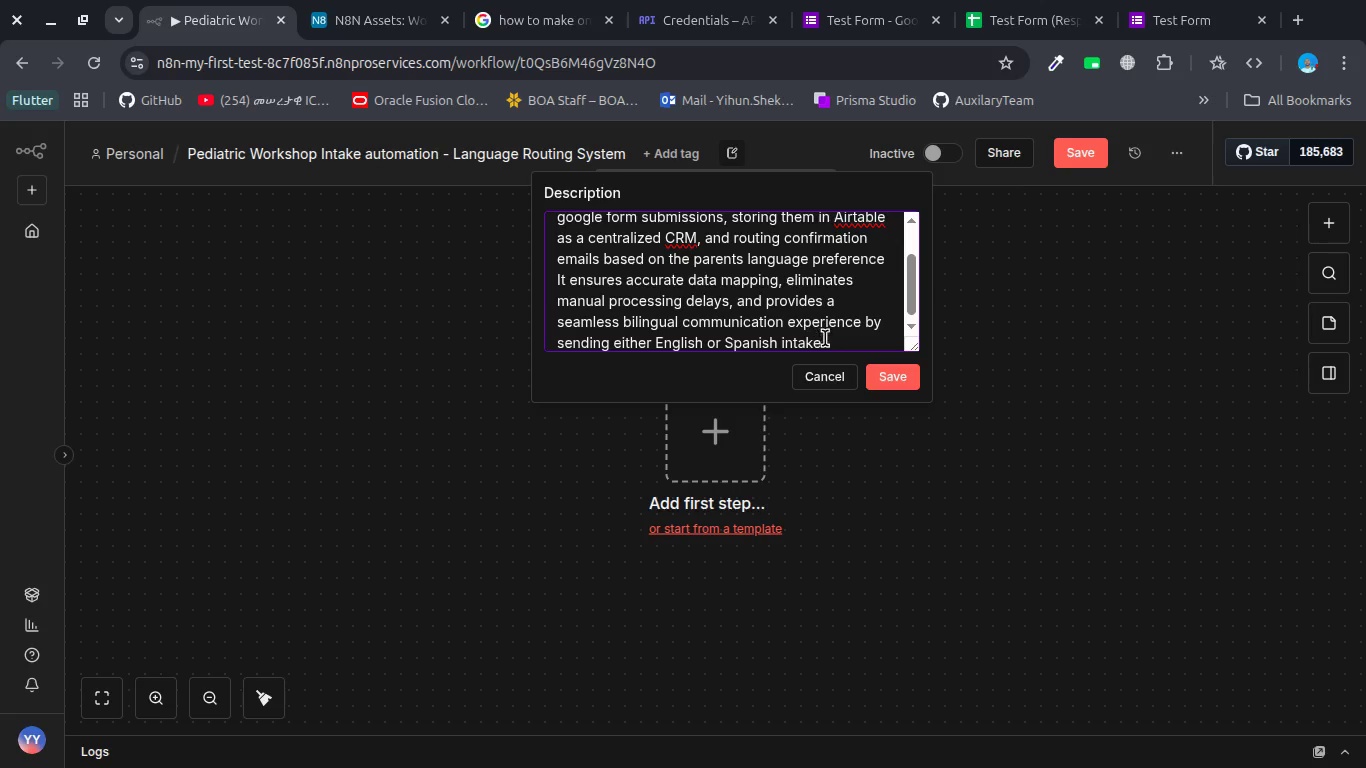 
left_click([828, 338])
 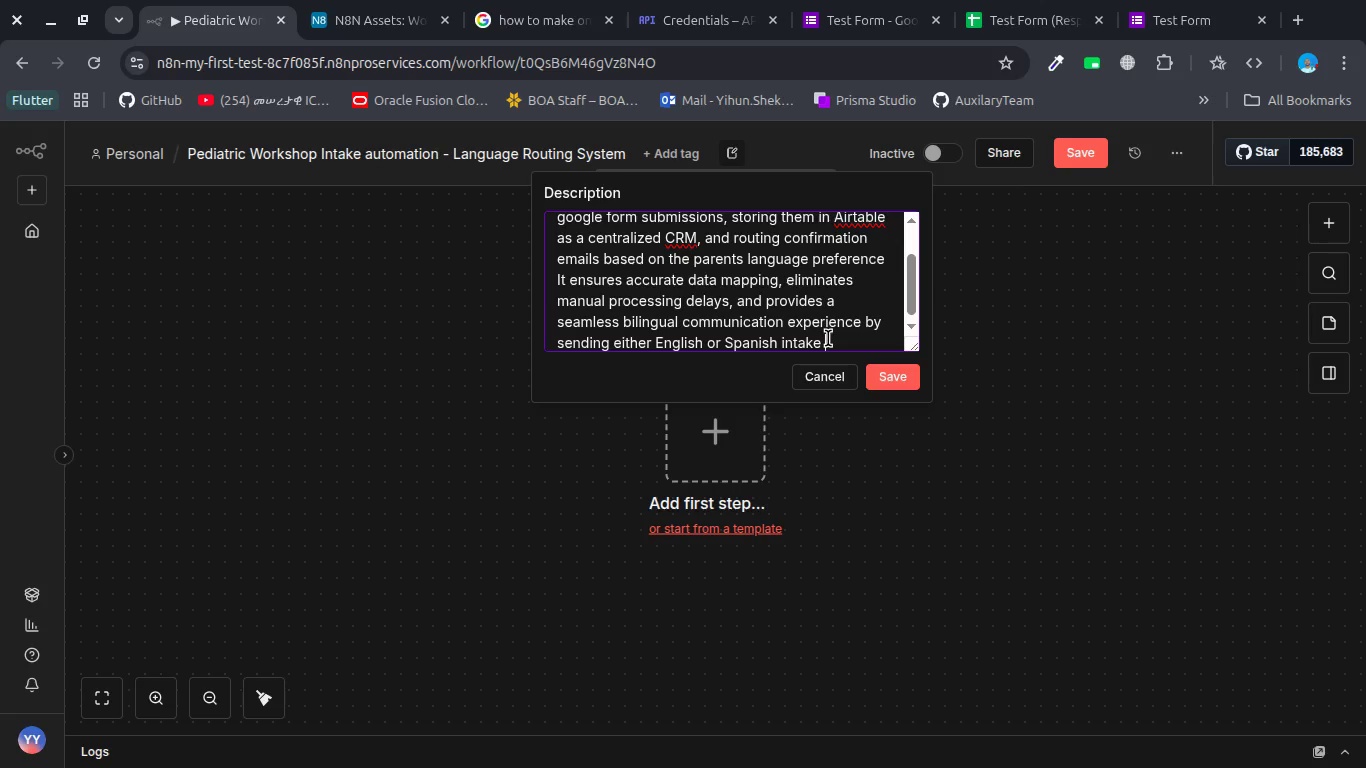 
type(u)
key(Backspace)
type(instructions automatically.)
 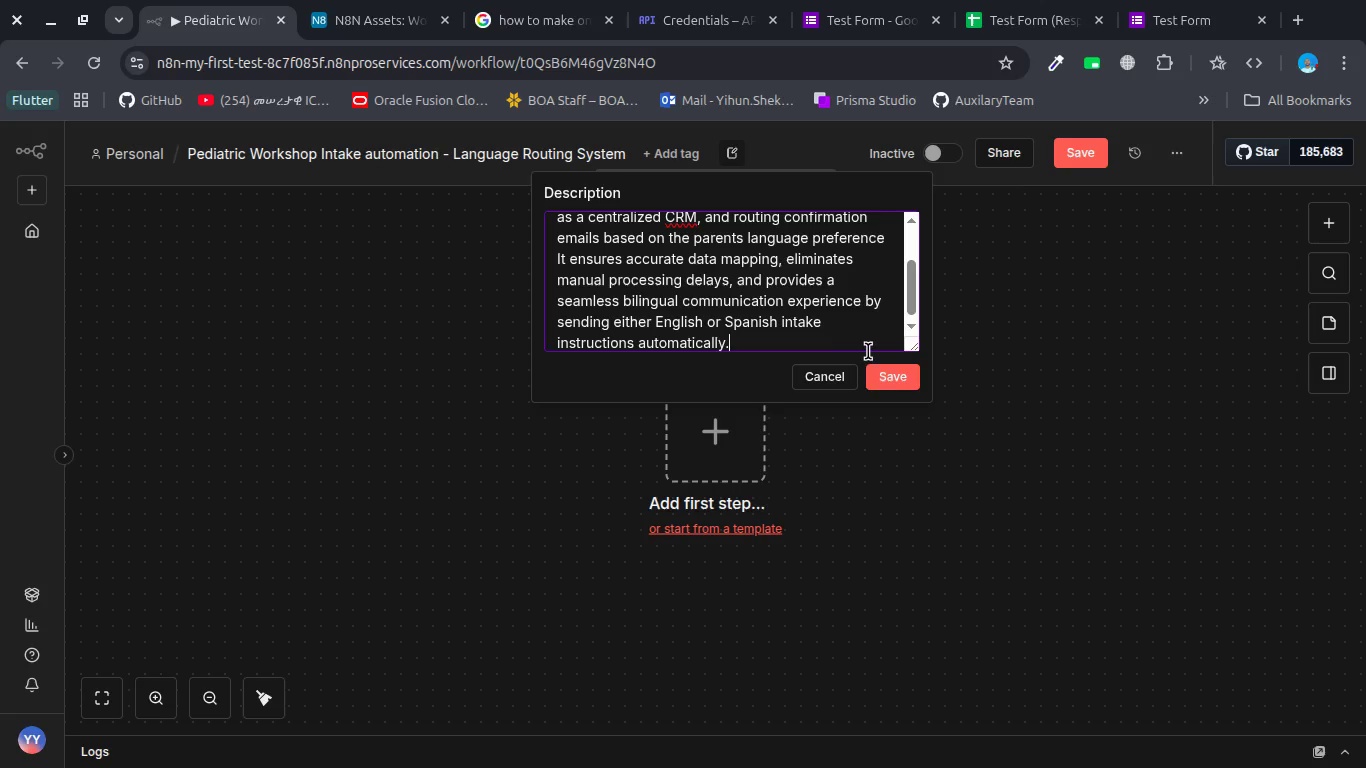 
left_click([898, 384])
 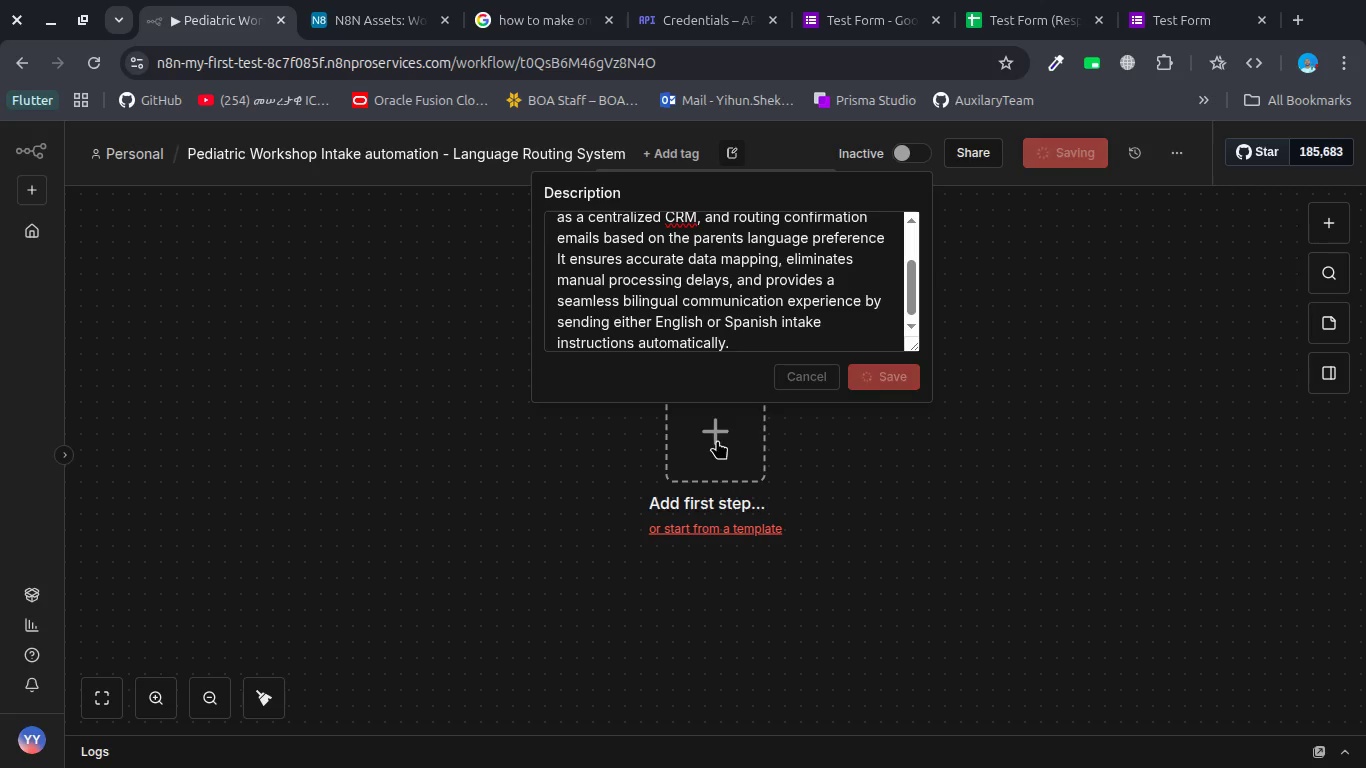 
left_click([716, 440])
 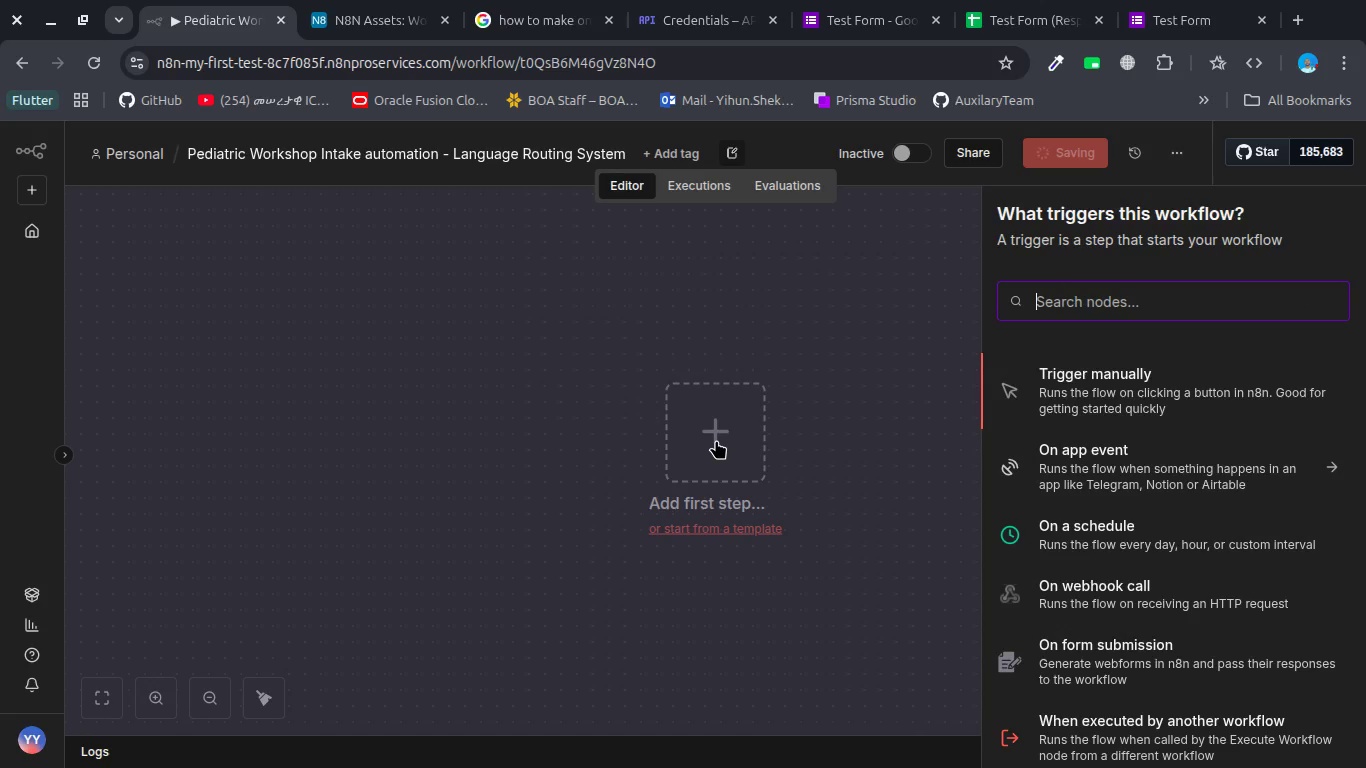 
type(exce;)
key(Backspace)
key(Backspace)
type(e;)
key(Backspace)
type(l)
 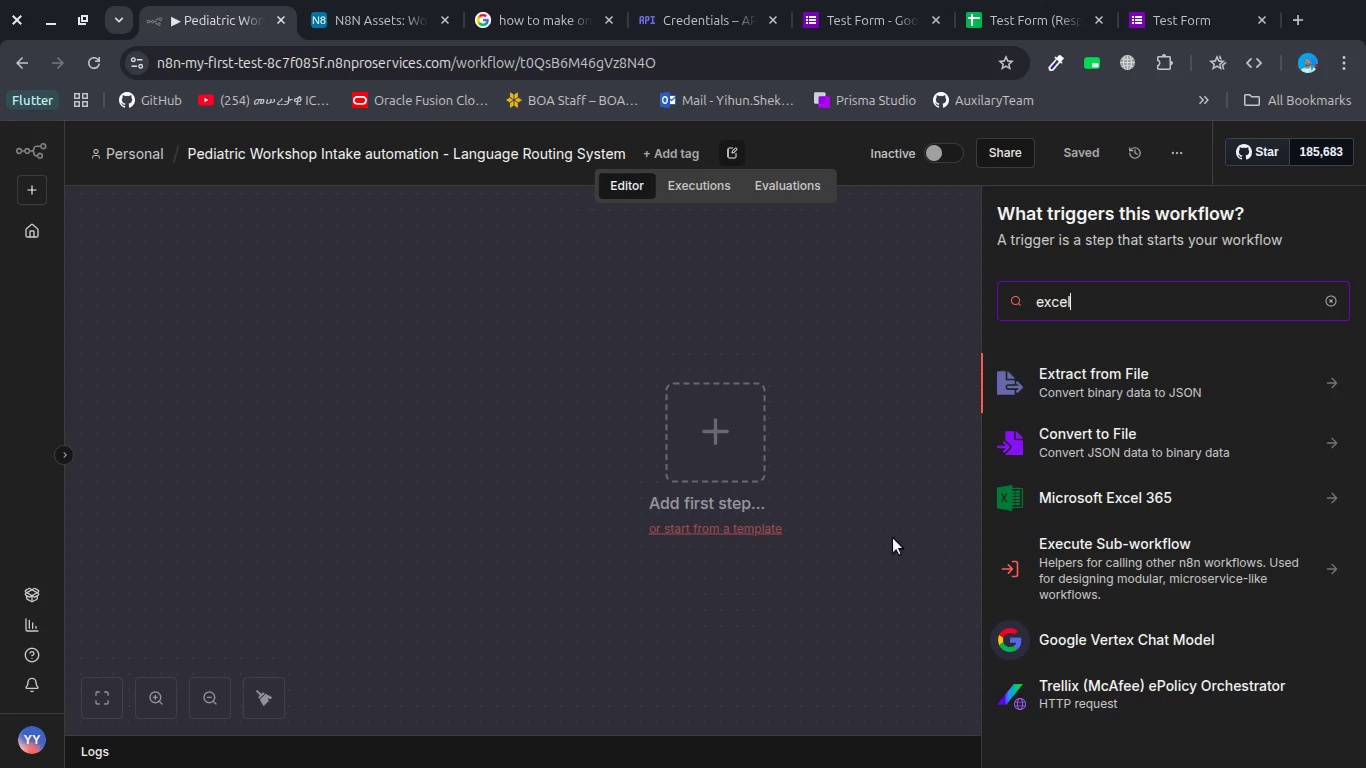 
key(Control+Backspace)
 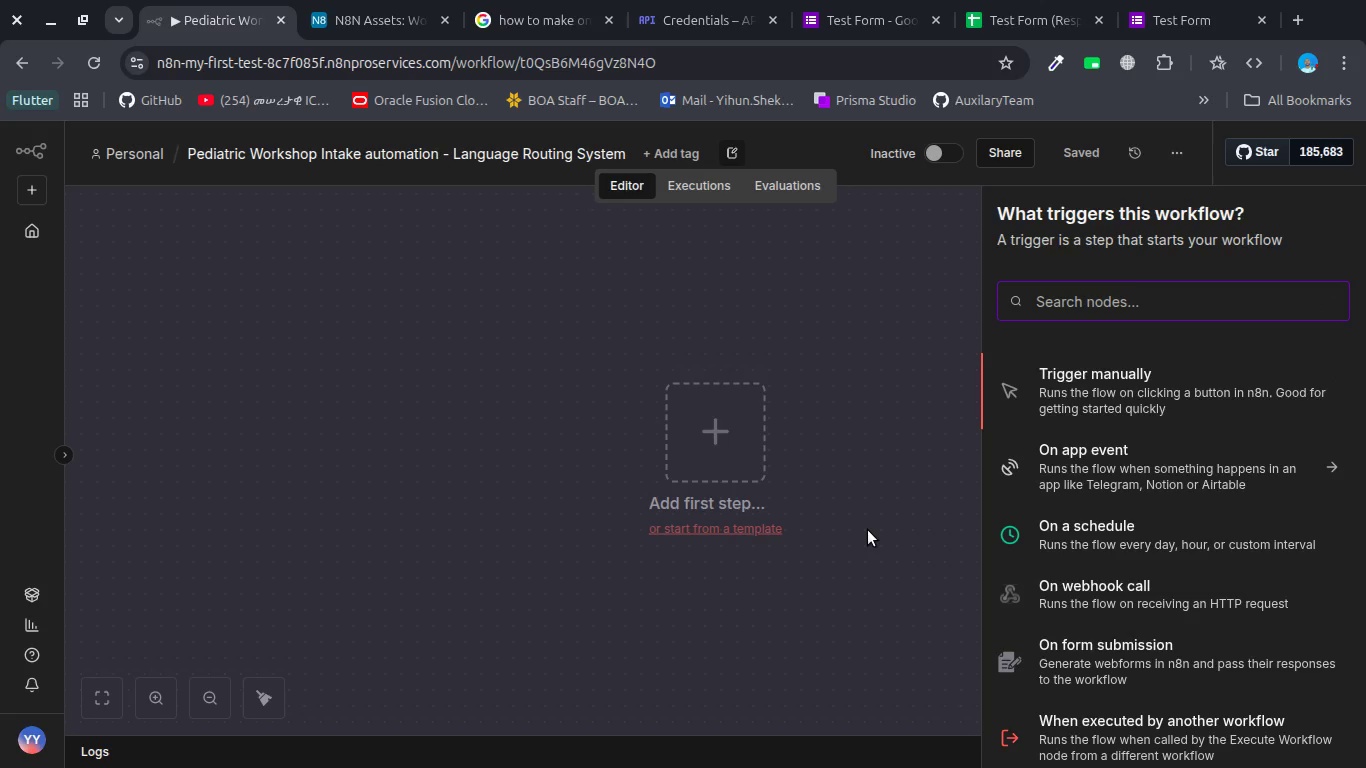 
type(sheets)
 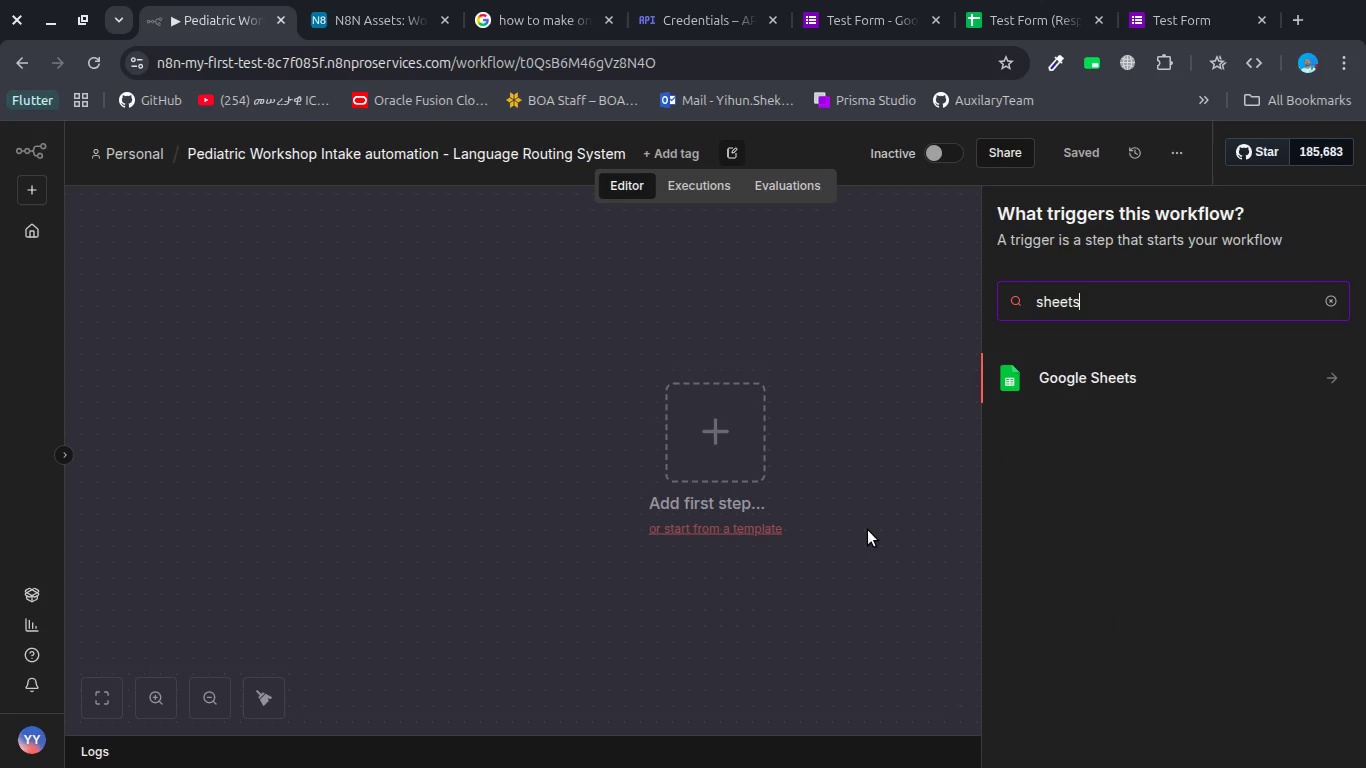 
key(Enter)
 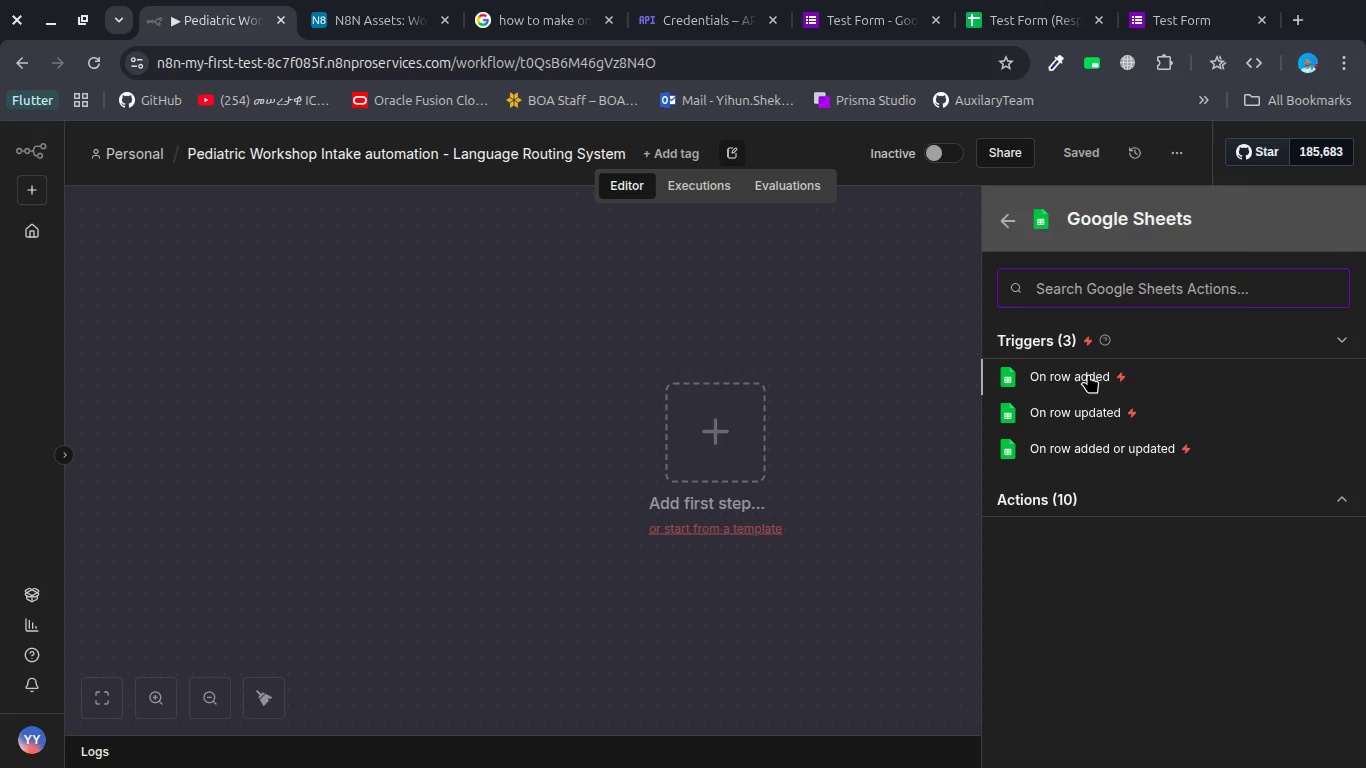 
left_click([1072, 503])
 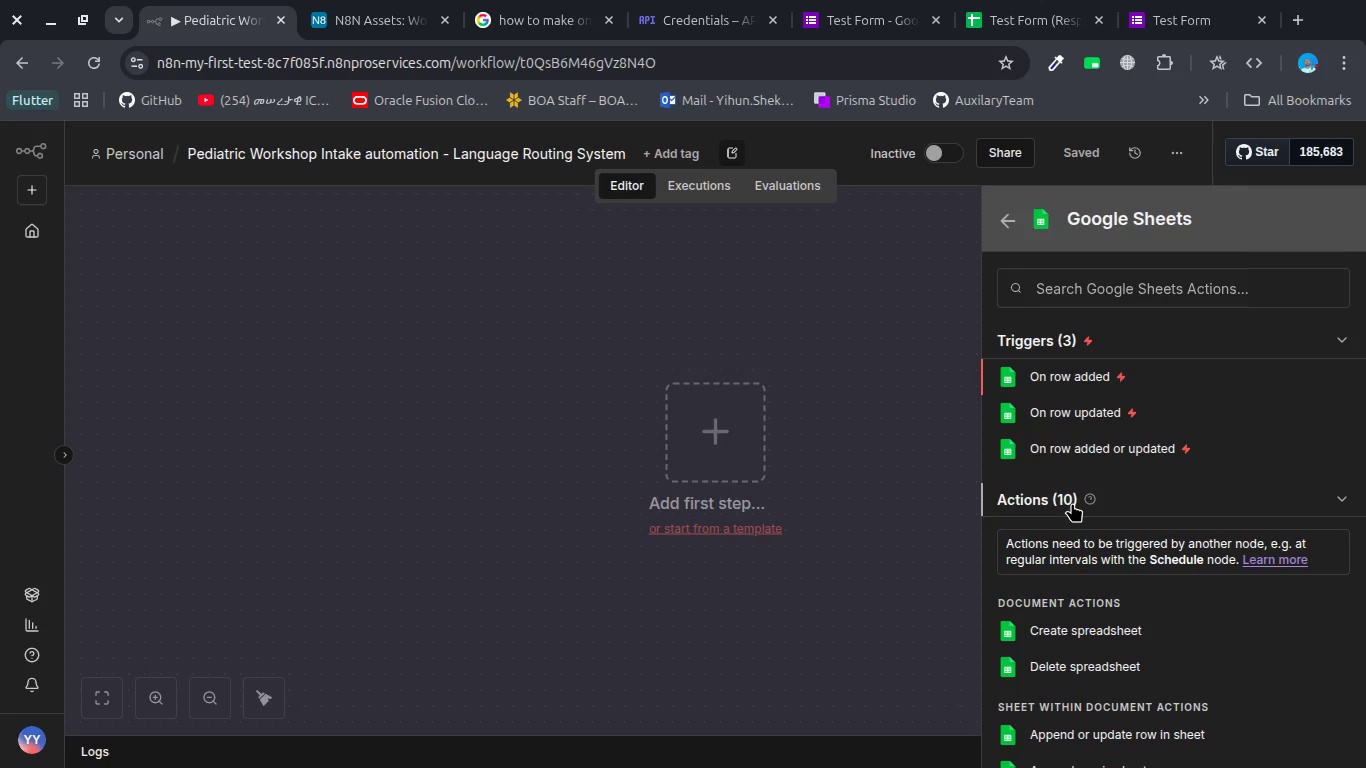 
scroll: coordinate [1072, 503], scroll_direction: down, amount: 3.0
 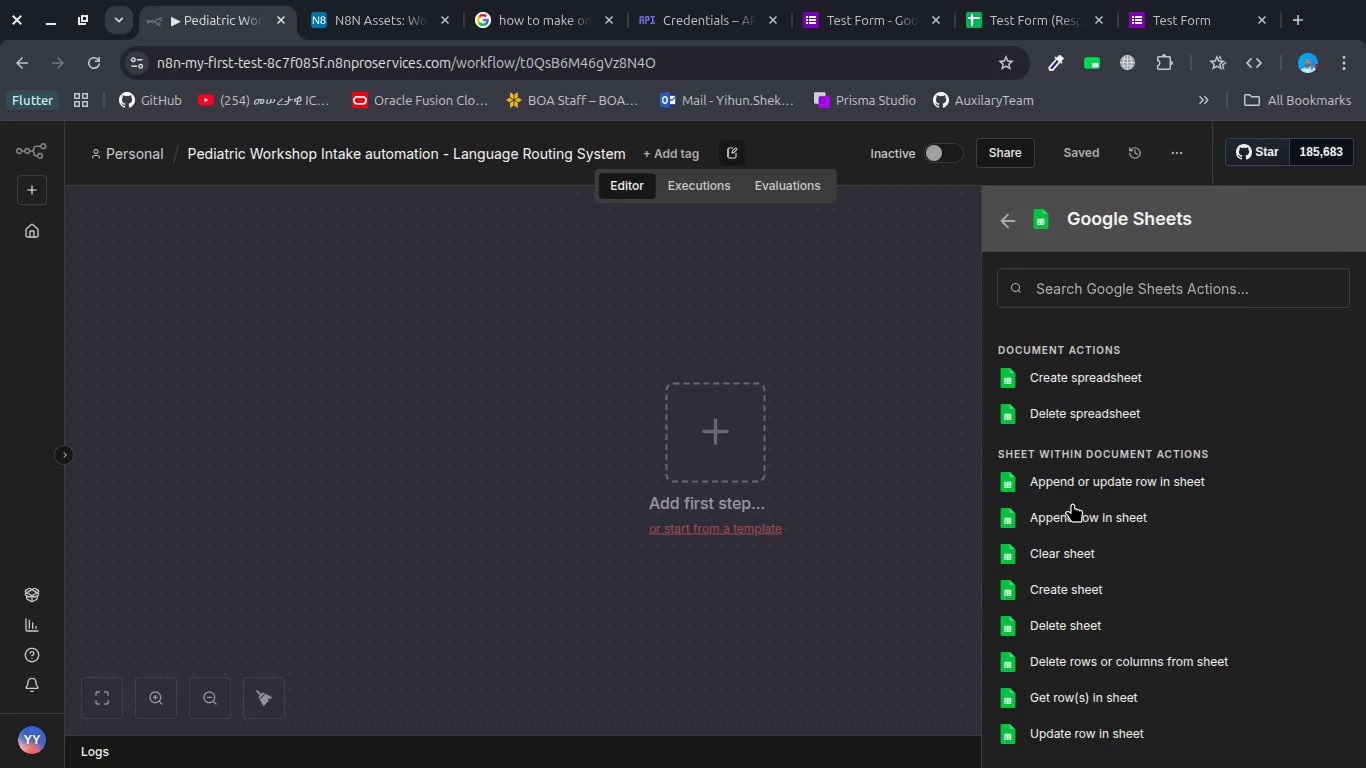 
scroll: coordinate [1072, 503], scroll_direction: up, amount: 4.0
 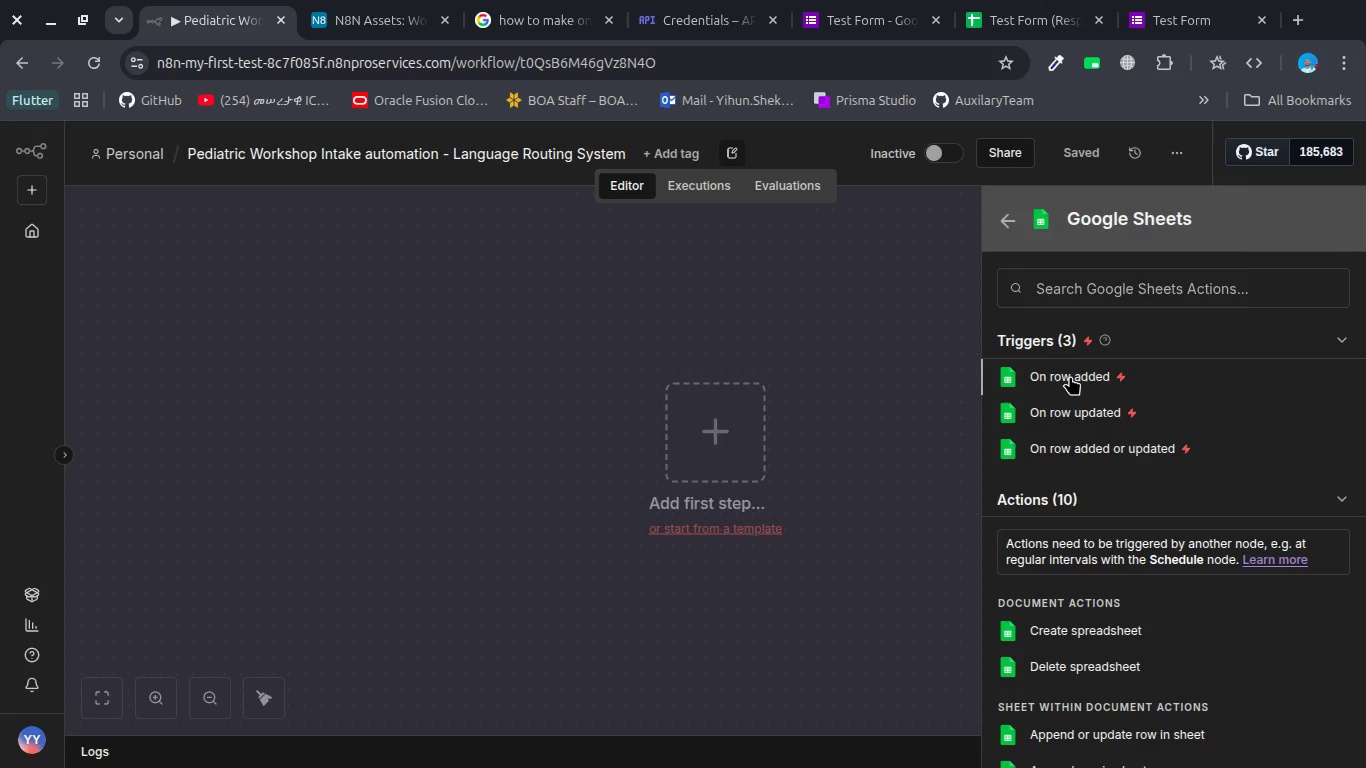 
left_click([1070, 376])
 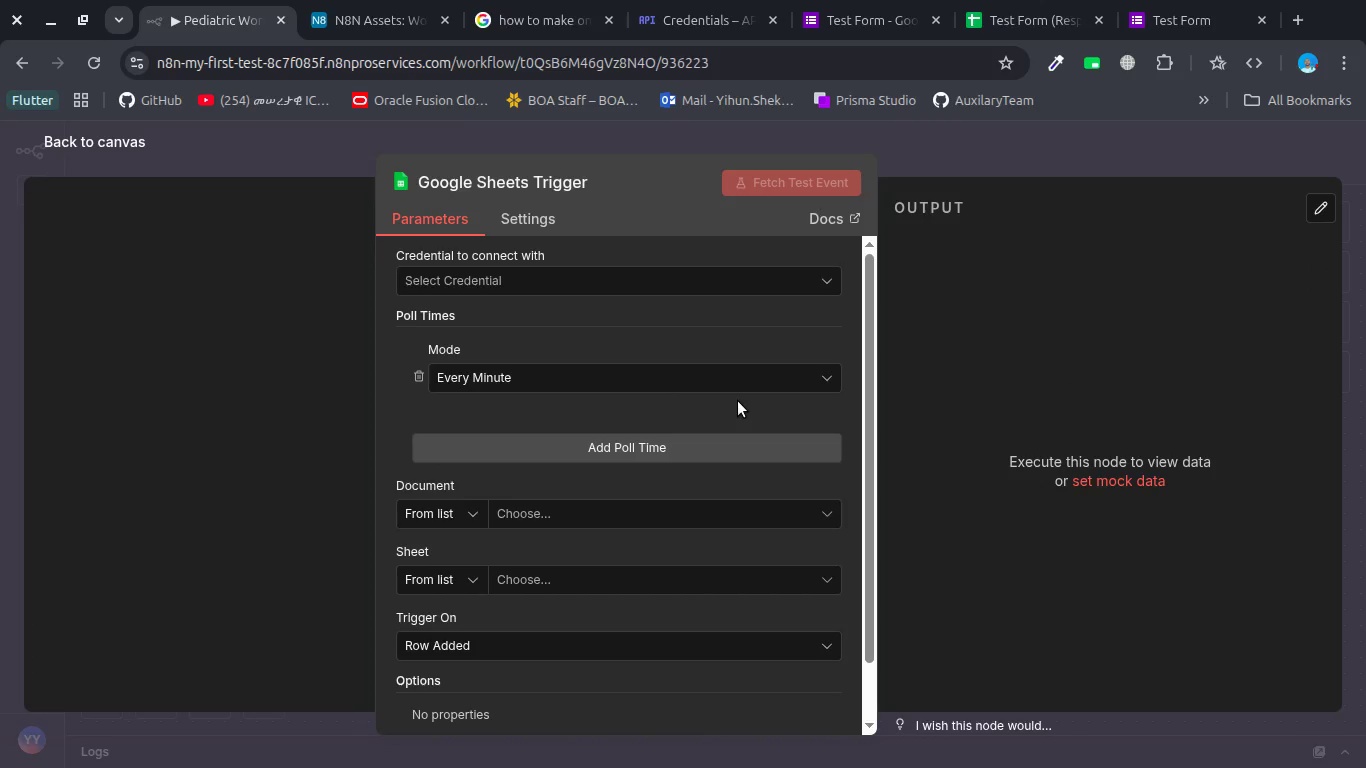 
wait(5.24)
 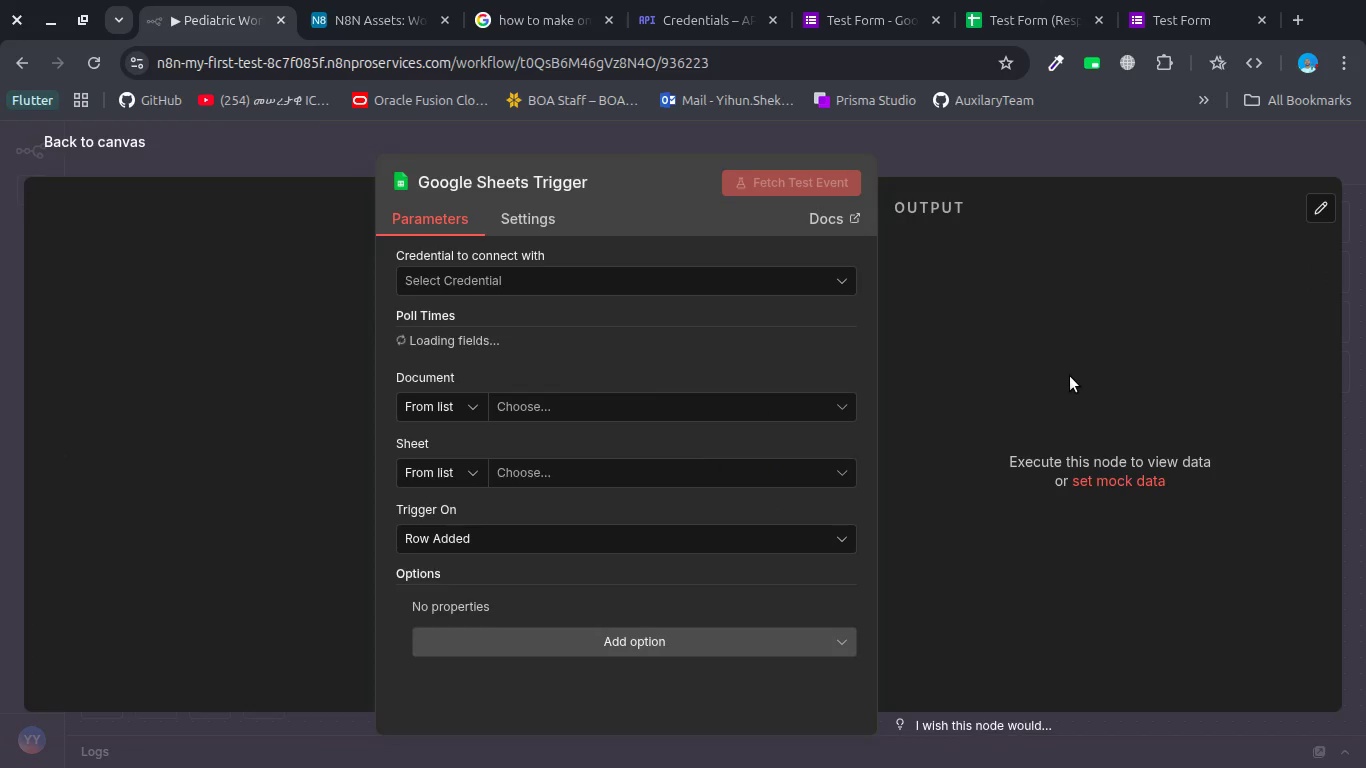 
left_click([612, 282])
 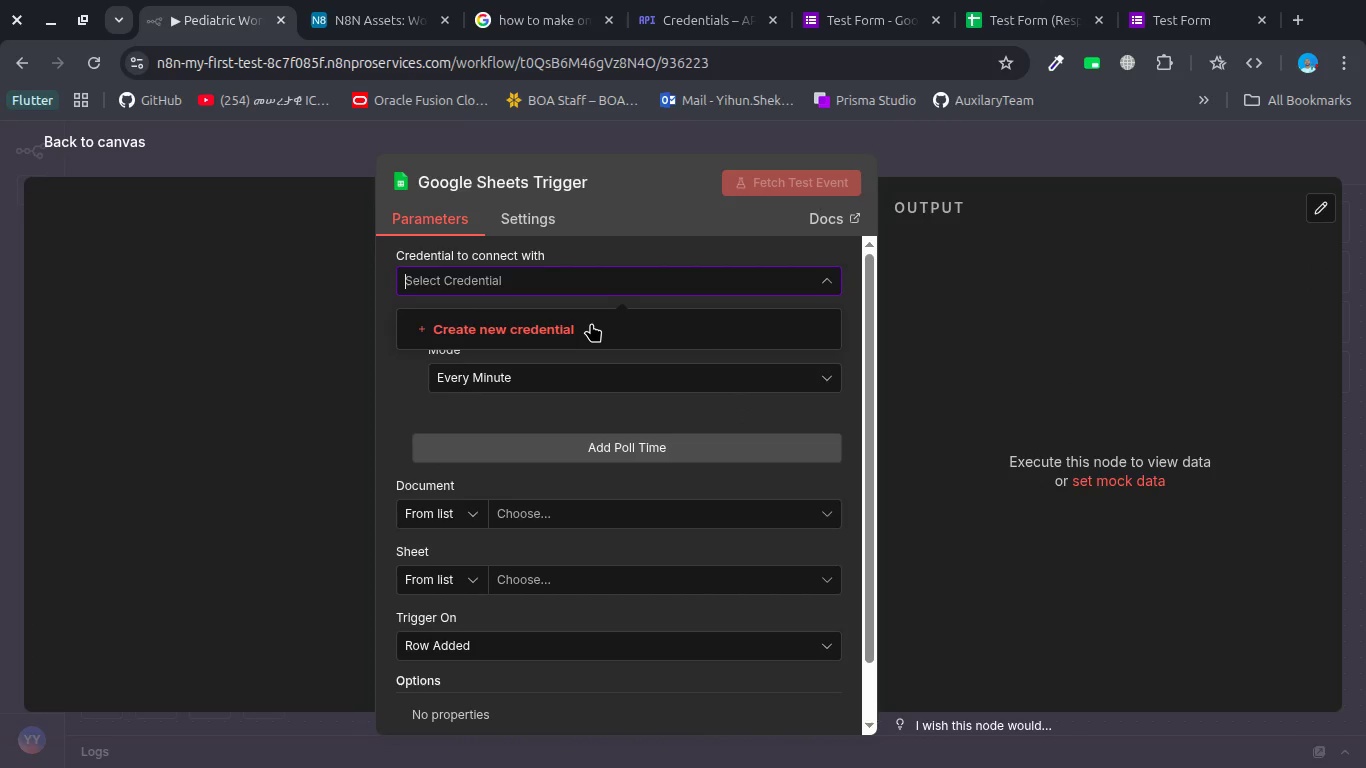 
left_click([591, 323])
 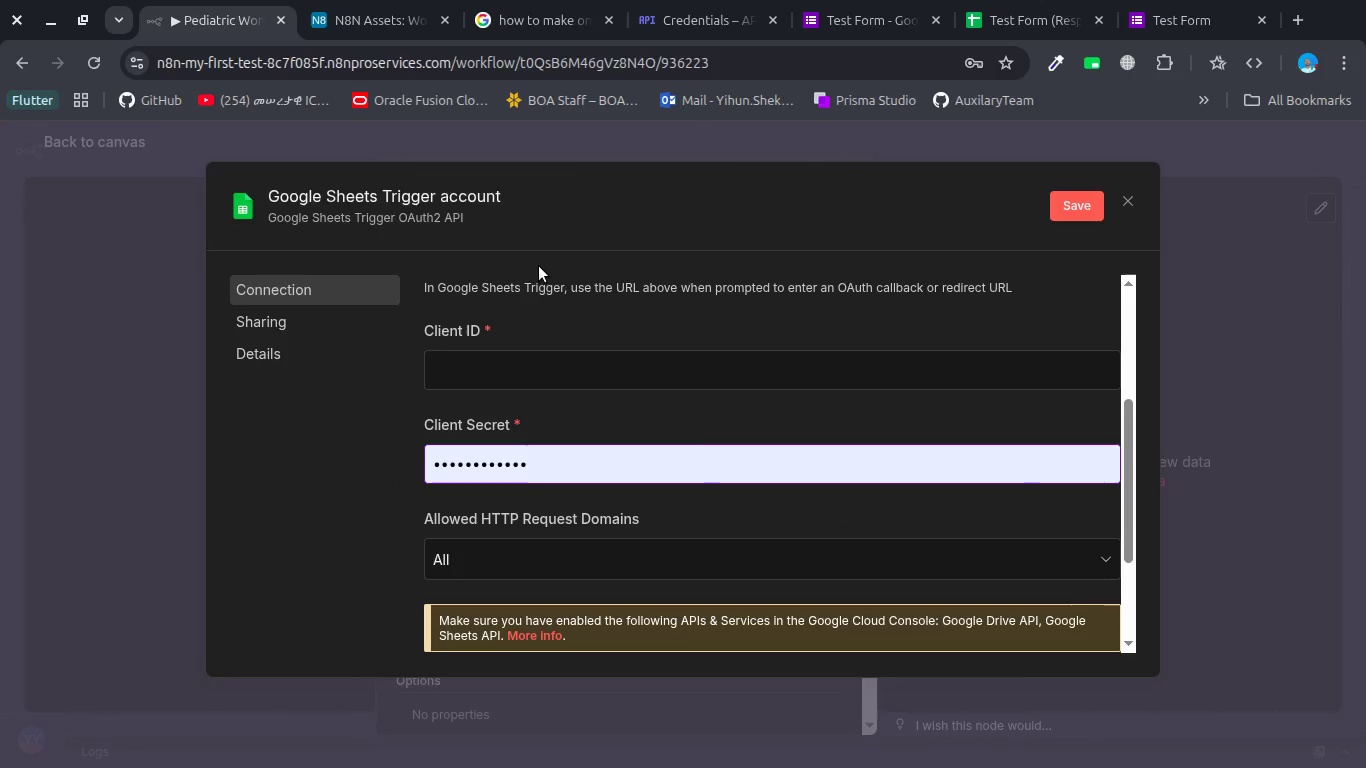 
left_click([498, 251])
 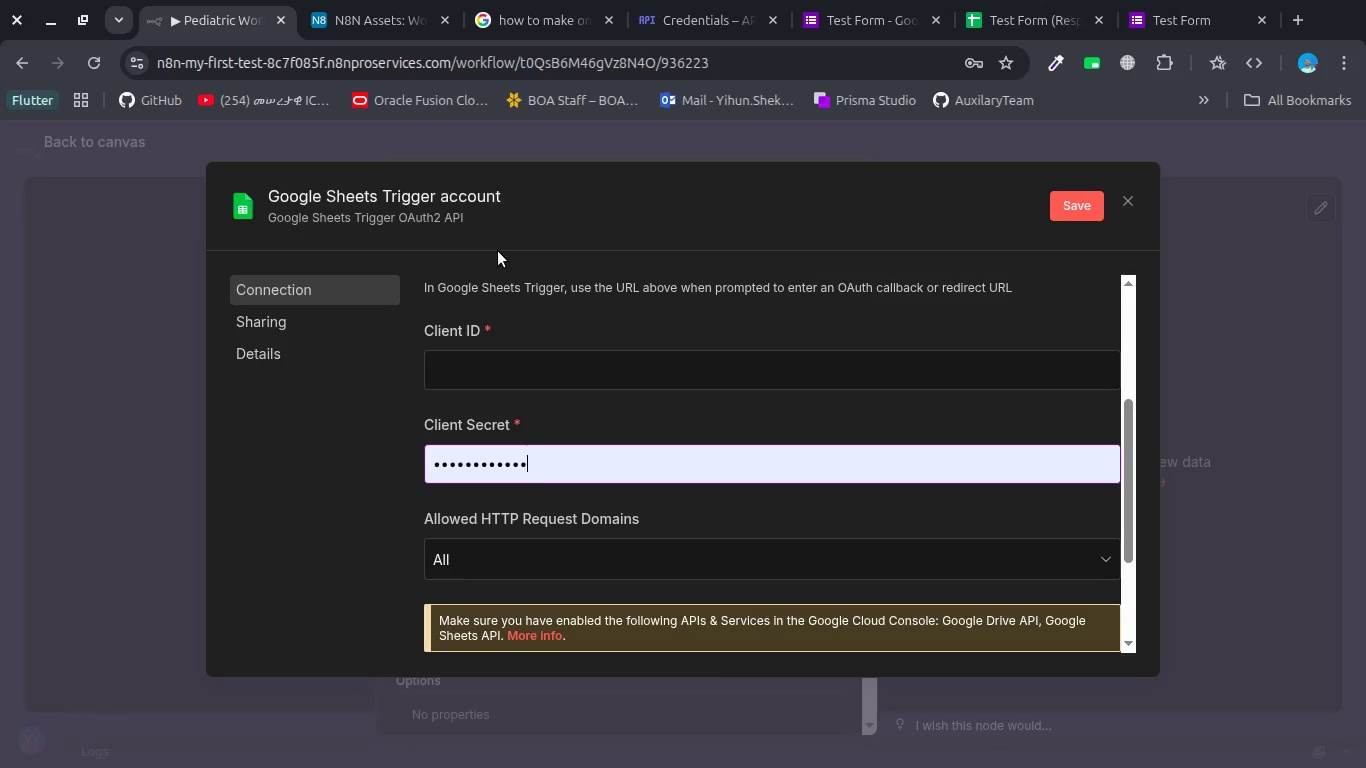 
key(Control+A)
 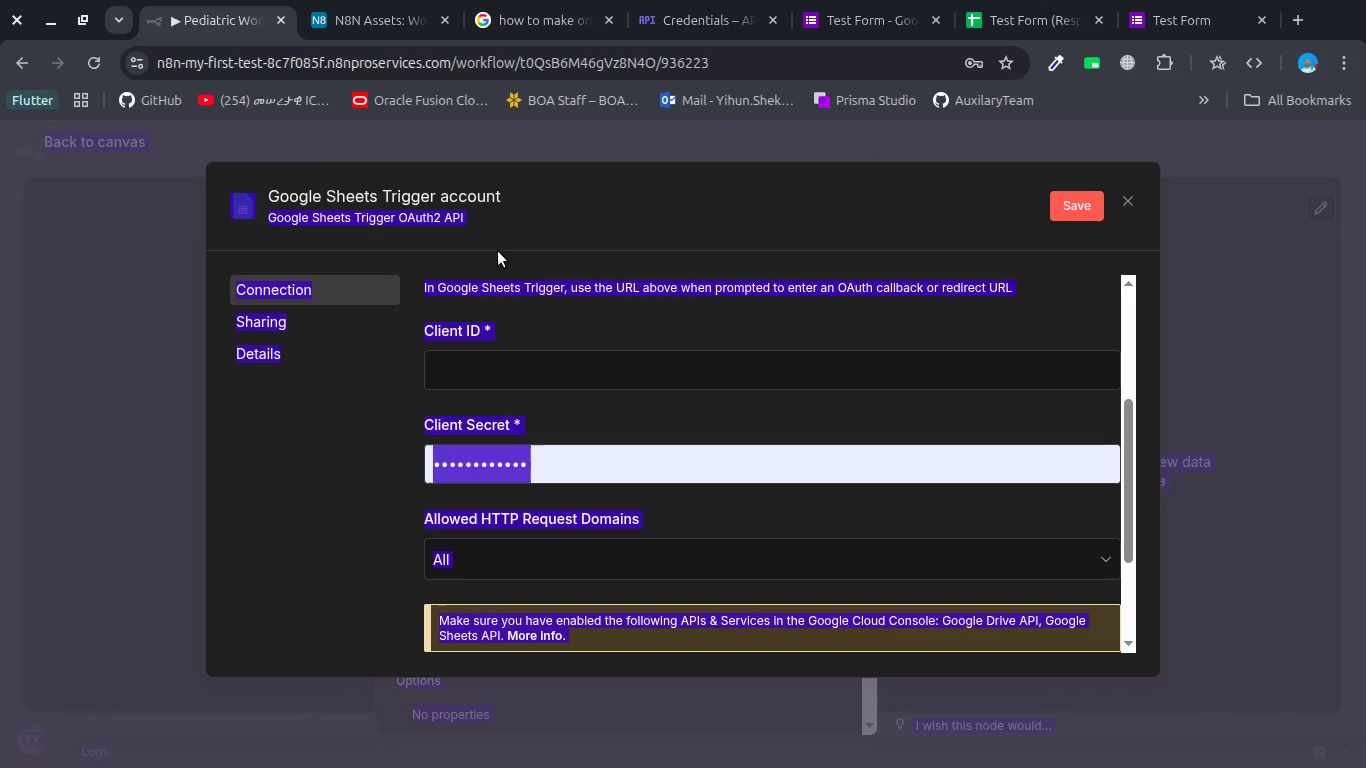 
key(Control+C)
 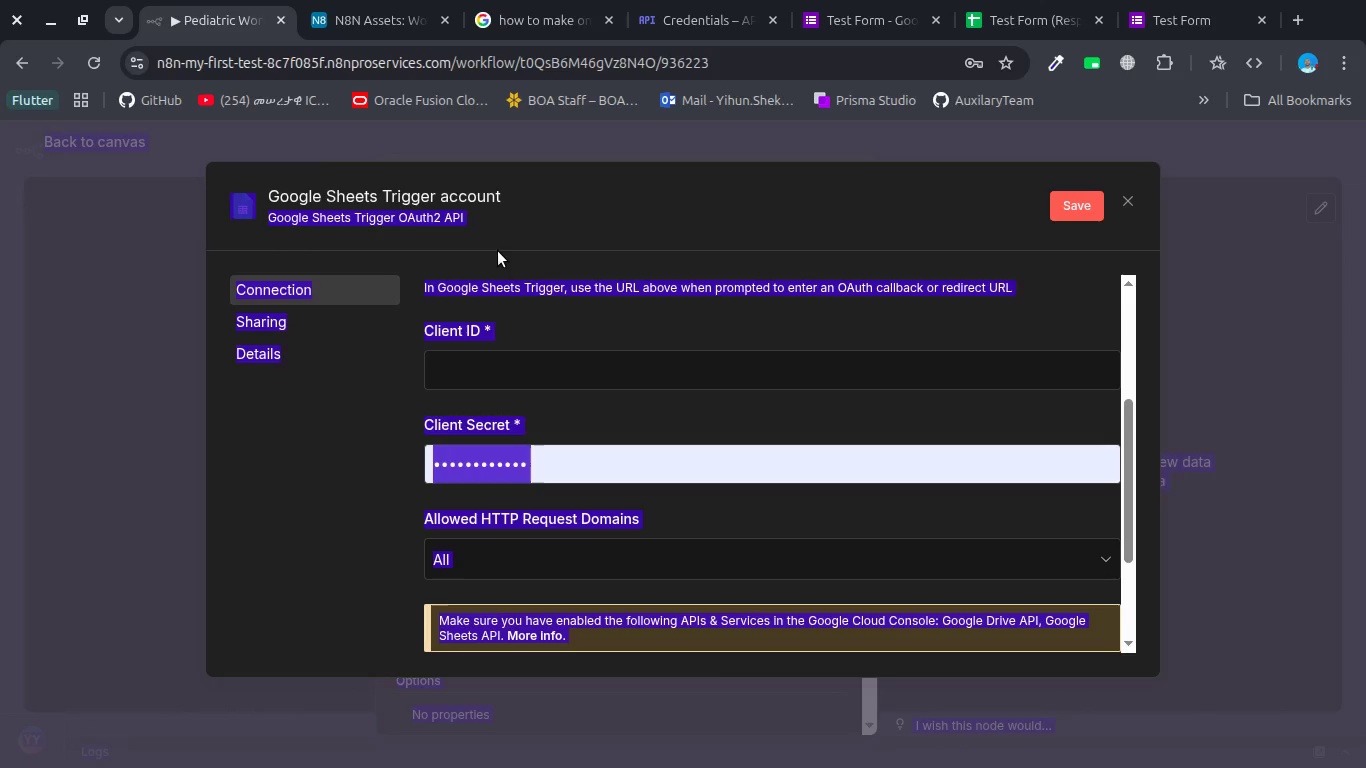 
key(Control+C)
 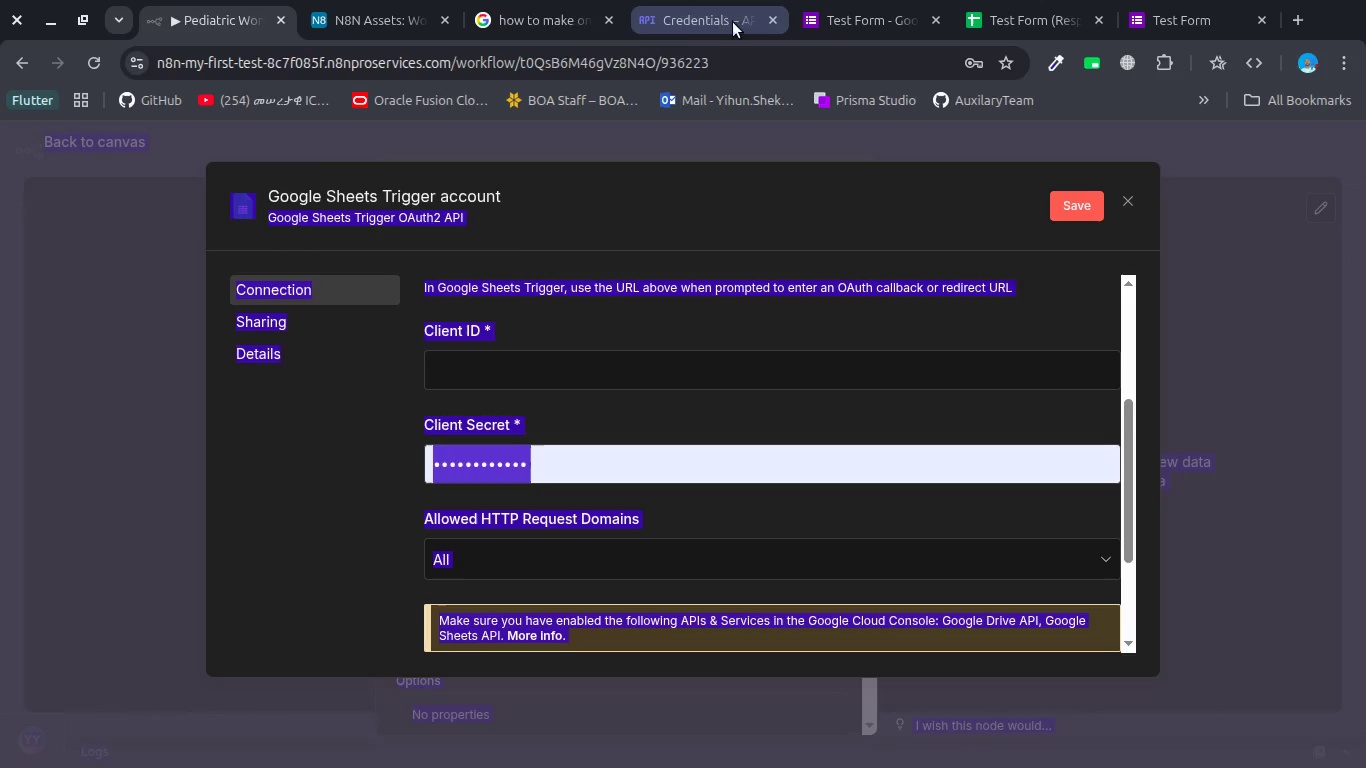 
left_click([700, 15])
 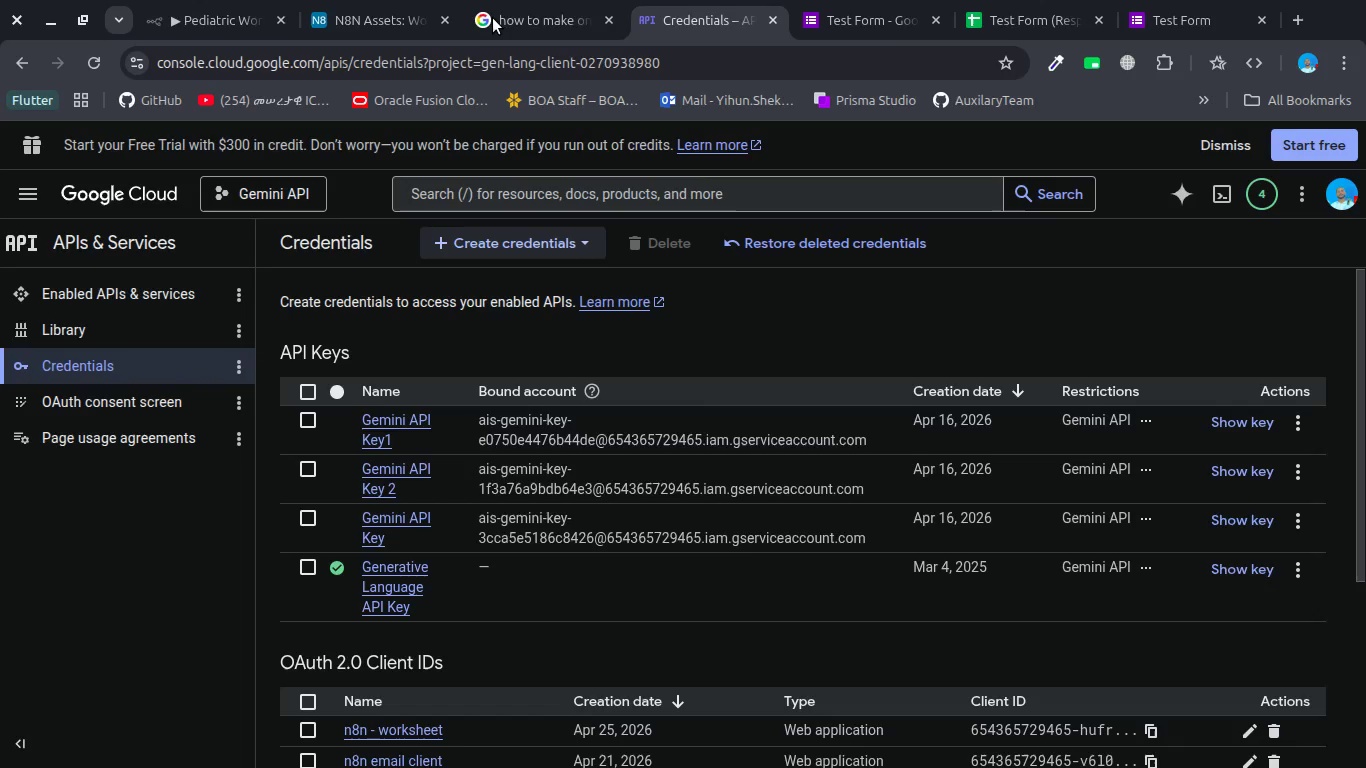 
left_click([493, 18])
 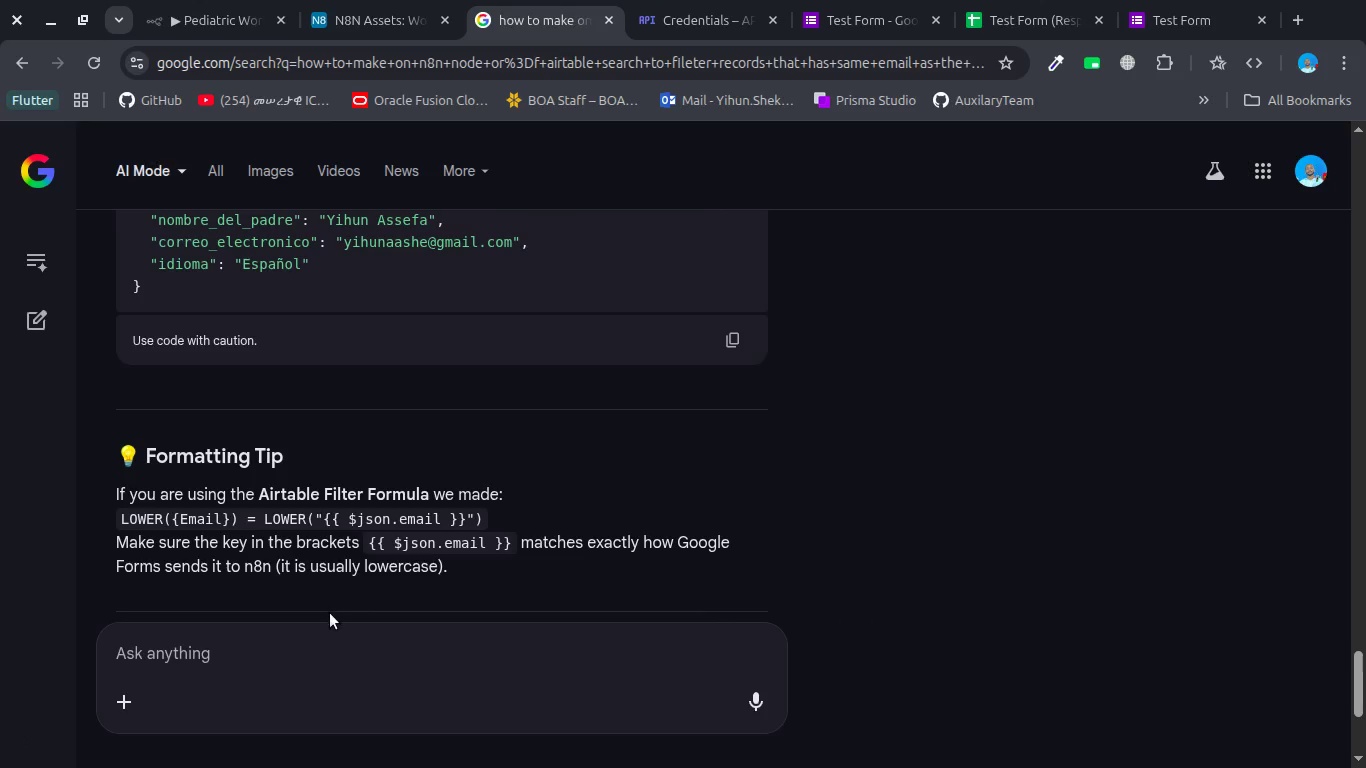 
type(hwo to gett he erendtial fo n8n sheets on row create trigger )
 